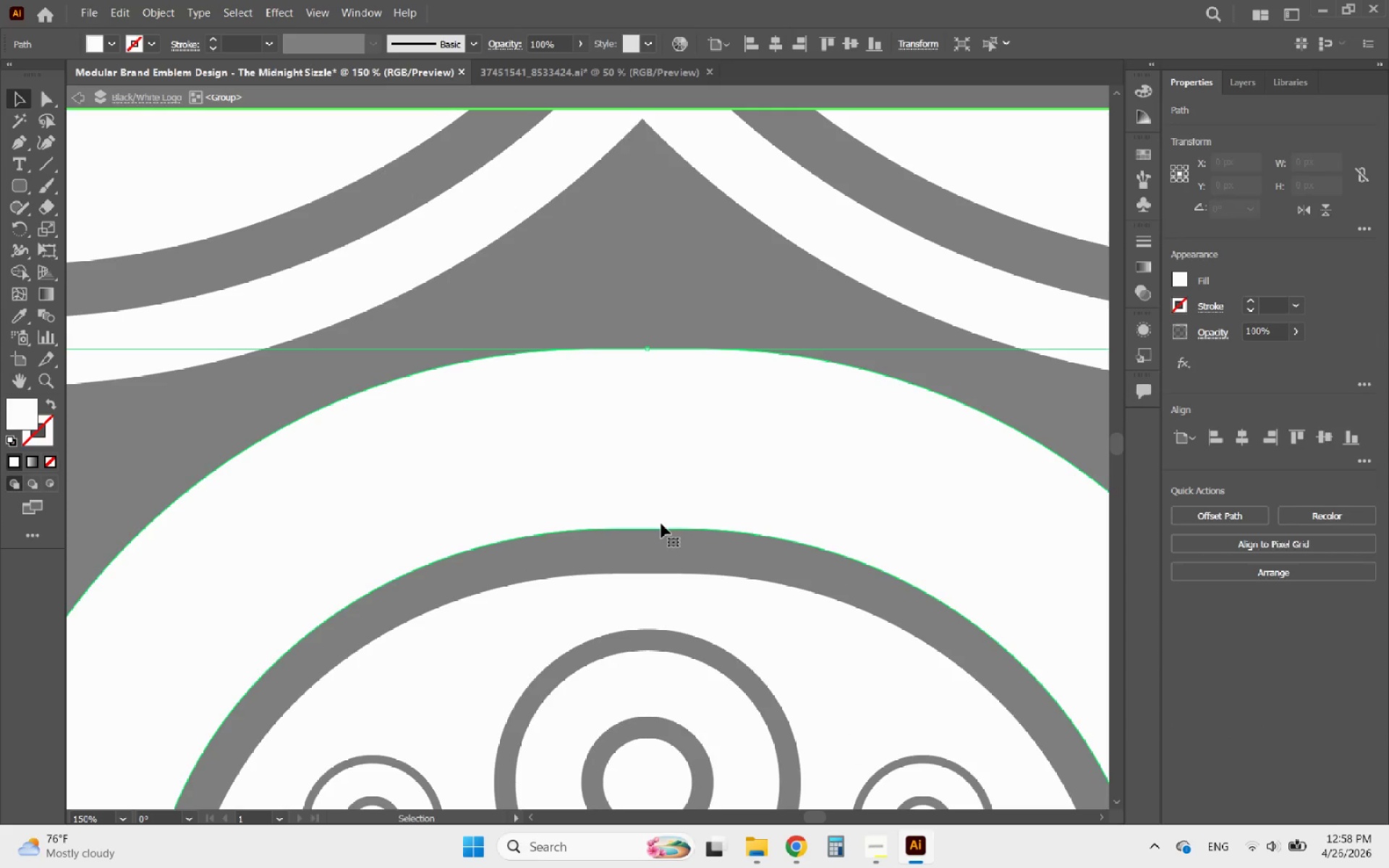 
hold_key(key=AltLeft, duration=0.44)
scroll: coordinate [661, 524], scroll_direction: down, amount: 3.0
 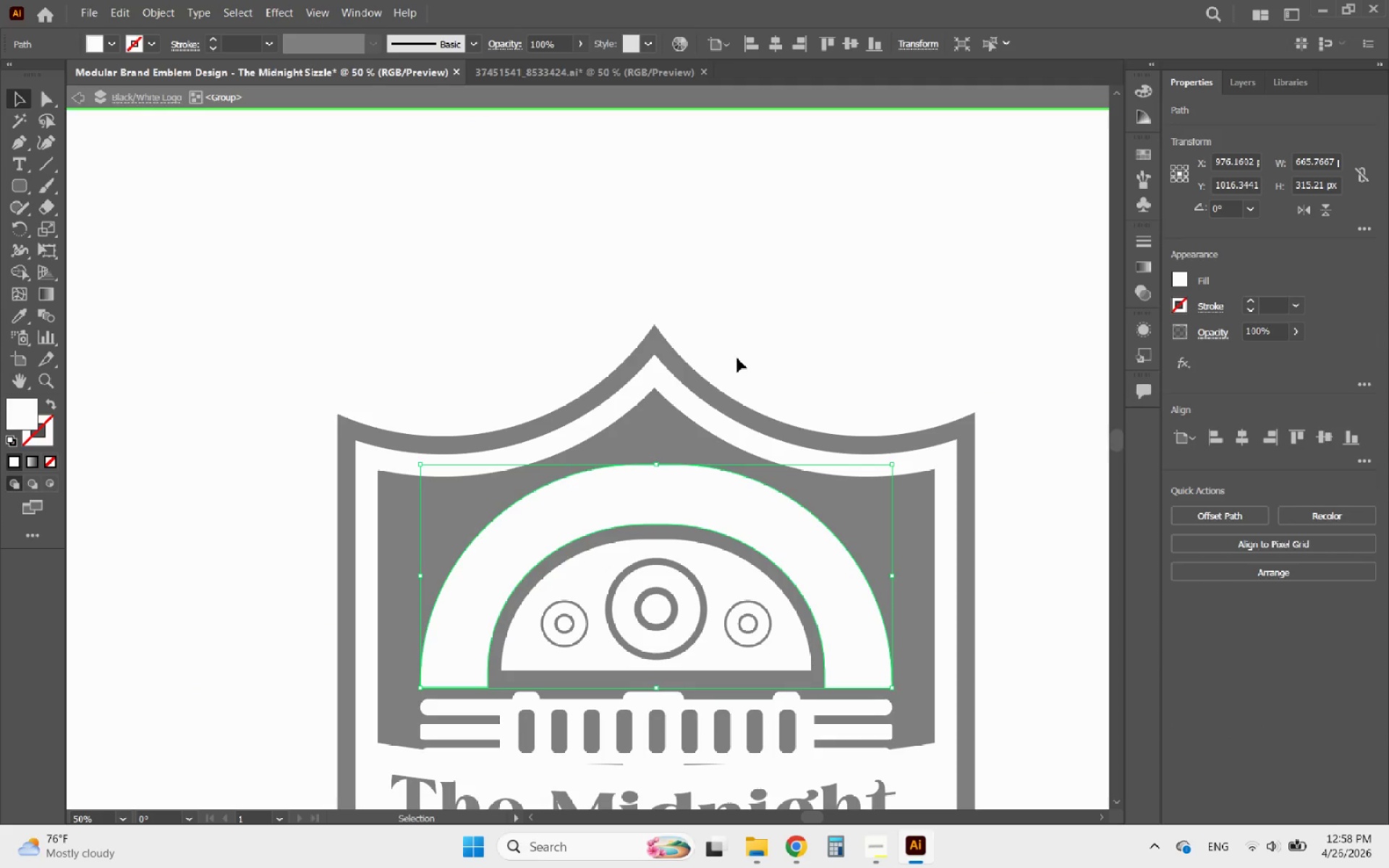 
double_click([737, 358])
 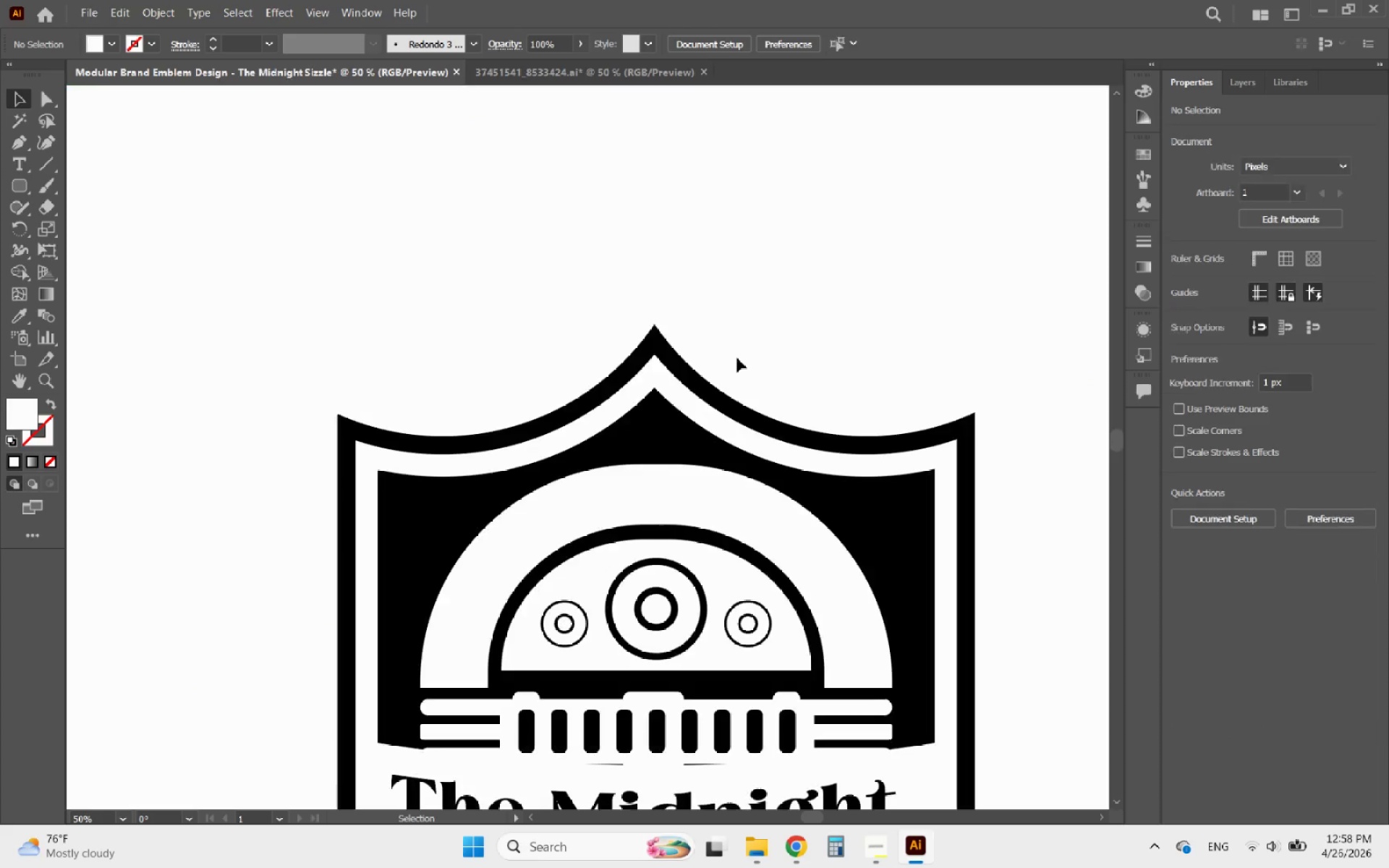 
hold_key(key=AltLeft, duration=0.45)
scroll: coordinate [737, 370], scroll_direction: down, amount: 1.0
 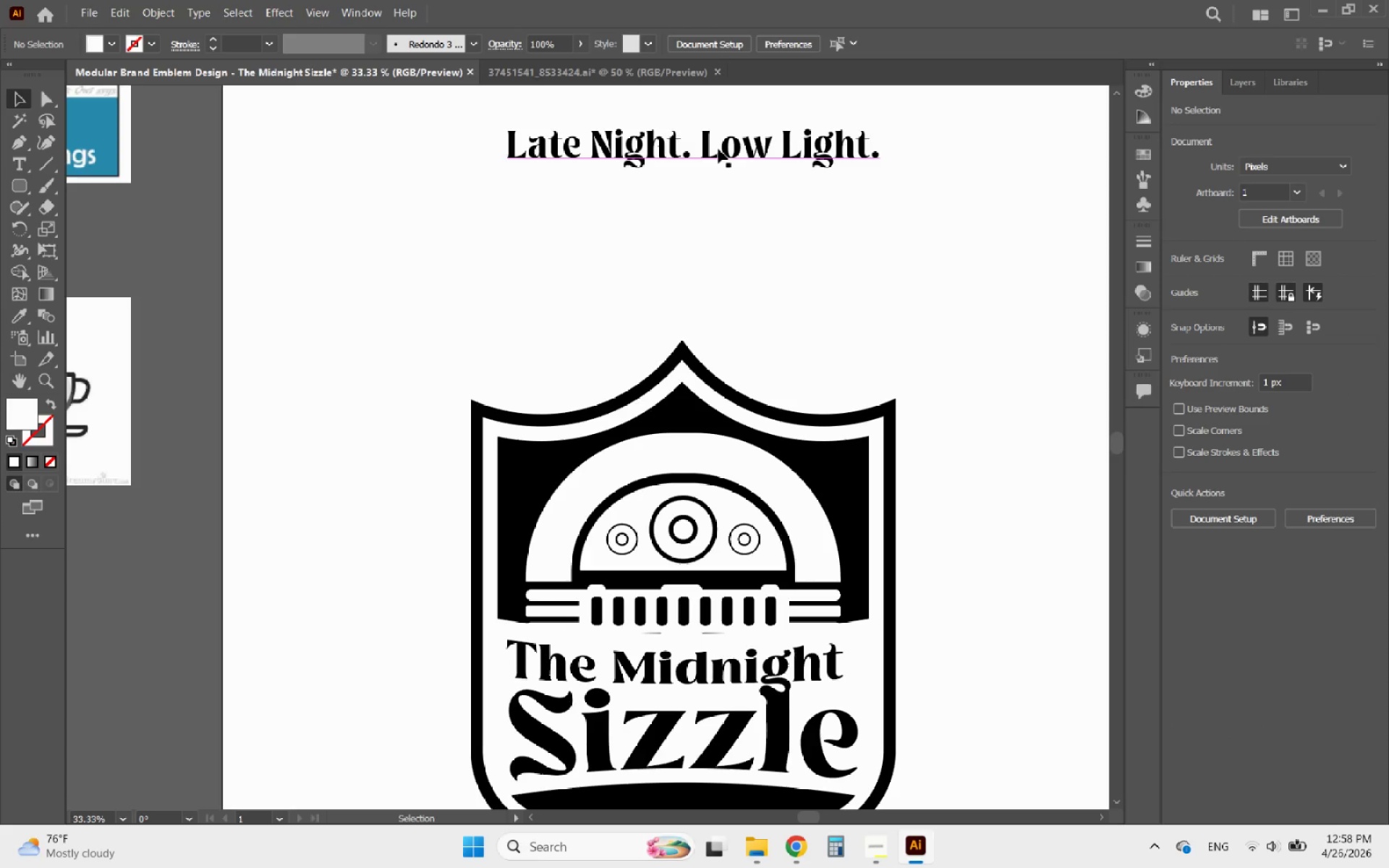 
left_click([718, 148])
 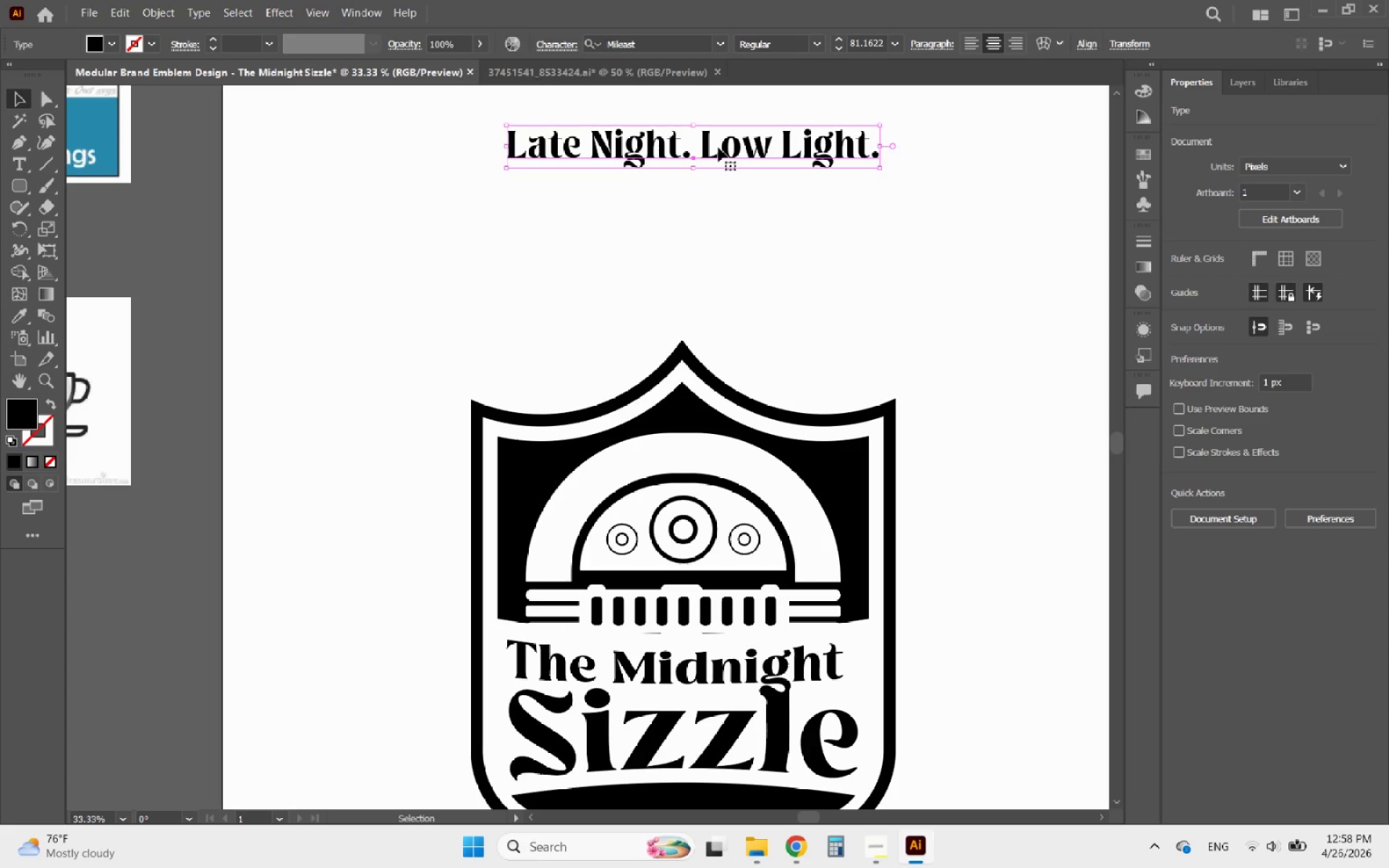 
key(Control+X)
 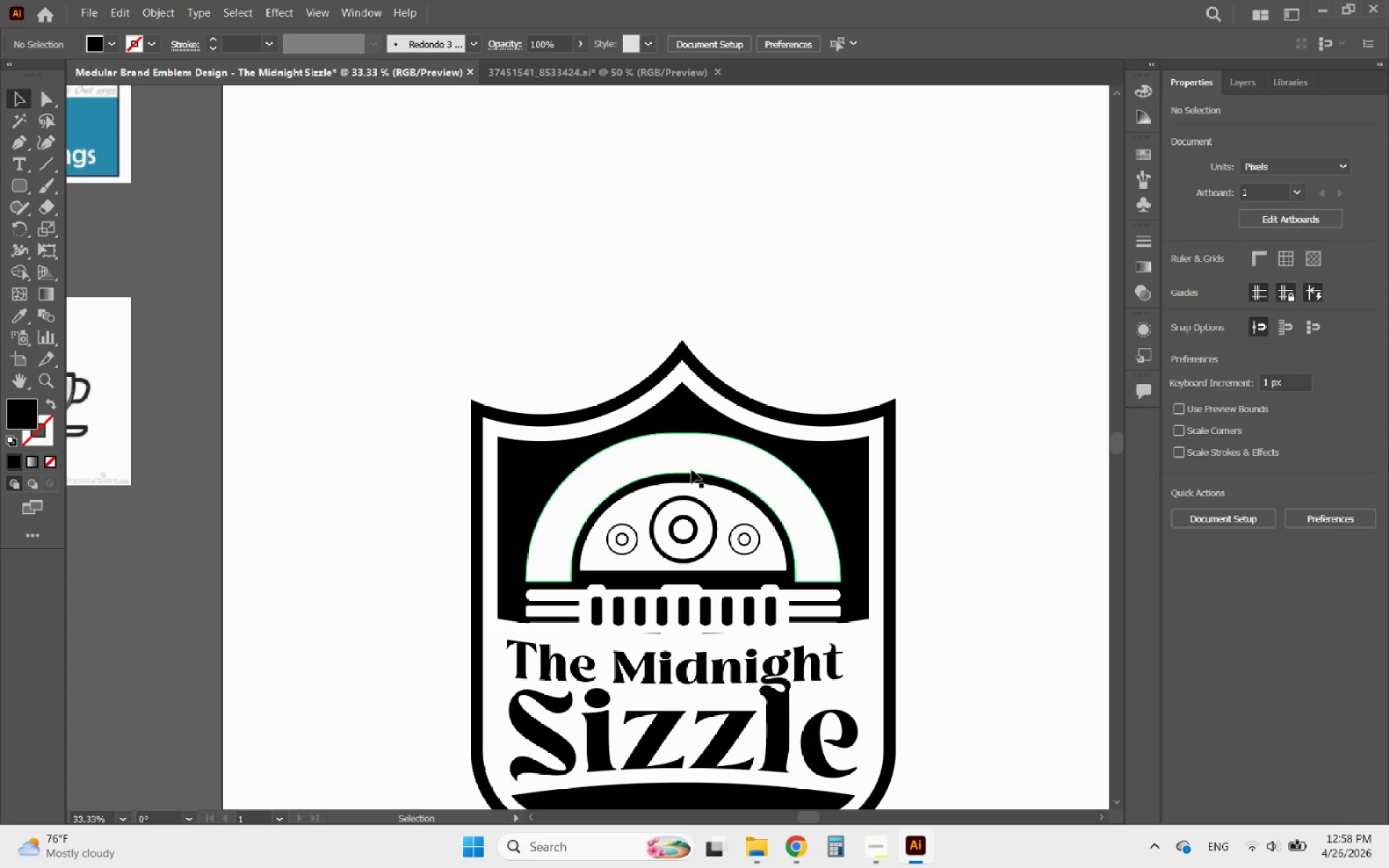 
double_click([692, 470])
 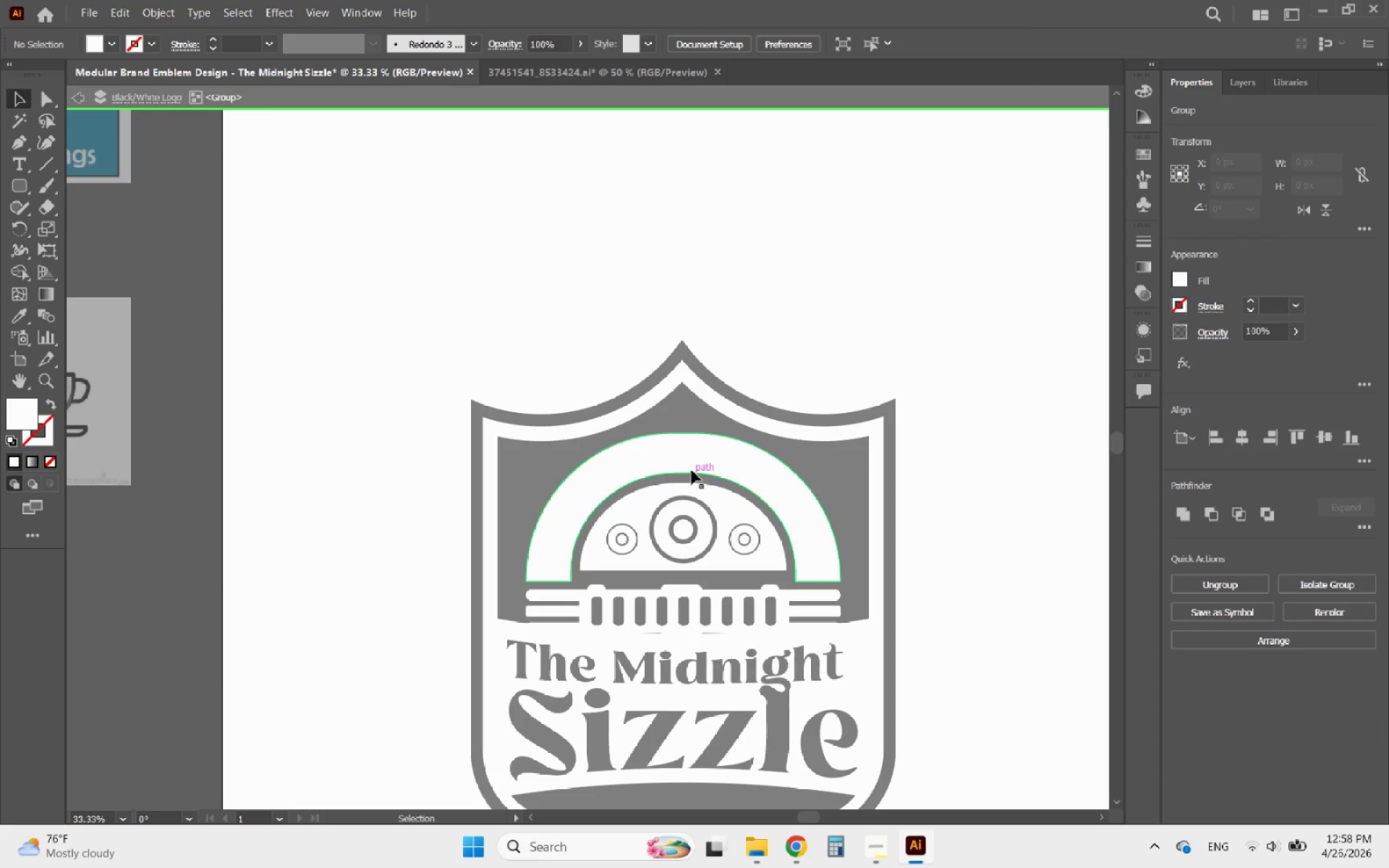 
hold_key(key=AltLeft, duration=0.39)
hold_key(key=AltLeft, duration=0.56)
scroll: coordinate [684, 464], scroll_direction: up, amount: 1.0
 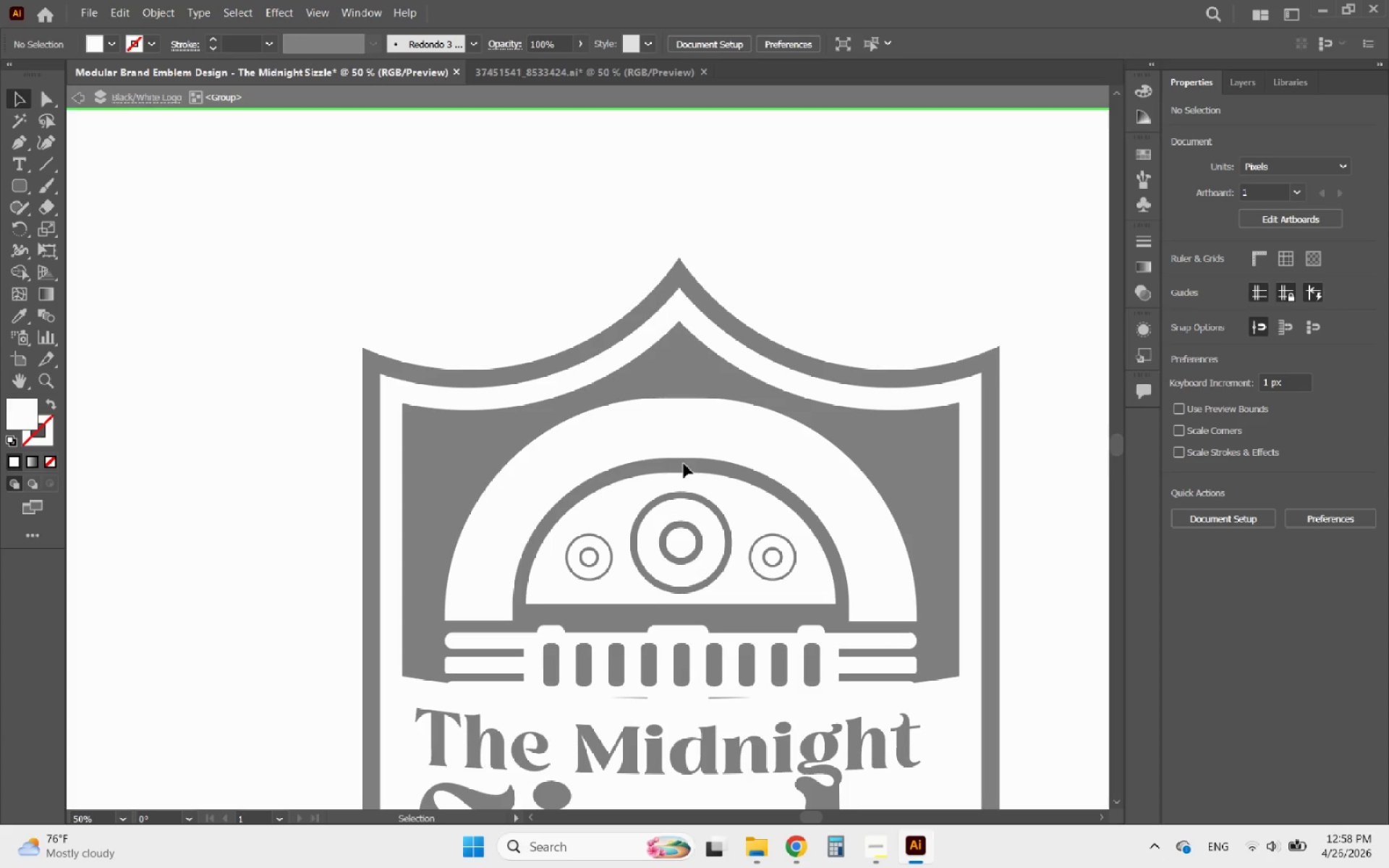 
left_click([695, 458])
 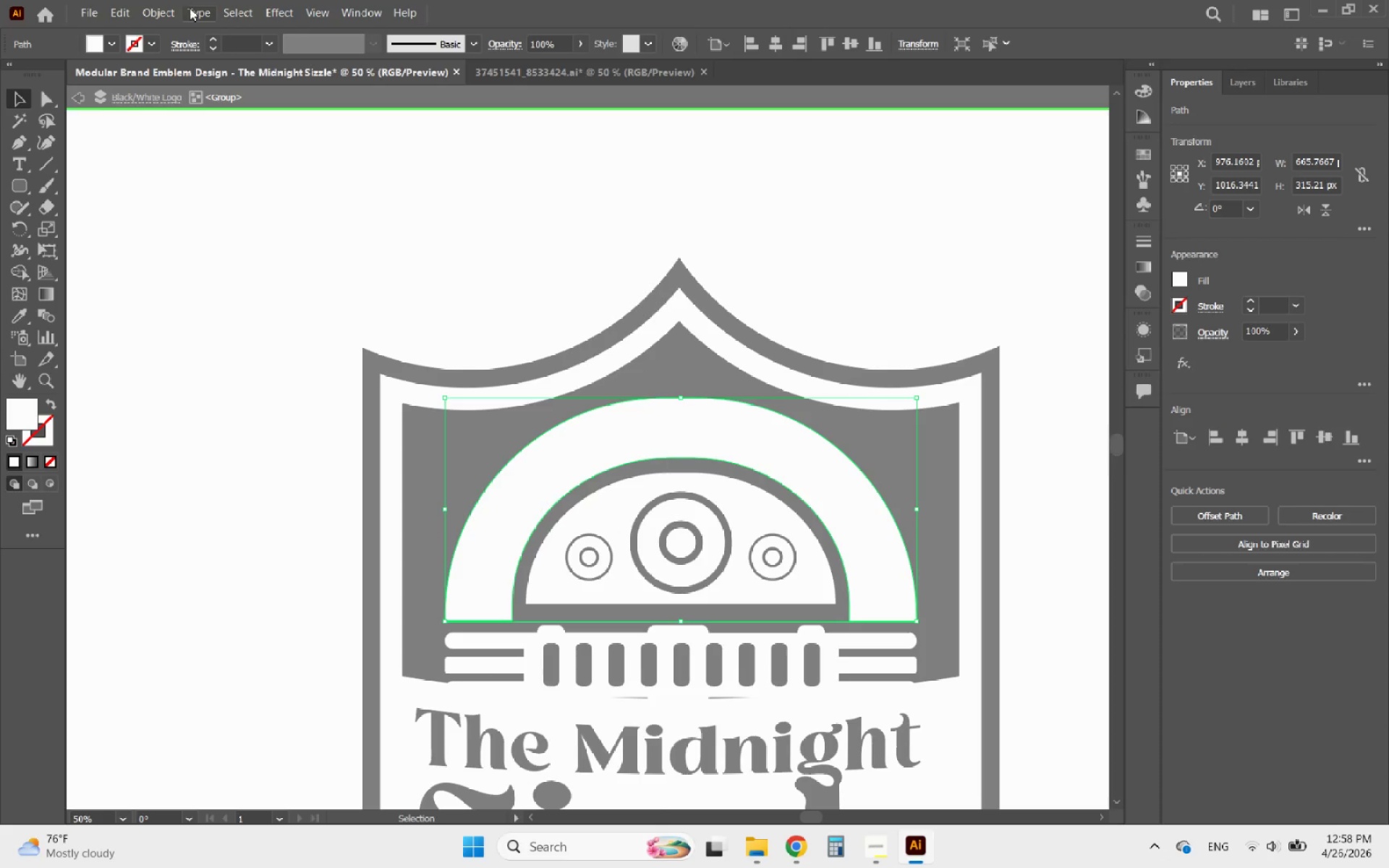 
left_click([167, 9])
 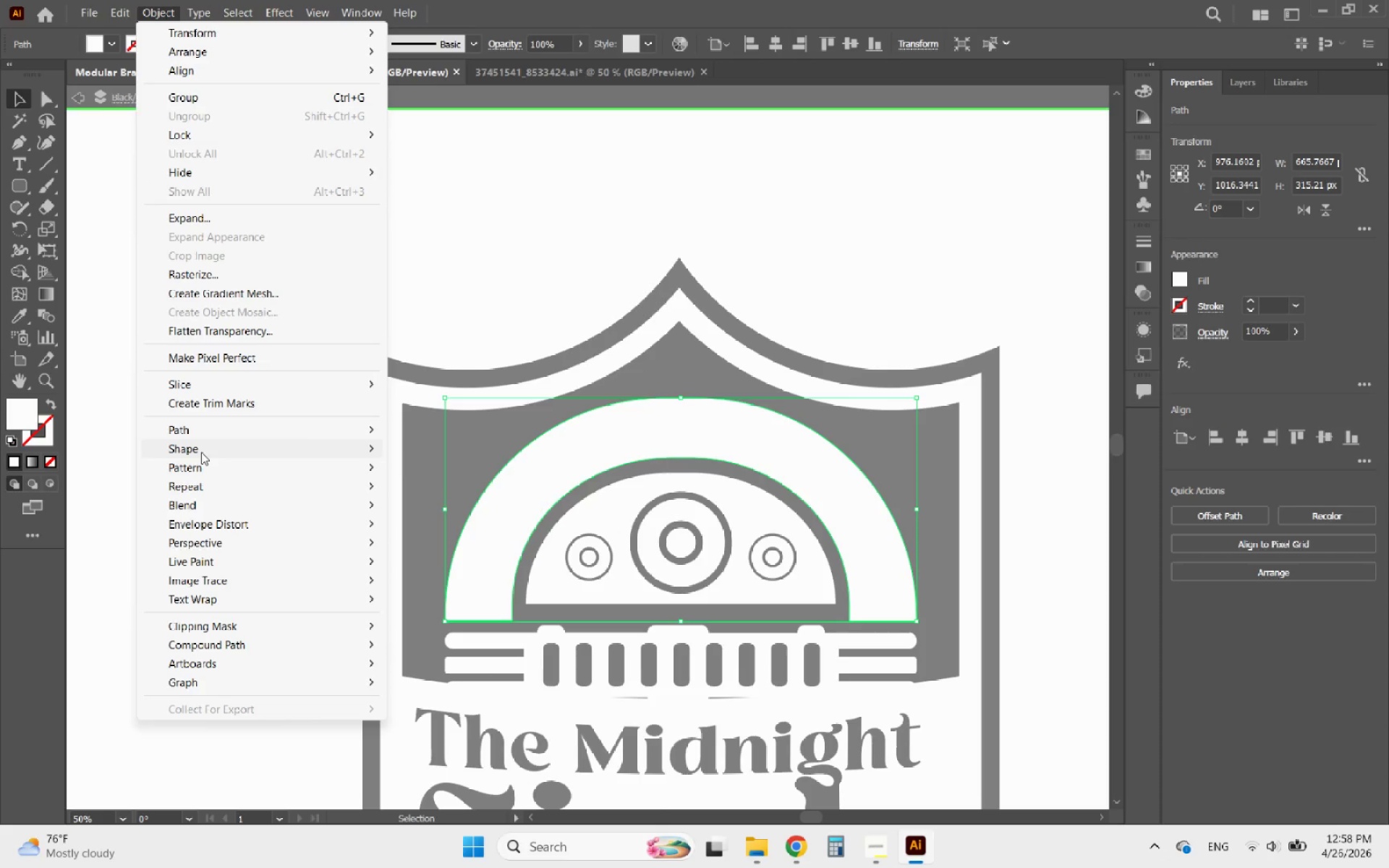 
left_click([221, 433])
 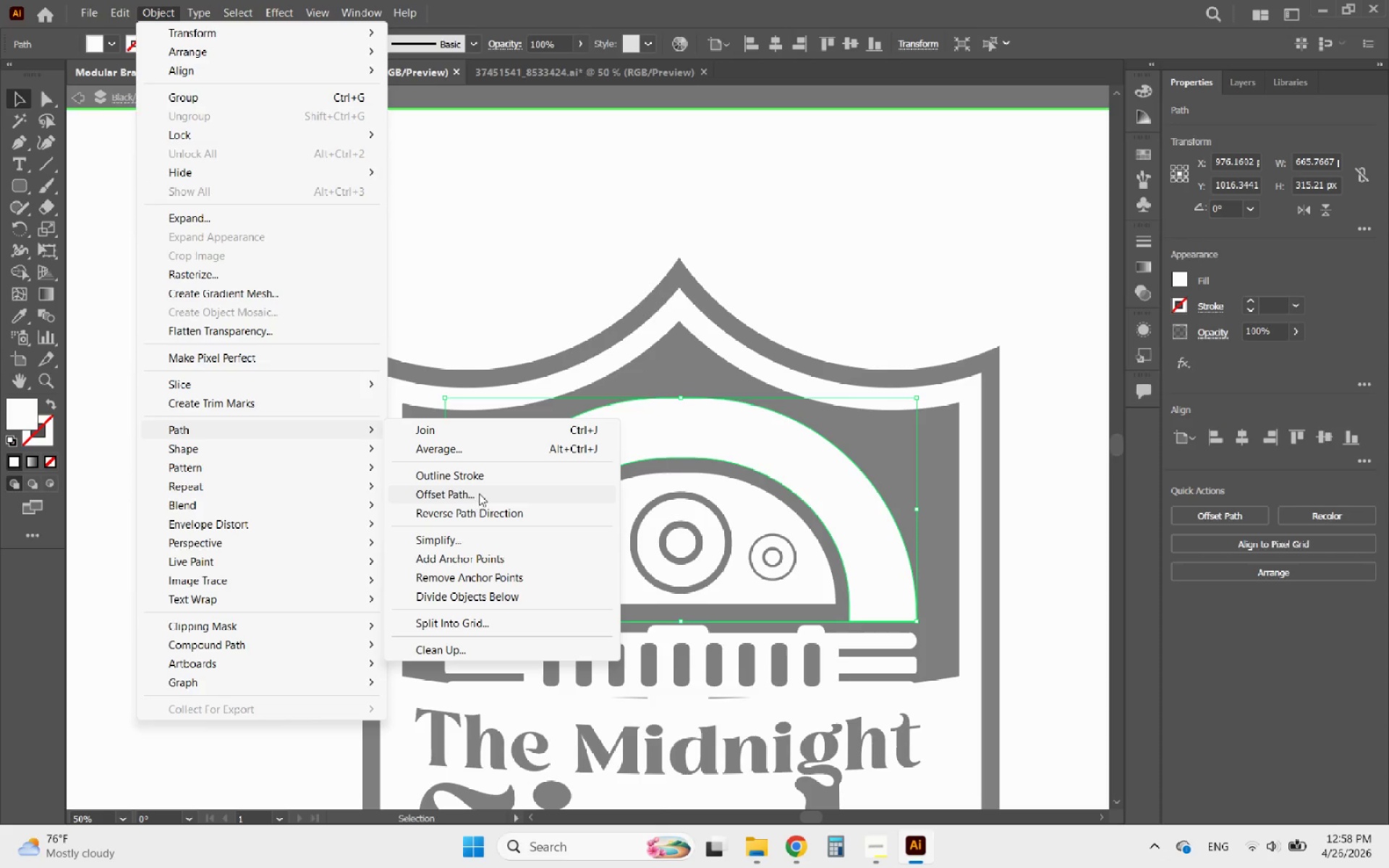 
left_click([475, 493])
 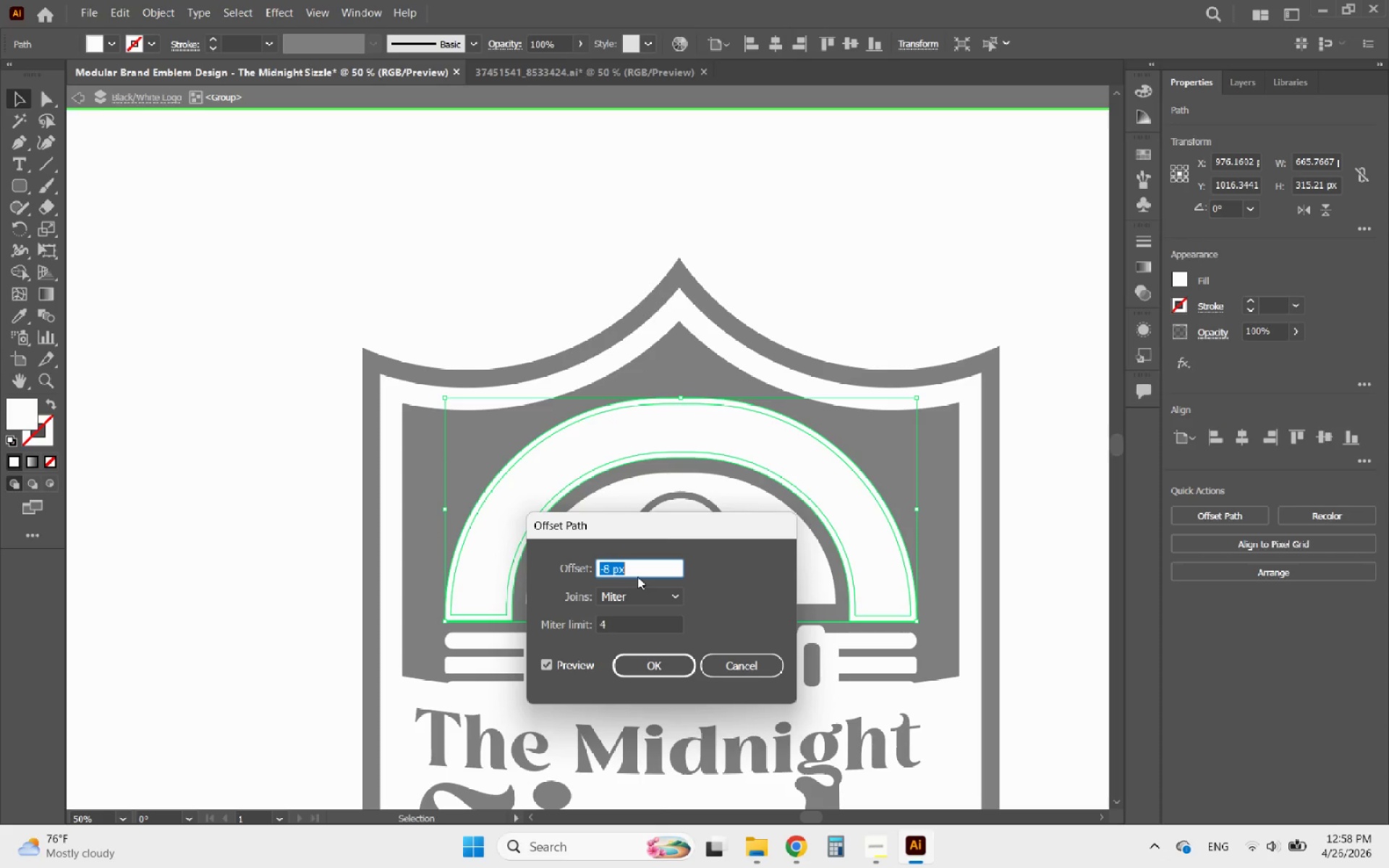 
scroll: coordinate [644, 570], scroll_direction: down, amount: 8.0
 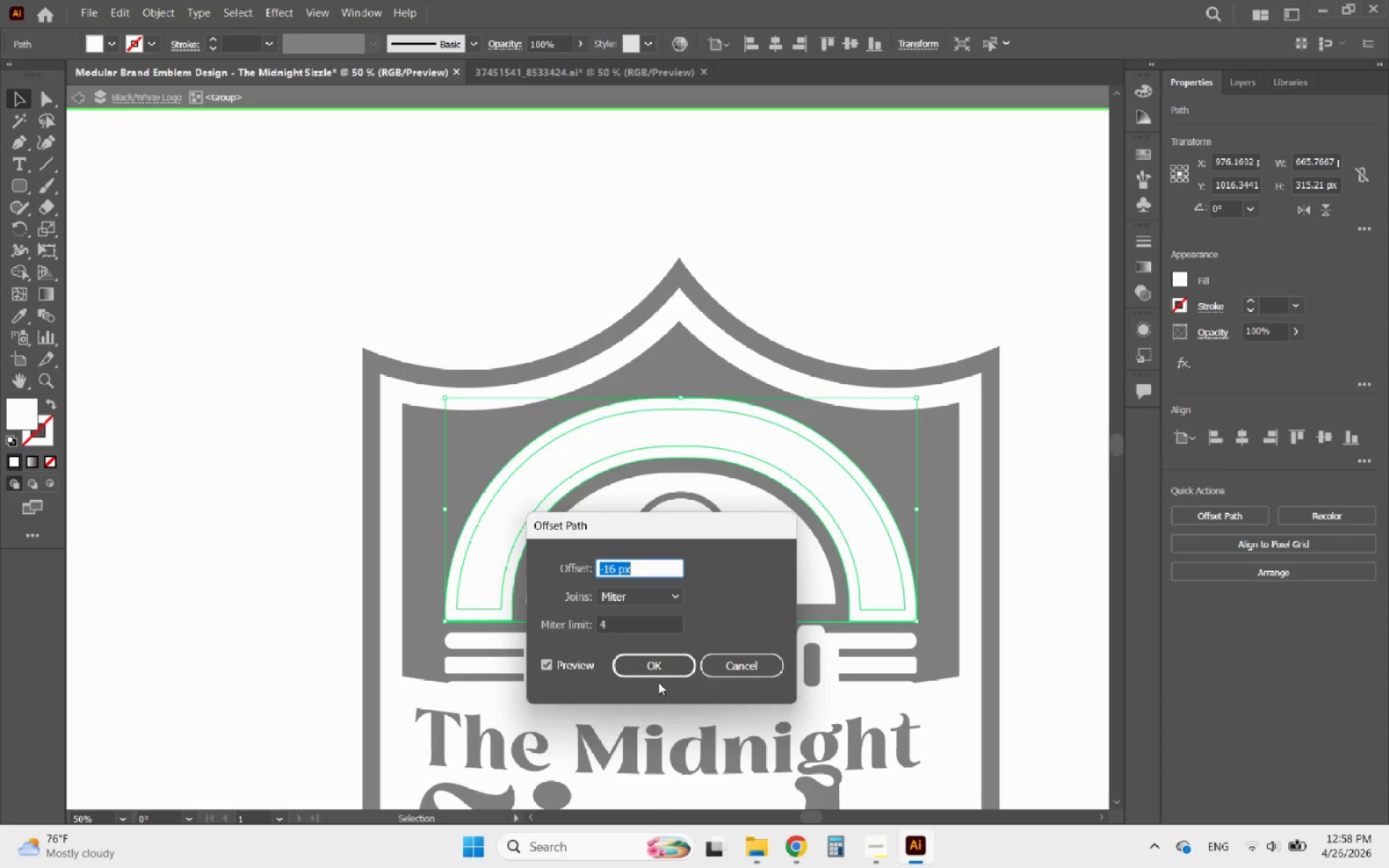 
left_click([654, 665])
 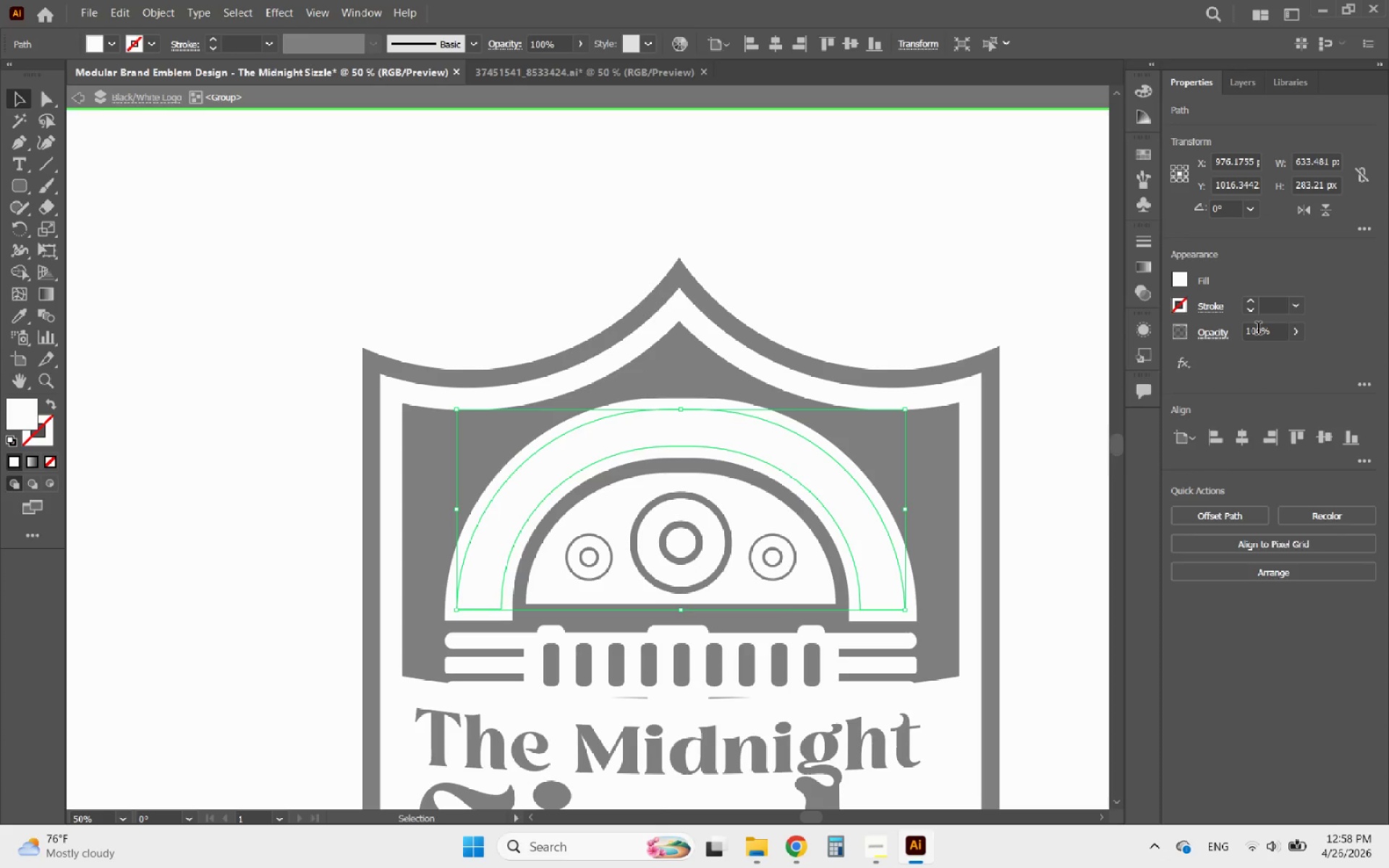 
left_click([1253, 301])
 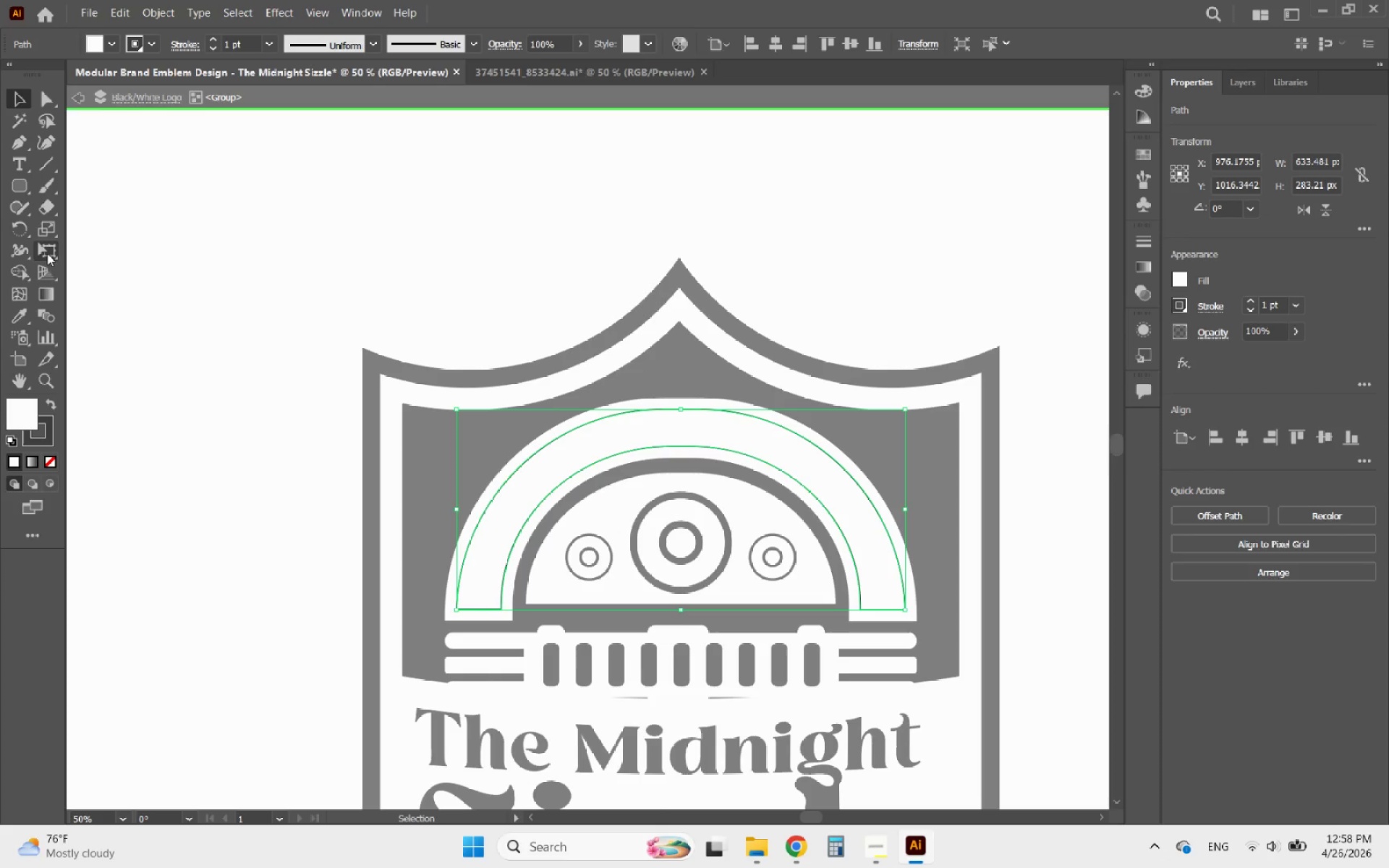 
right_click([43, 210])
 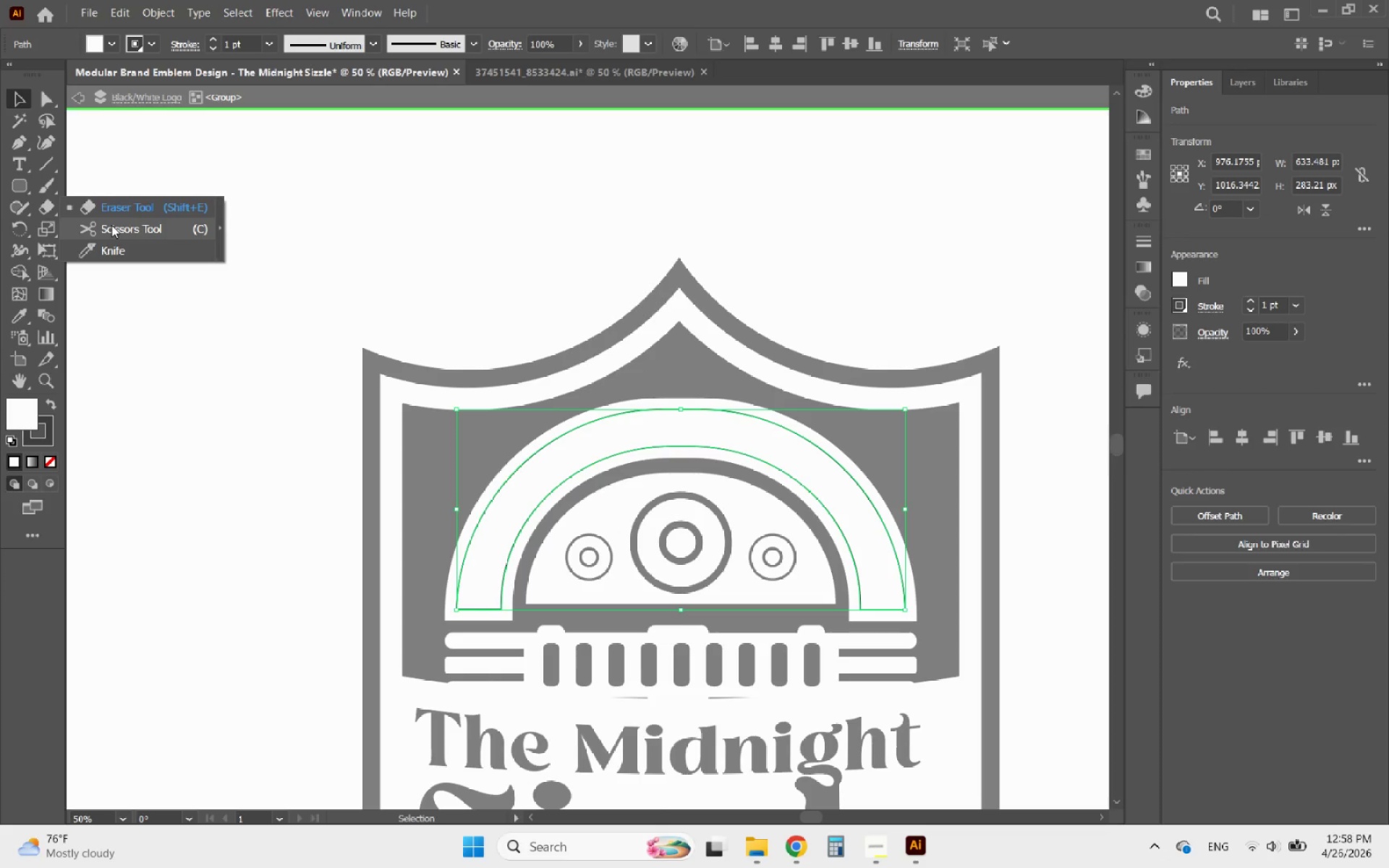 
left_click([111, 225])
 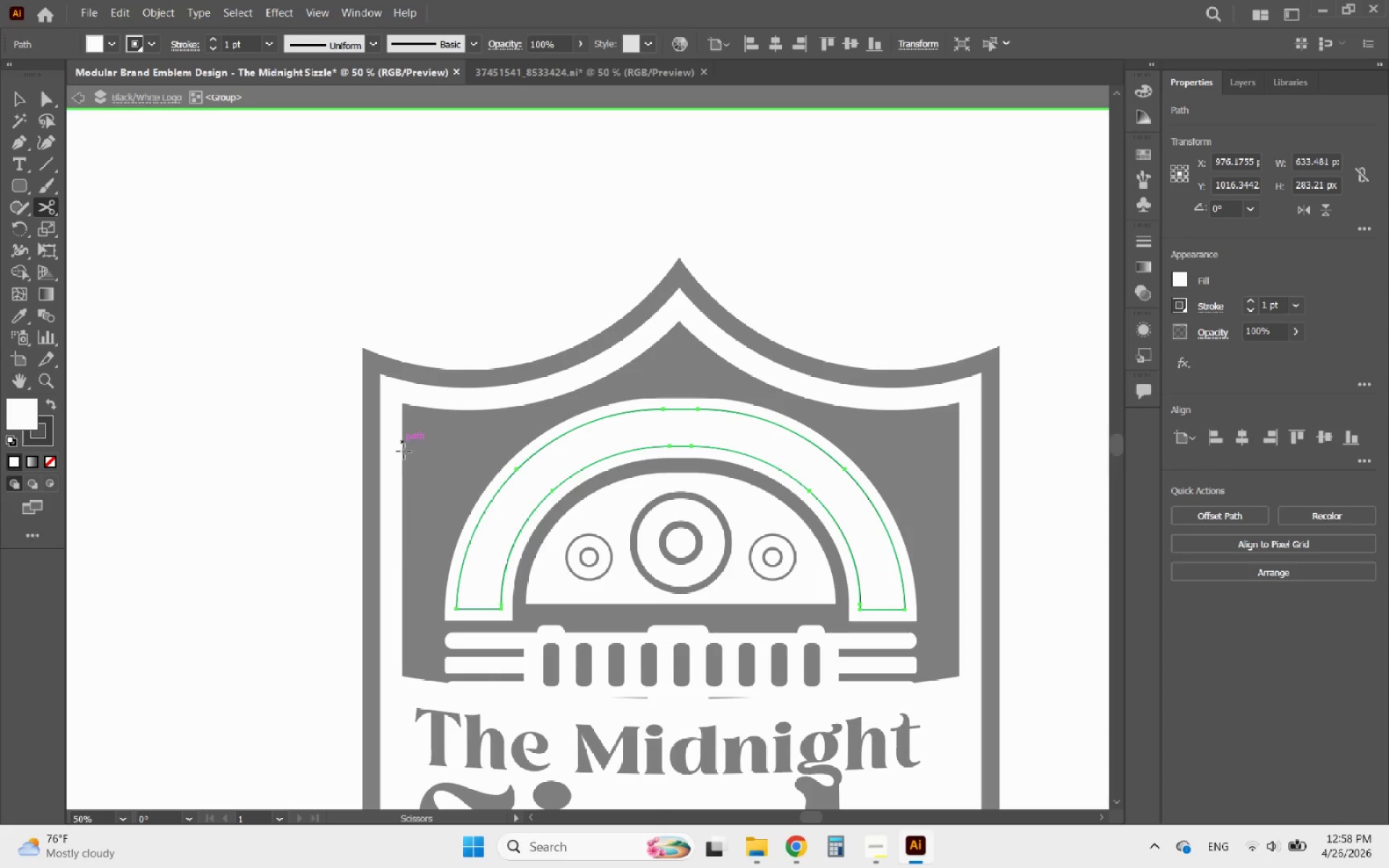 
hold_key(key=AltLeft, duration=1.08)
scroll: coordinate [578, 594], scroll_direction: up, amount: 7.0
 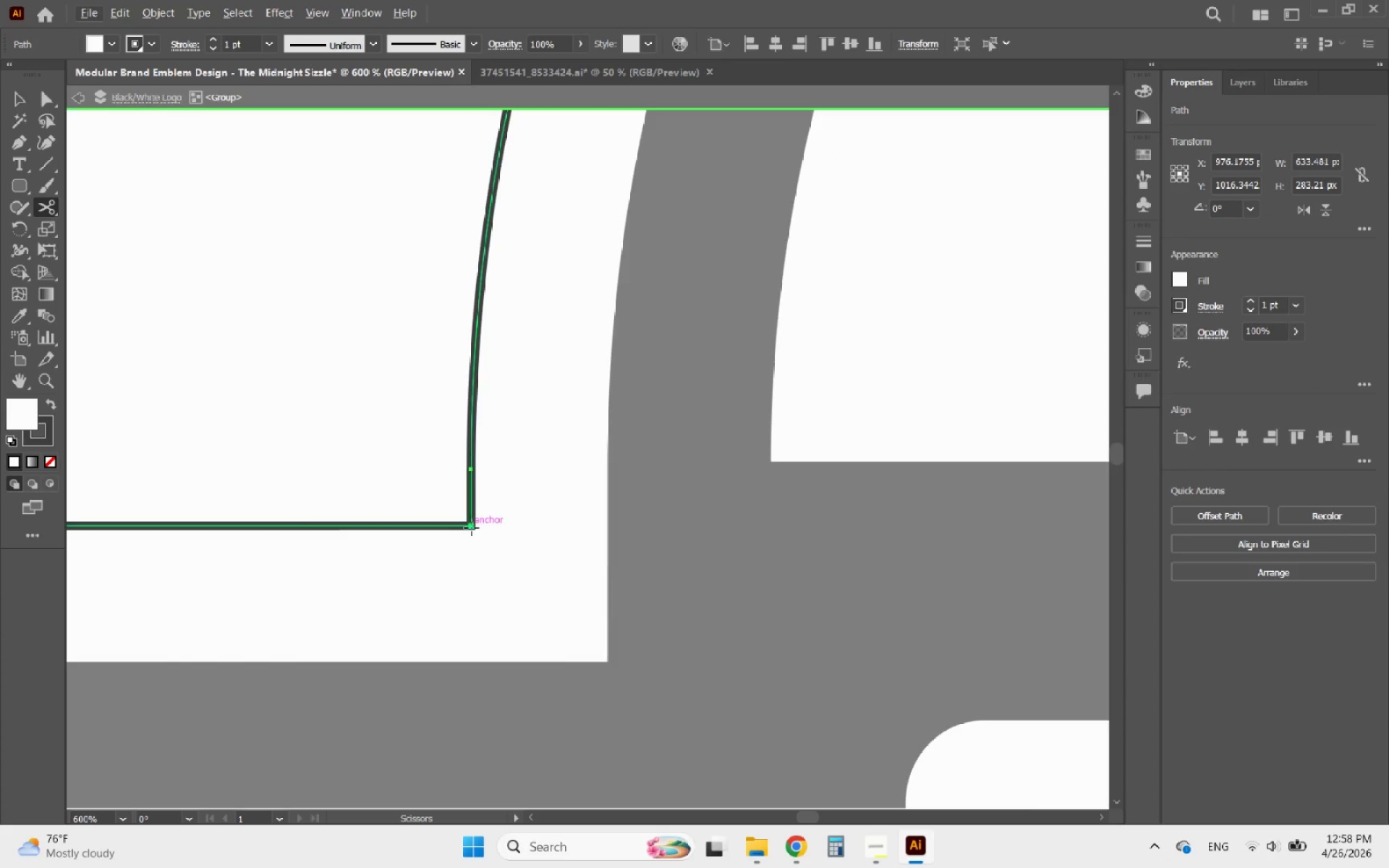 
left_click([472, 528])
 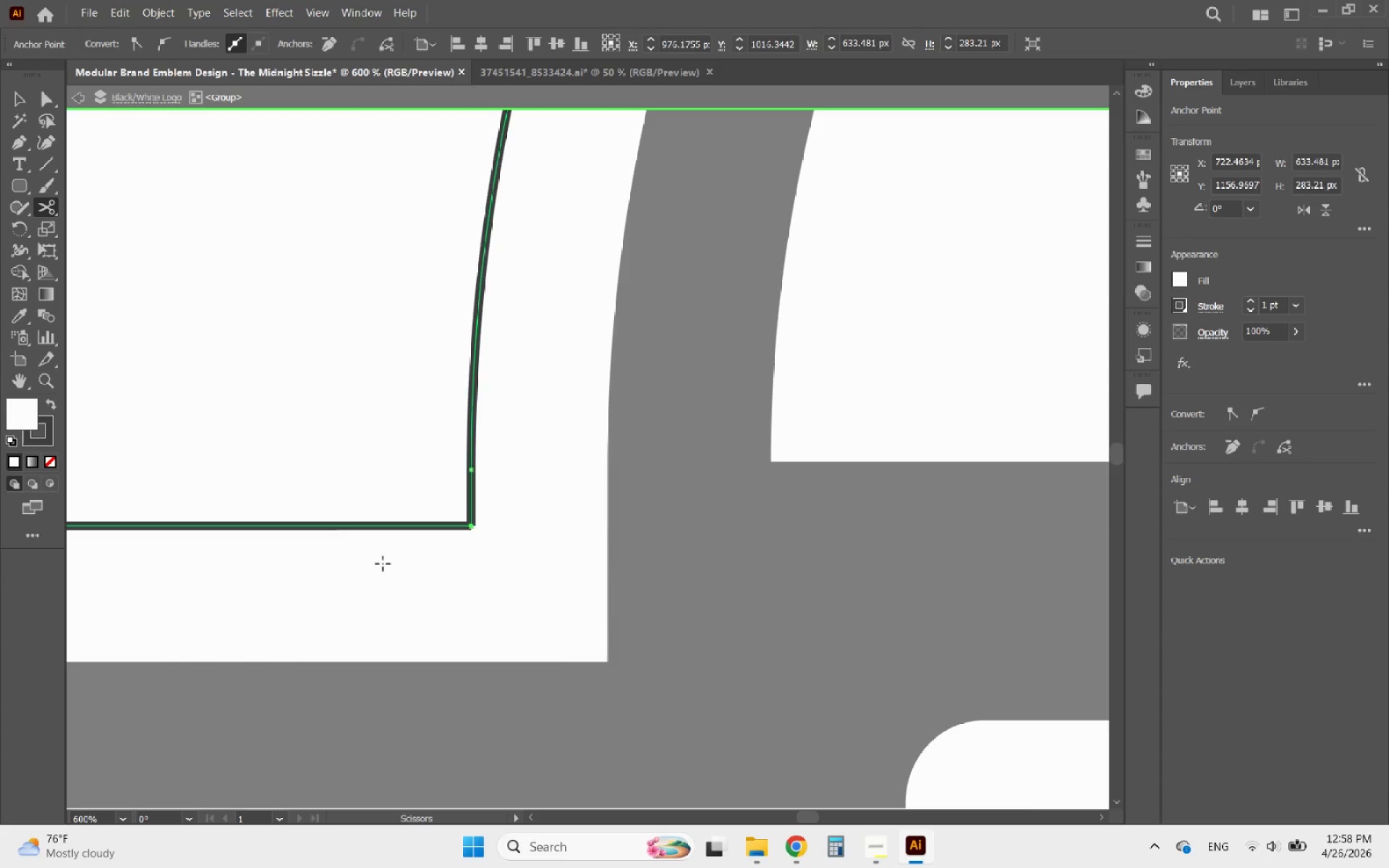 
hold_key(key=AltLeft, duration=1.31)
scroll: coordinate [316, 566], scroll_direction: down, amount: 6.0
 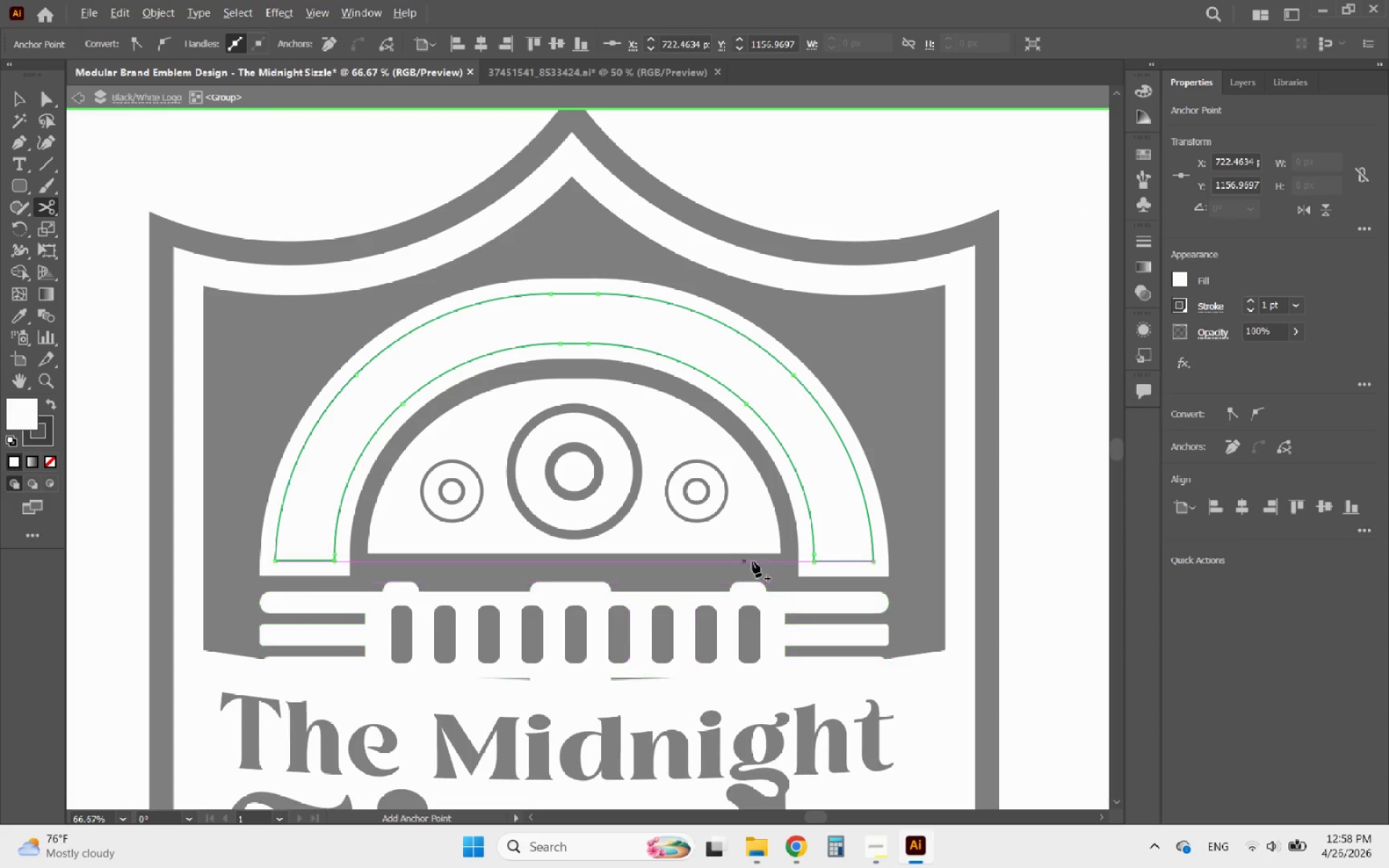 
scroll: coordinate [825, 548], scroll_direction: up, amount: 5.0
 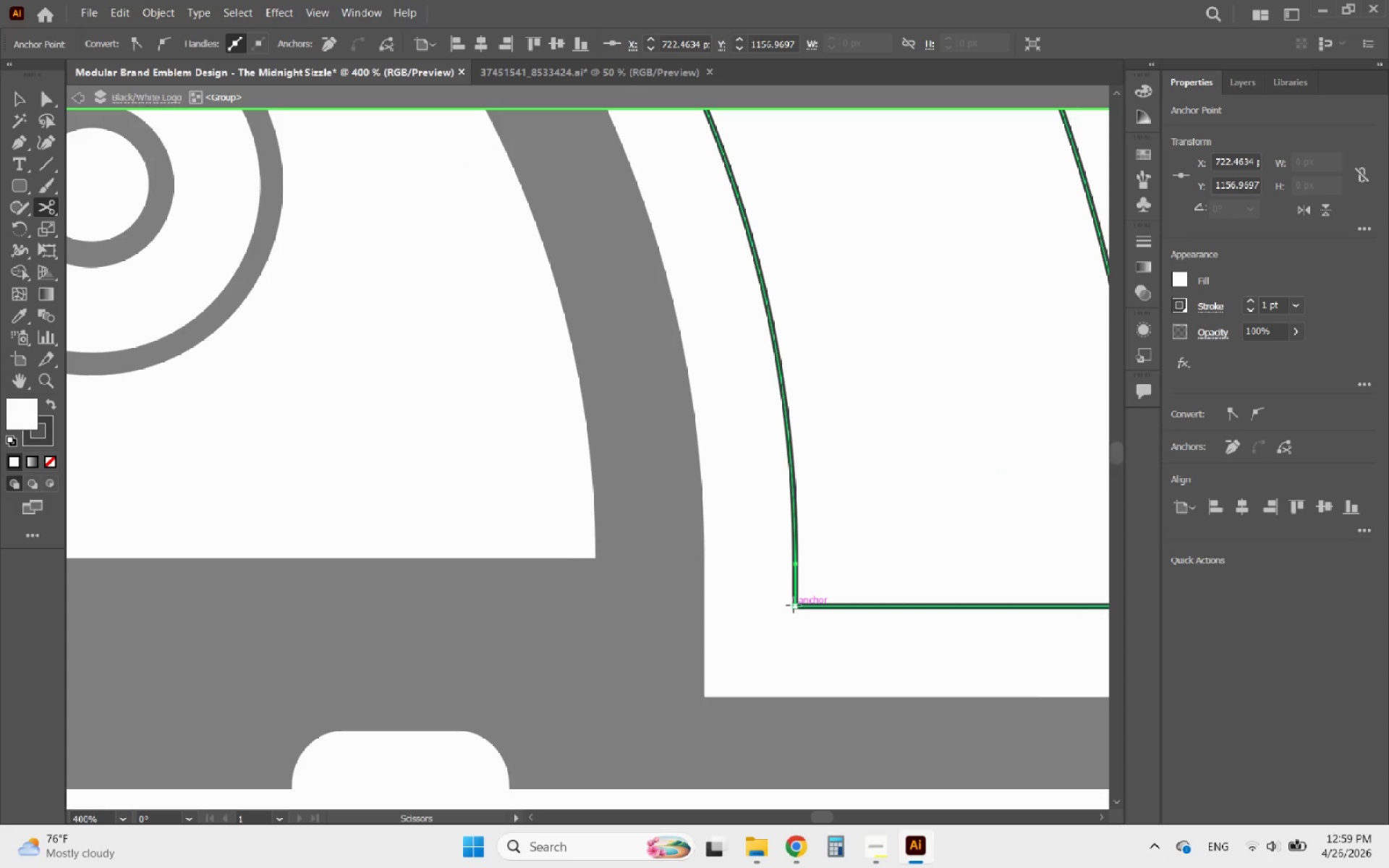 
left_click([794, 605])
 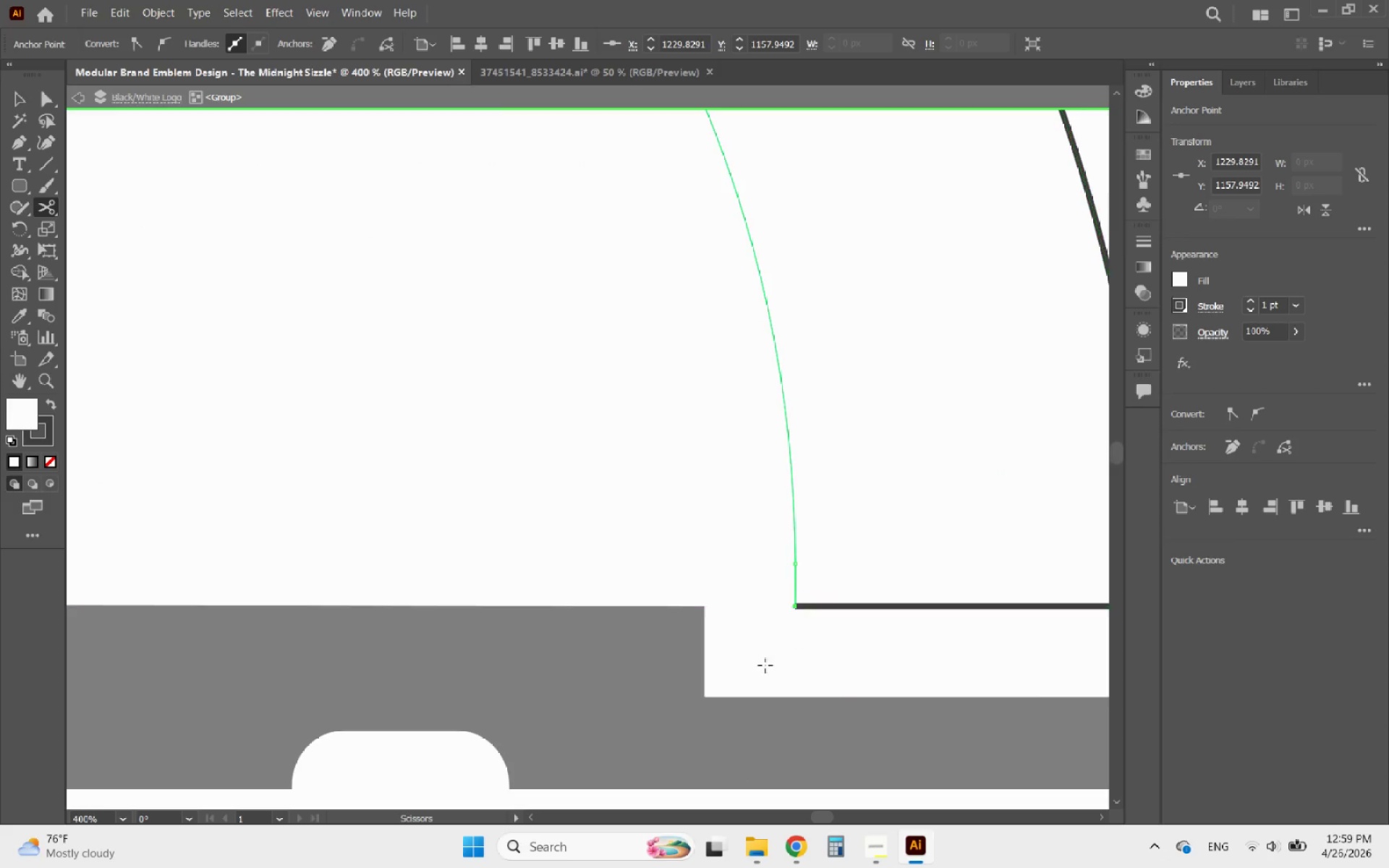 
hold_key(key=AltLeft, duration=0.58)
scroll: coordinate [763, 630], scroll_direction: down, amount: 4.0
 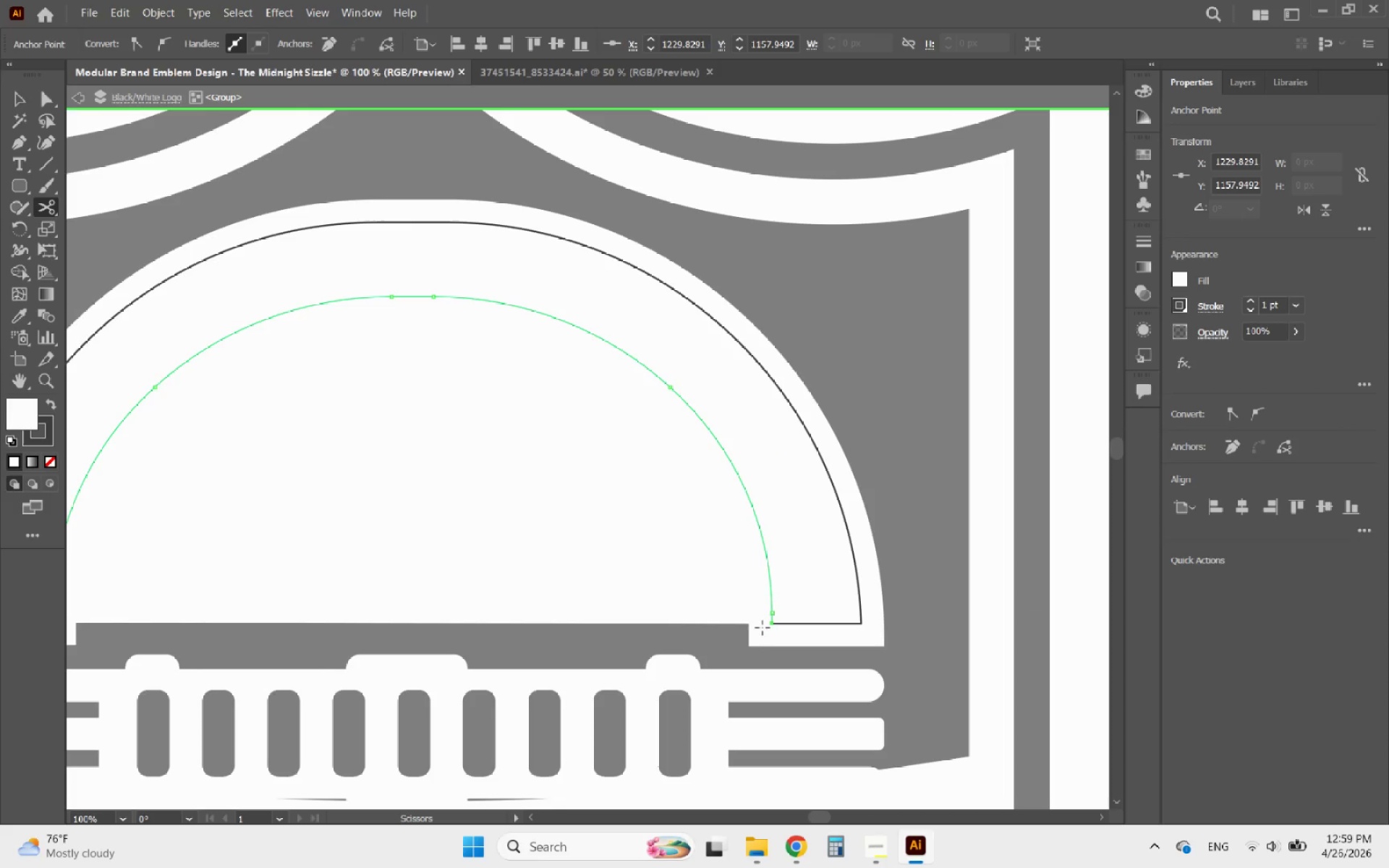 
hold_key(key=ControlLeft, duration=0.64)
 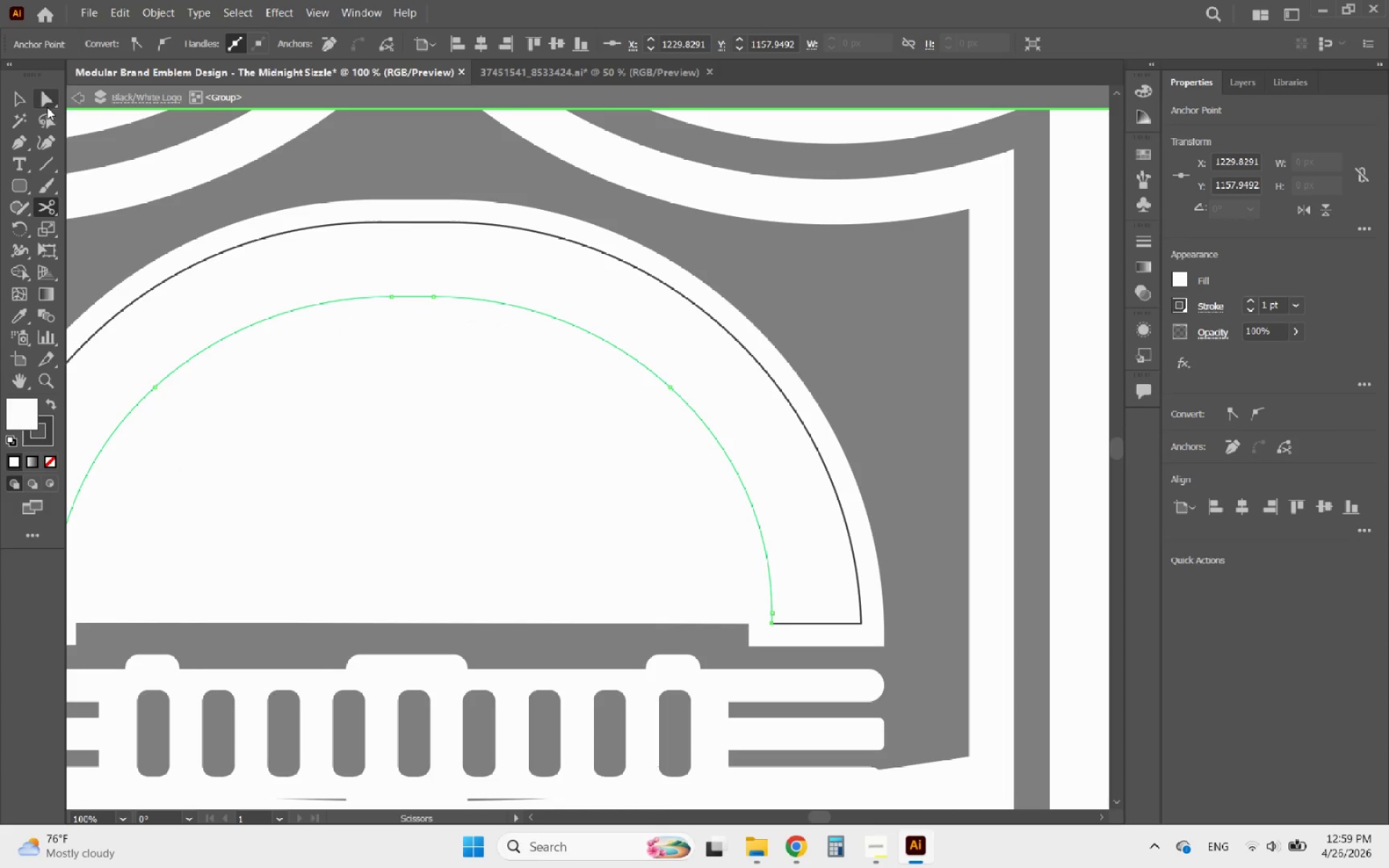 
left_click([16, 101])
 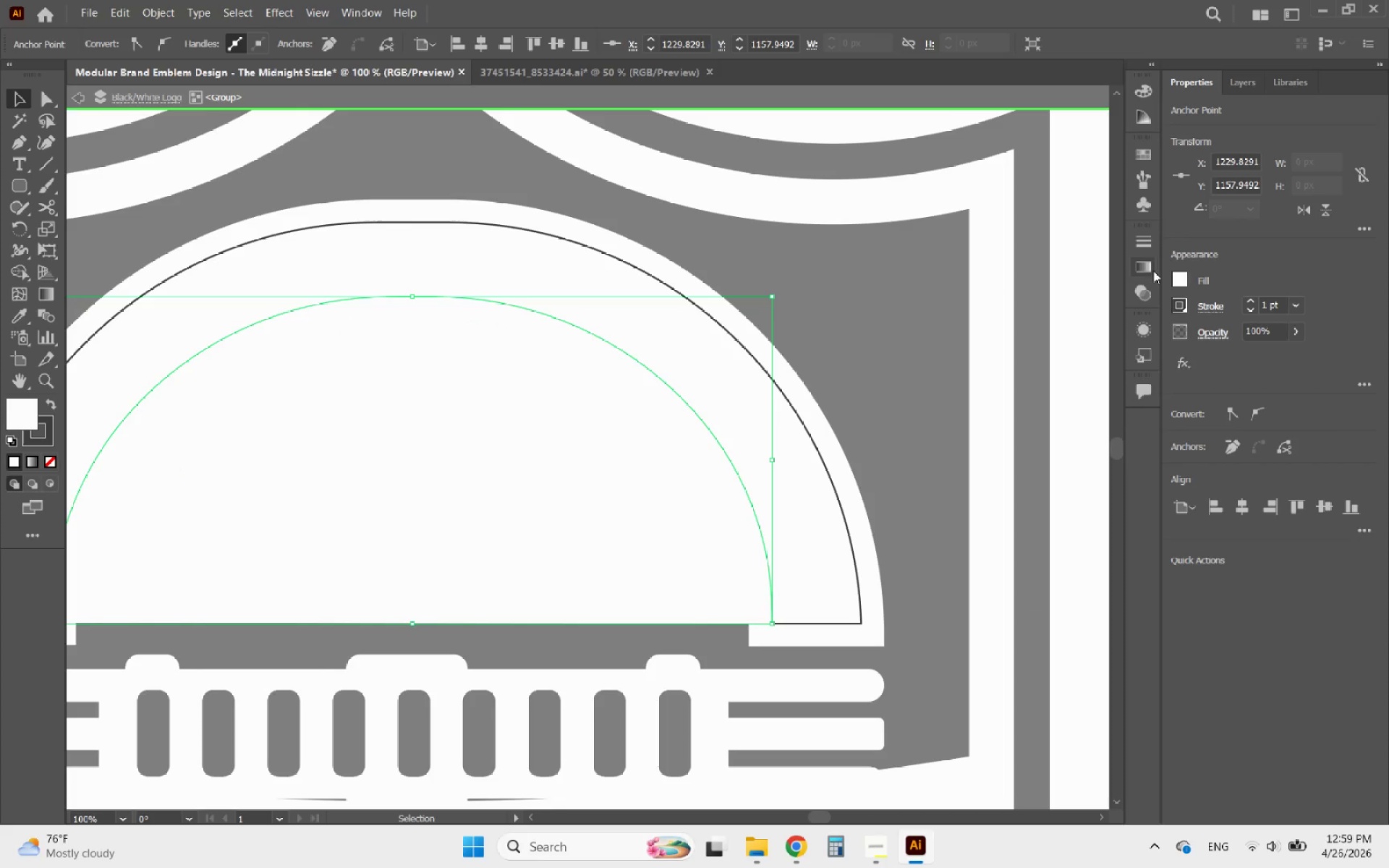 
left_click([1177, 276])
 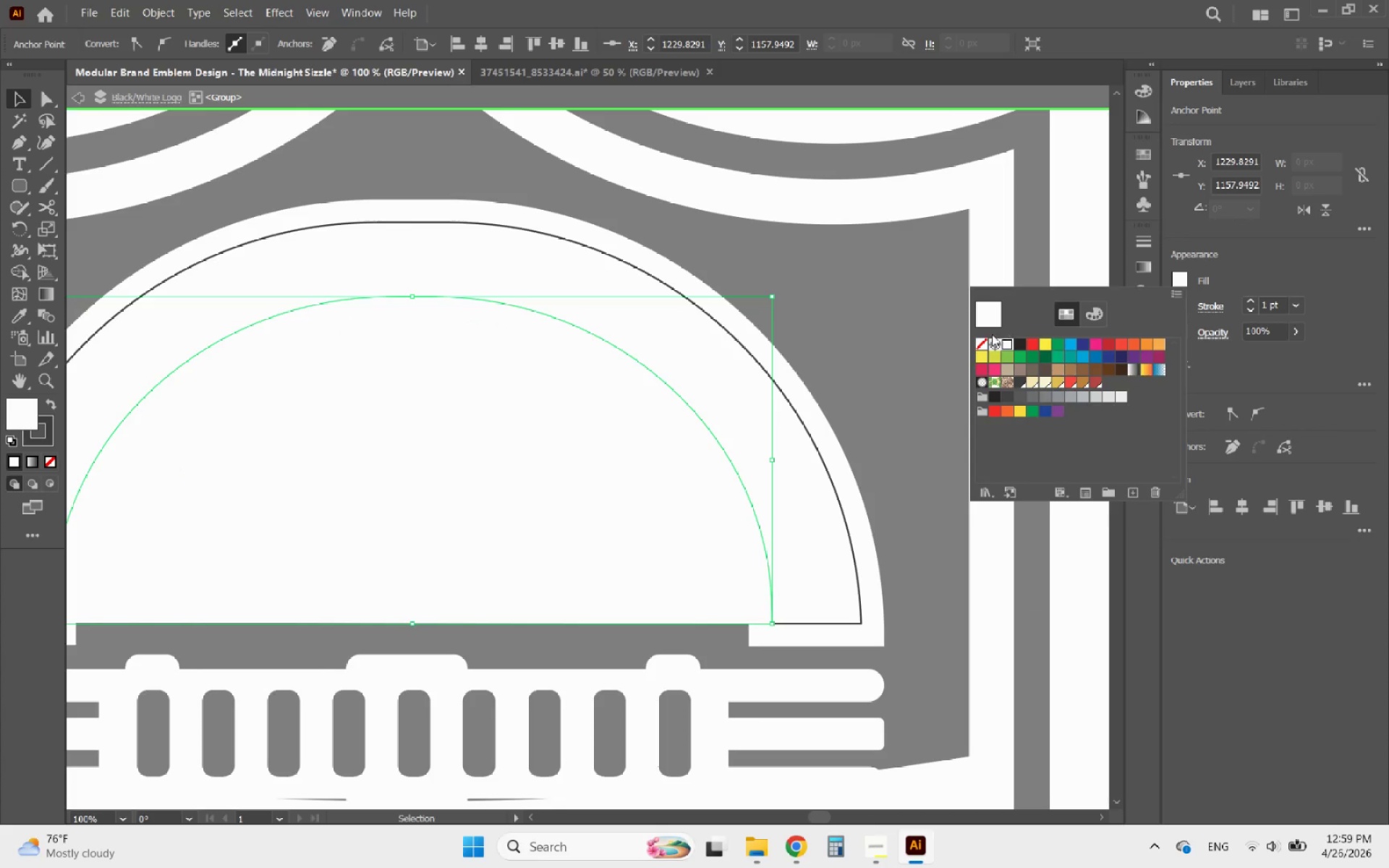 
left_click([979, 341])
 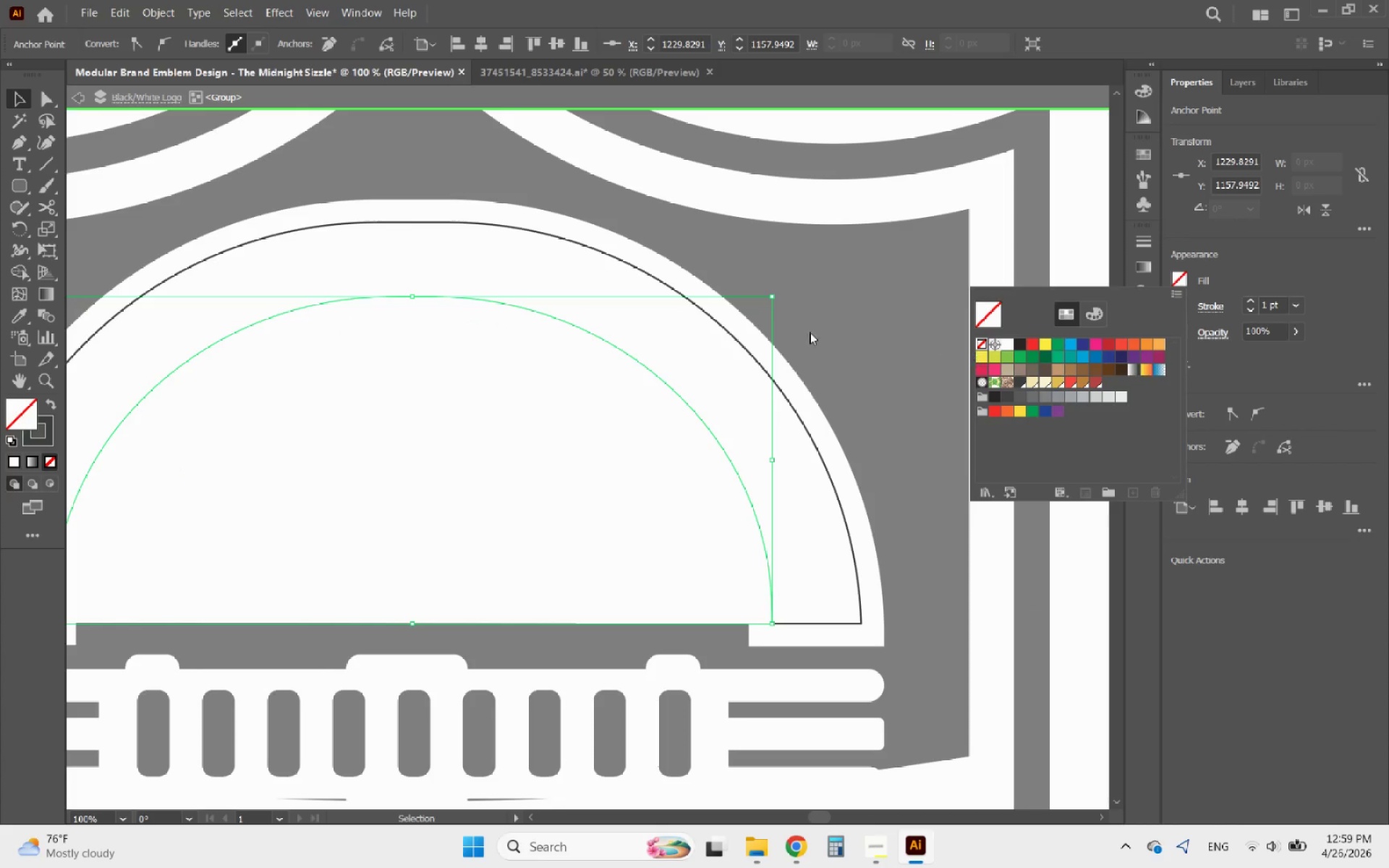 
left_click([788, 278])
 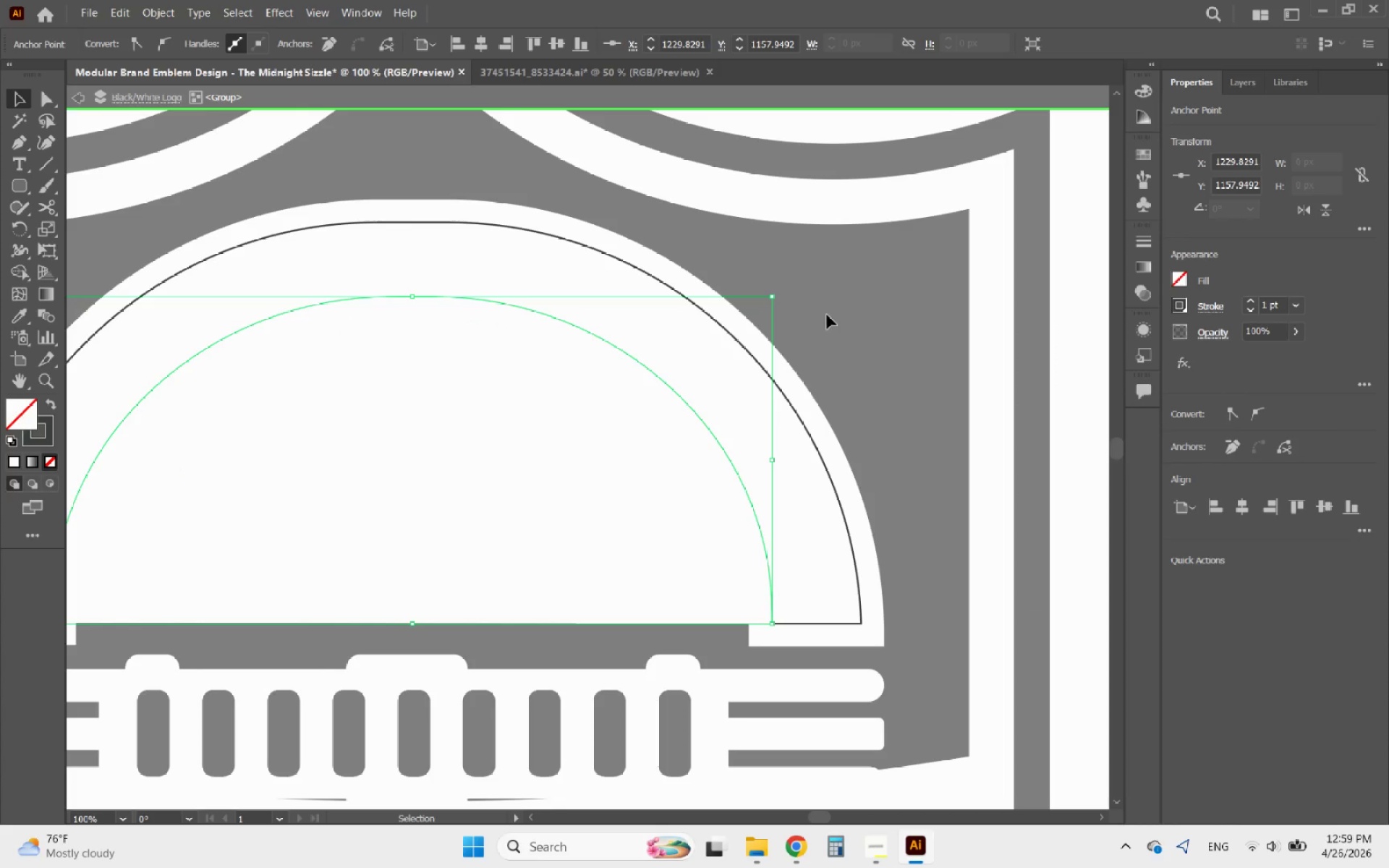 
left_click([827, 315])
 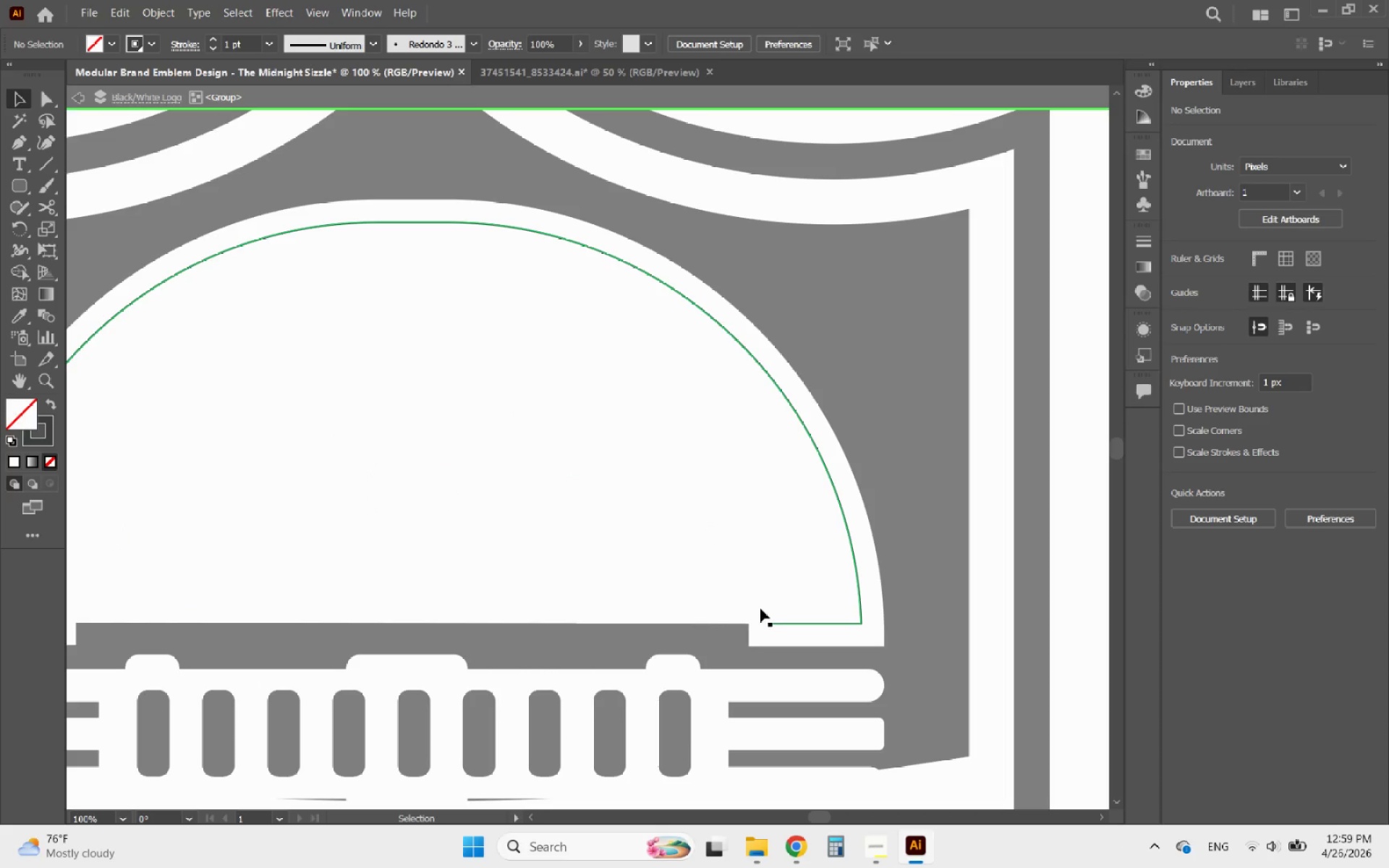 
wait(7.55)
 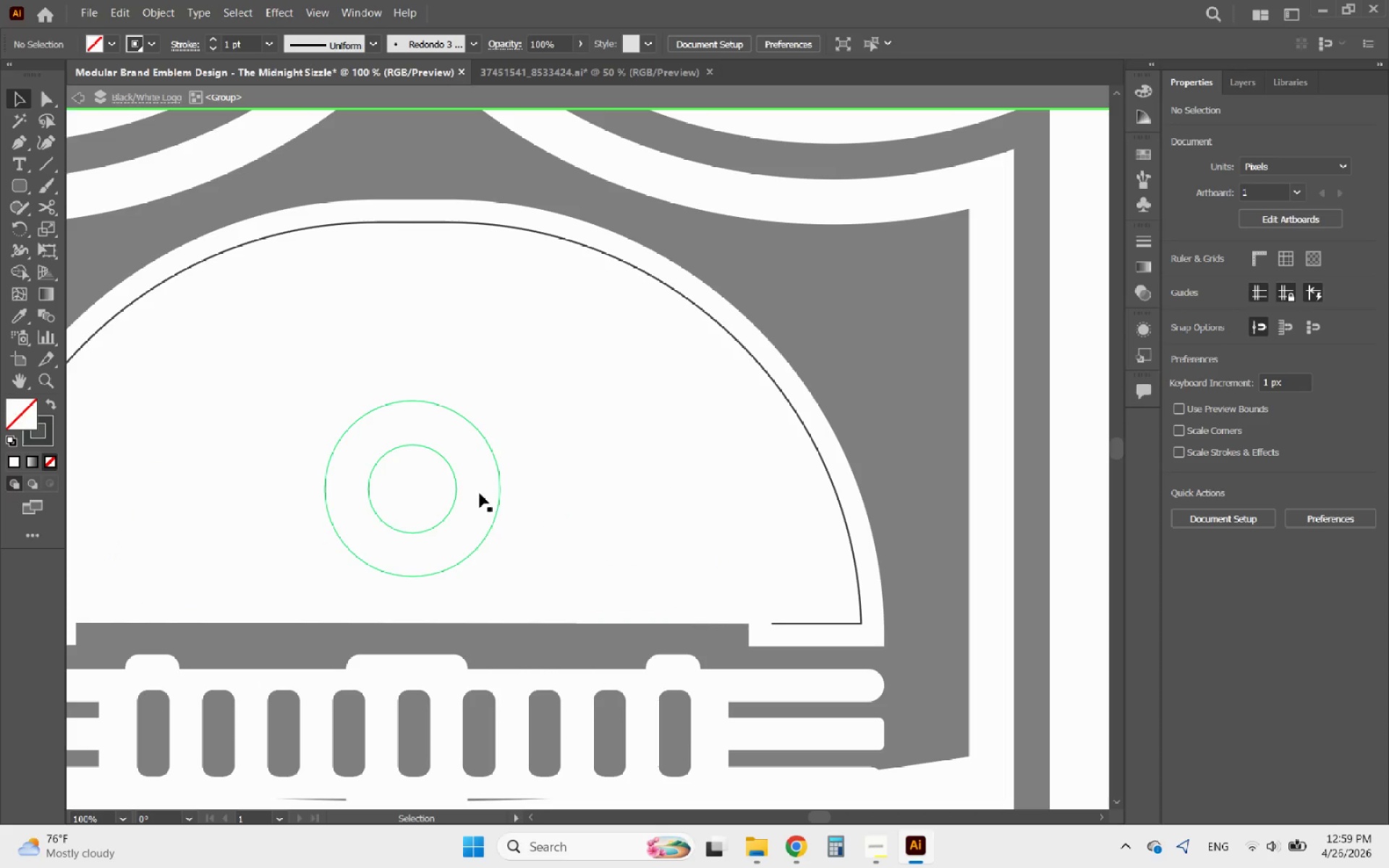 
left_click([768, 614])
 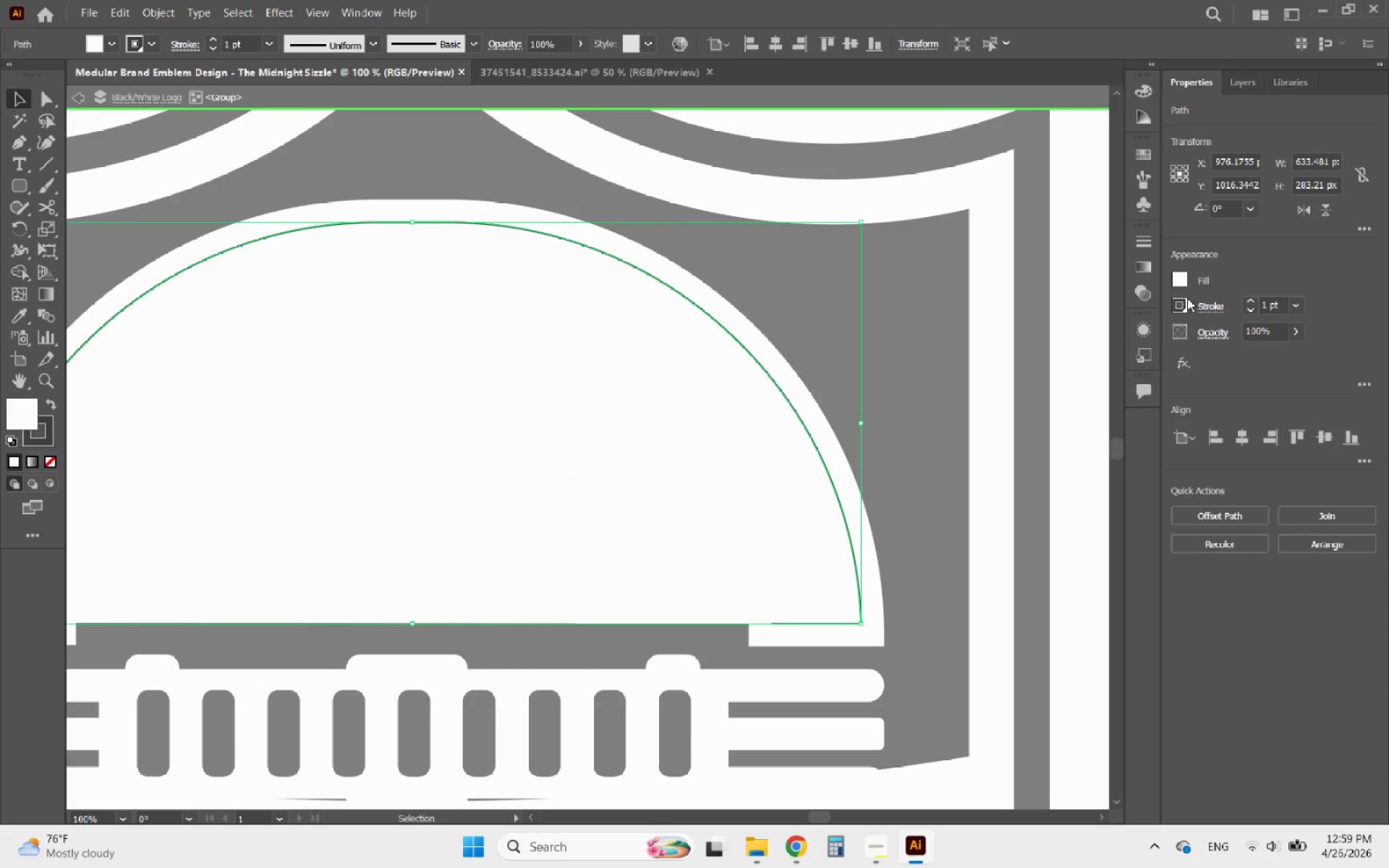 
left_click([1171, 276])
 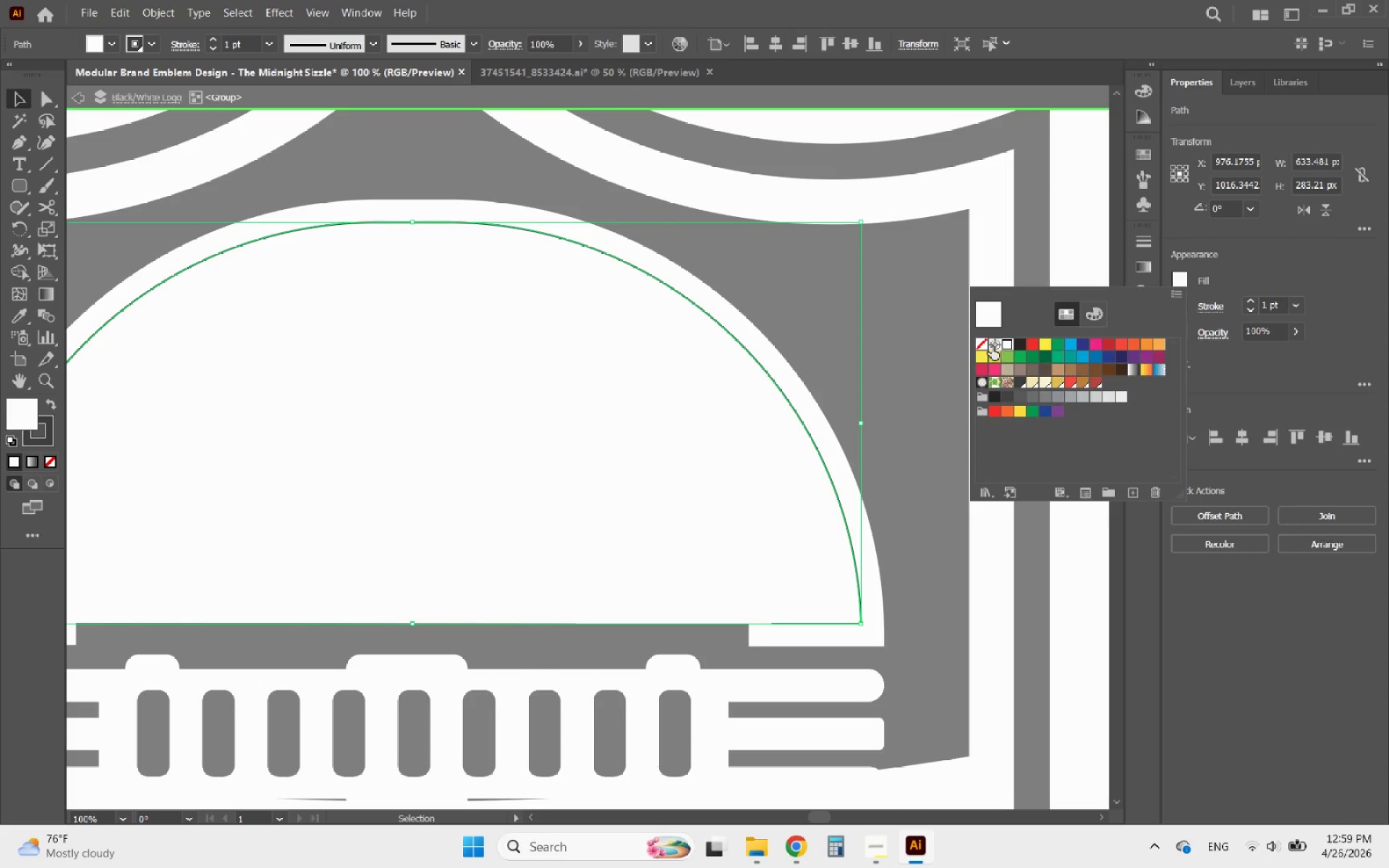 
left_click([980, 343])
 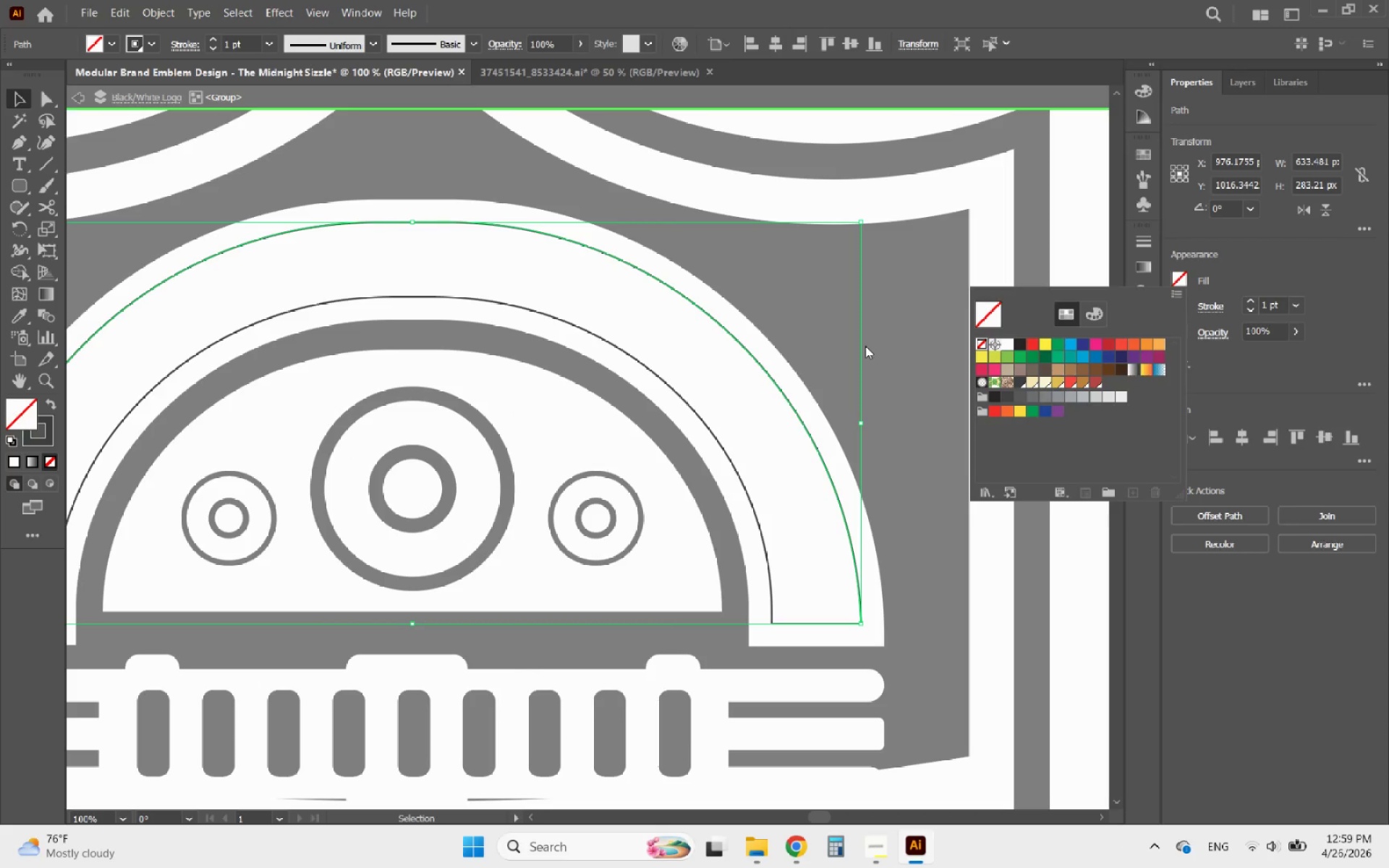 
left_click([865, 346])
 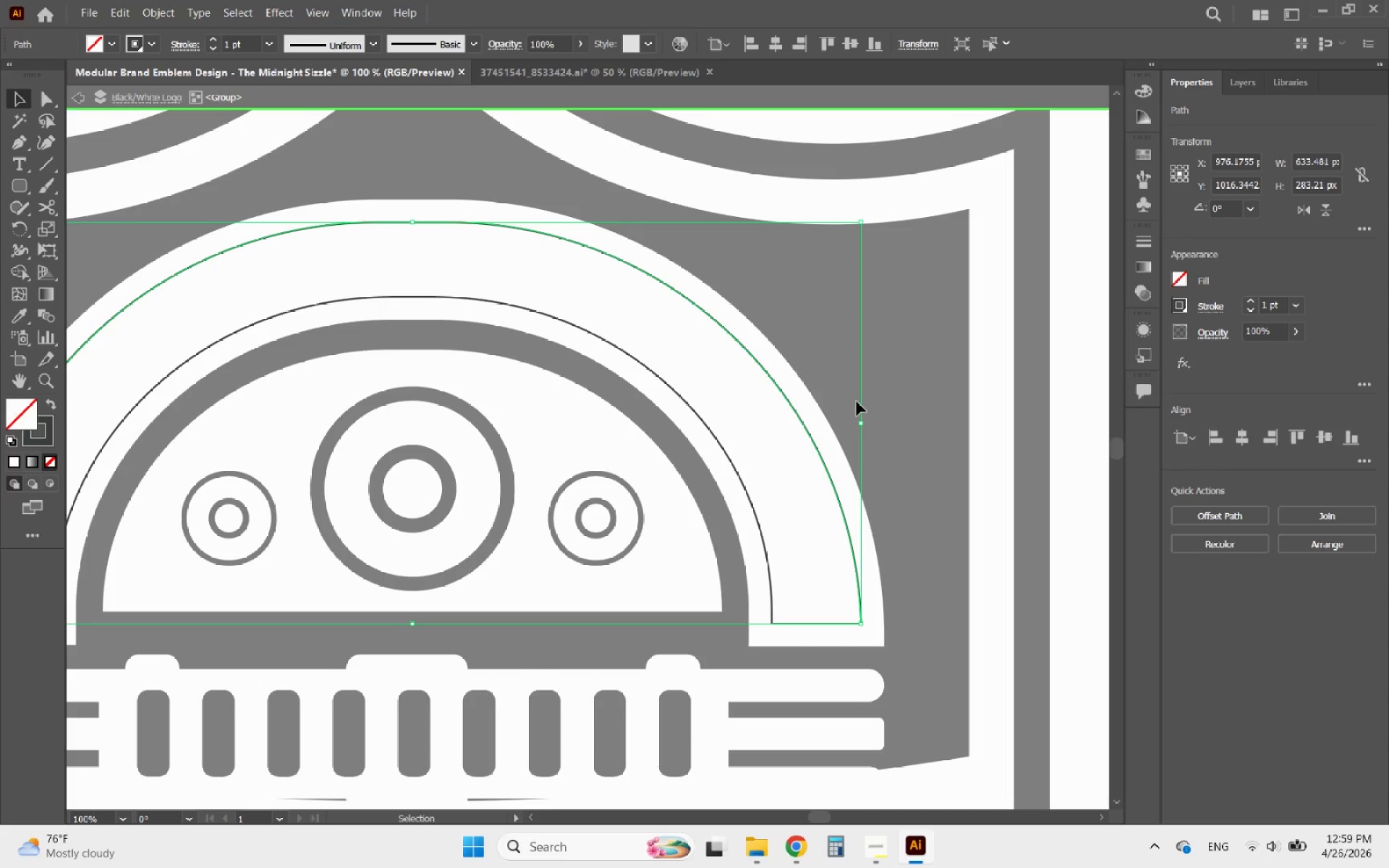 
key(Delete)
 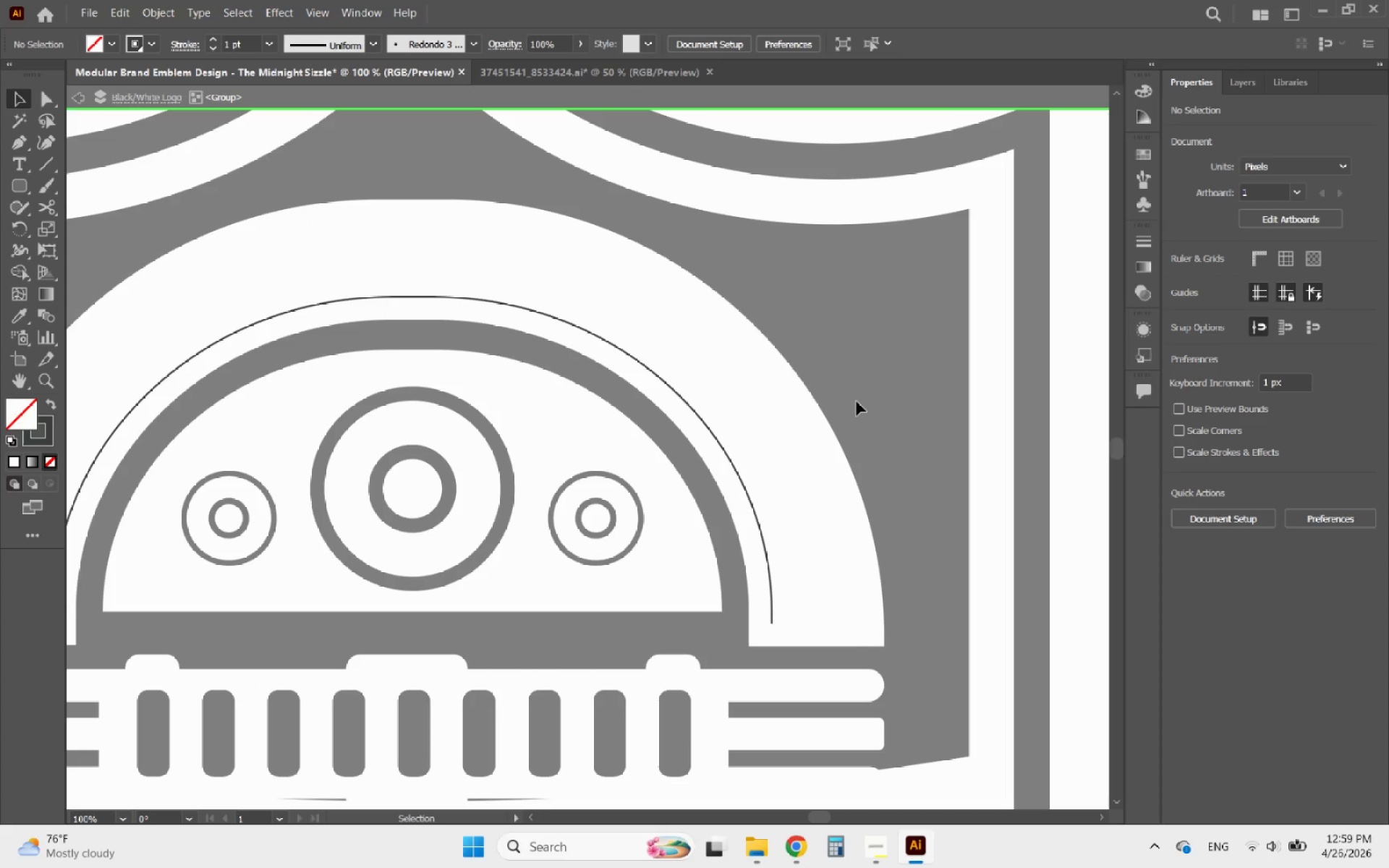 
hold_key(key=AltLeft, duration=1.11)
scroll: coordinate [885, 433], scroll_direction: down, amount: 3.0
 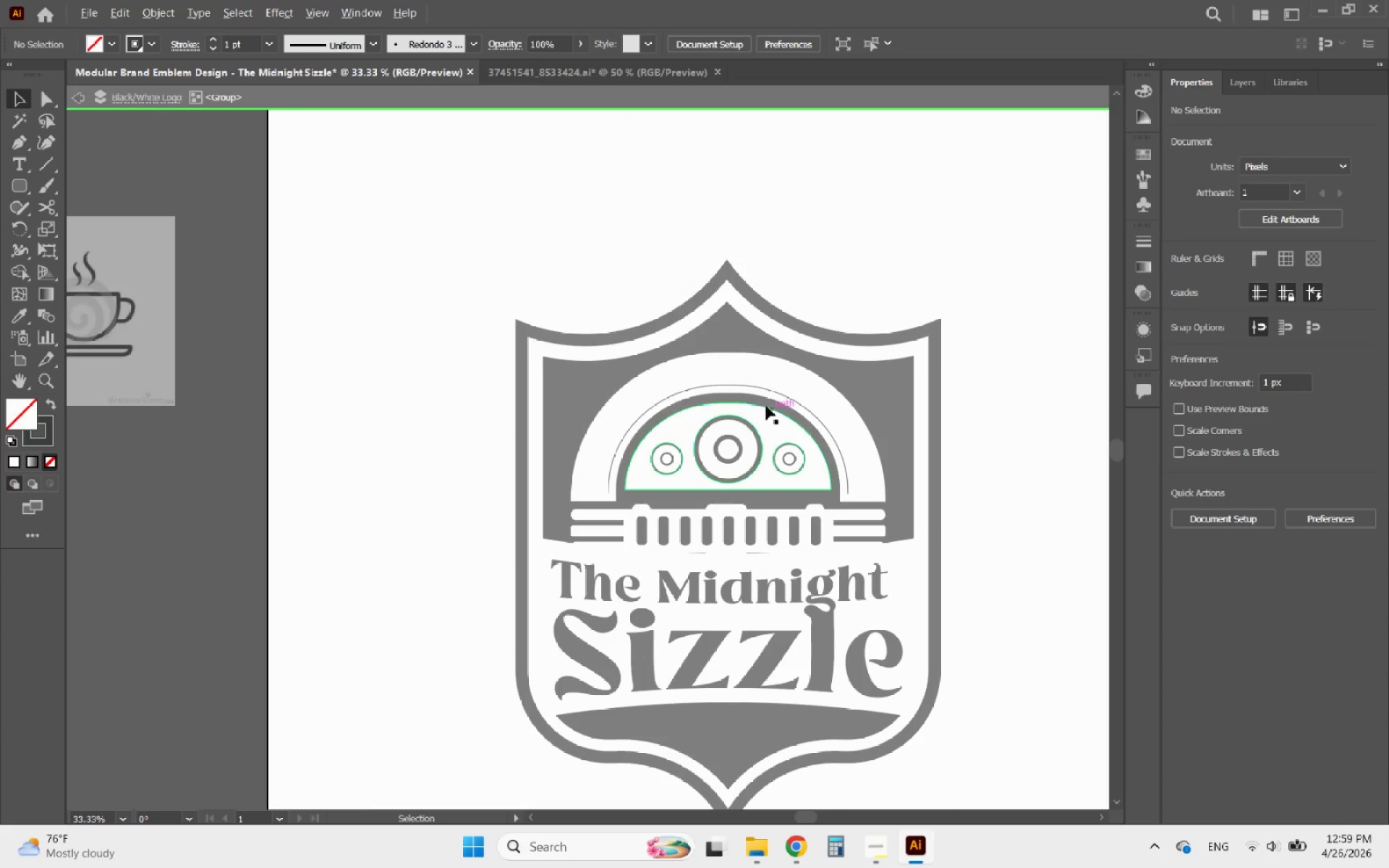 
scroll: coordinate [727, 394], scroll_direction: up, amount: 2.0
 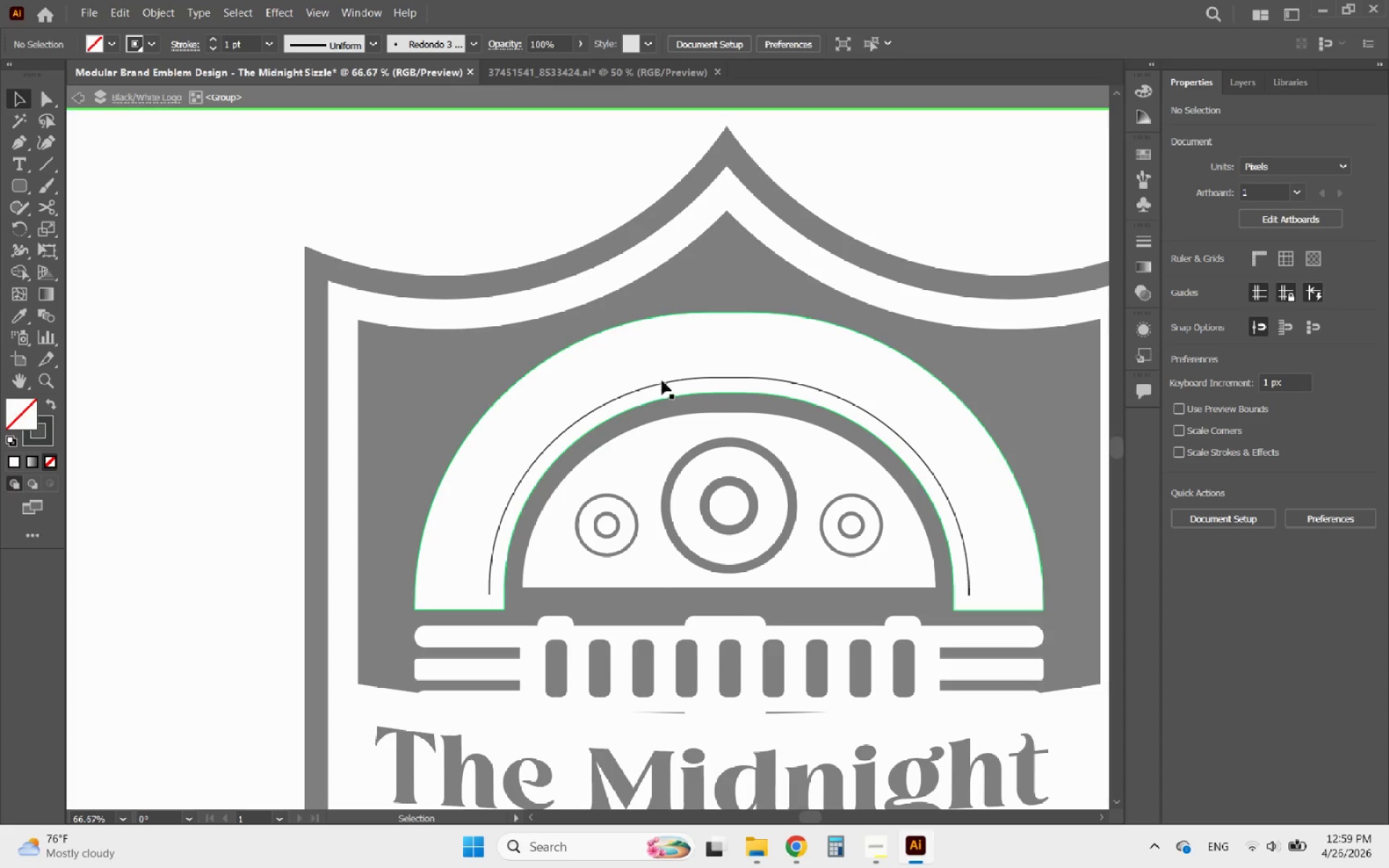 
left_click([662, 382])
 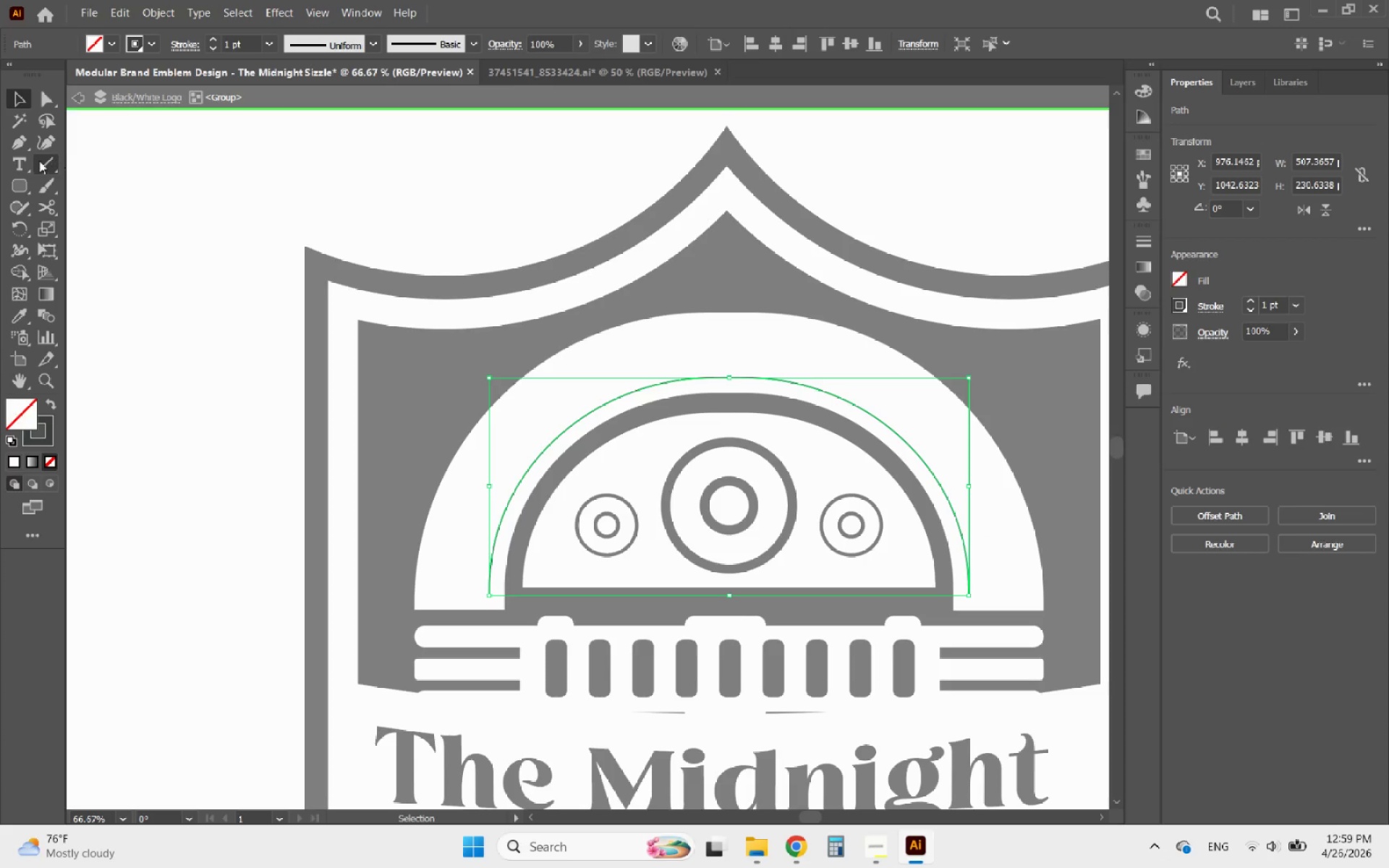 
left_click([192, 346])
 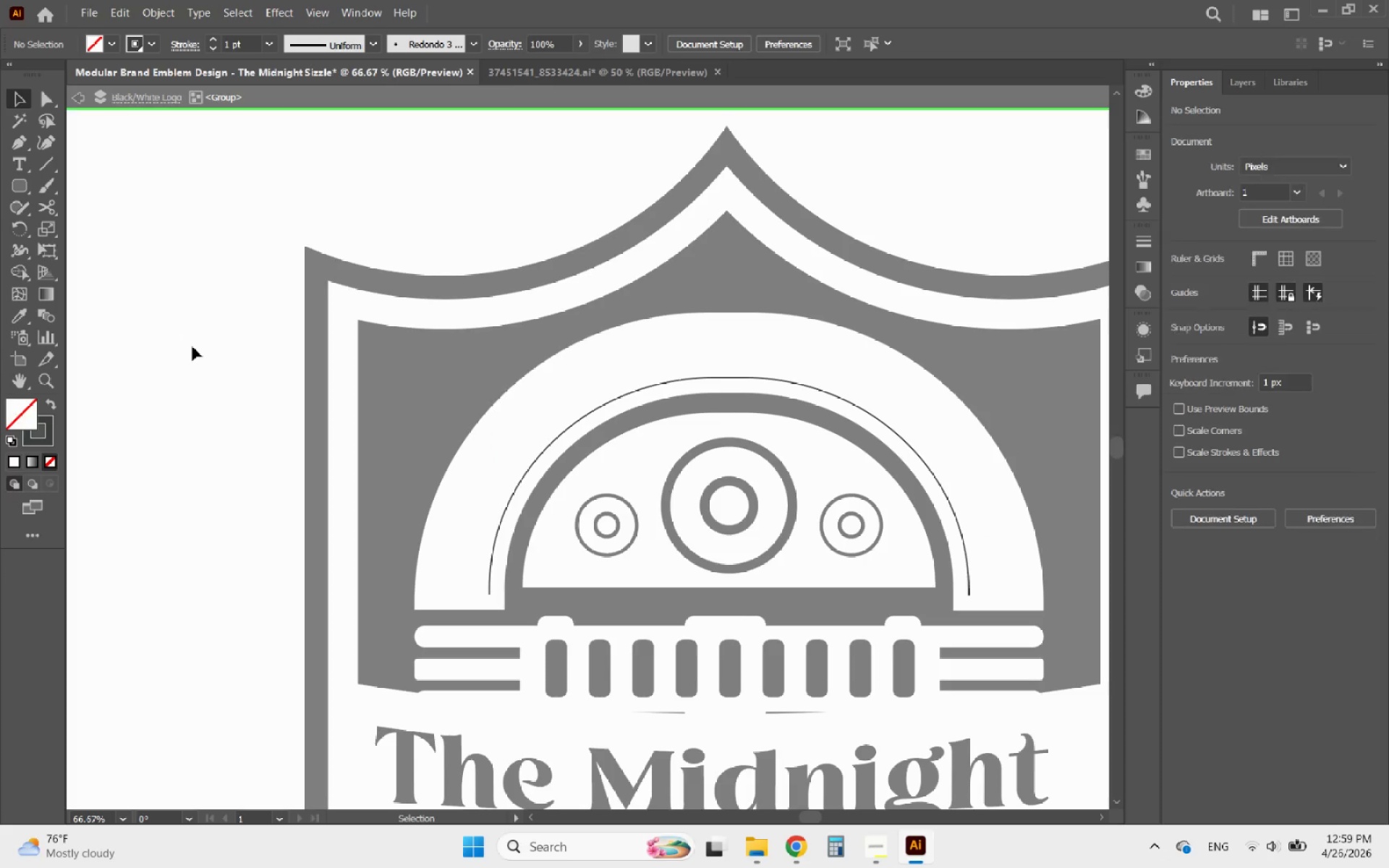 
hold_key(key=AltLeft, duration=0.78)
scroll: coordinate [238, 417], scroll_direction: down, amount: 2.0
 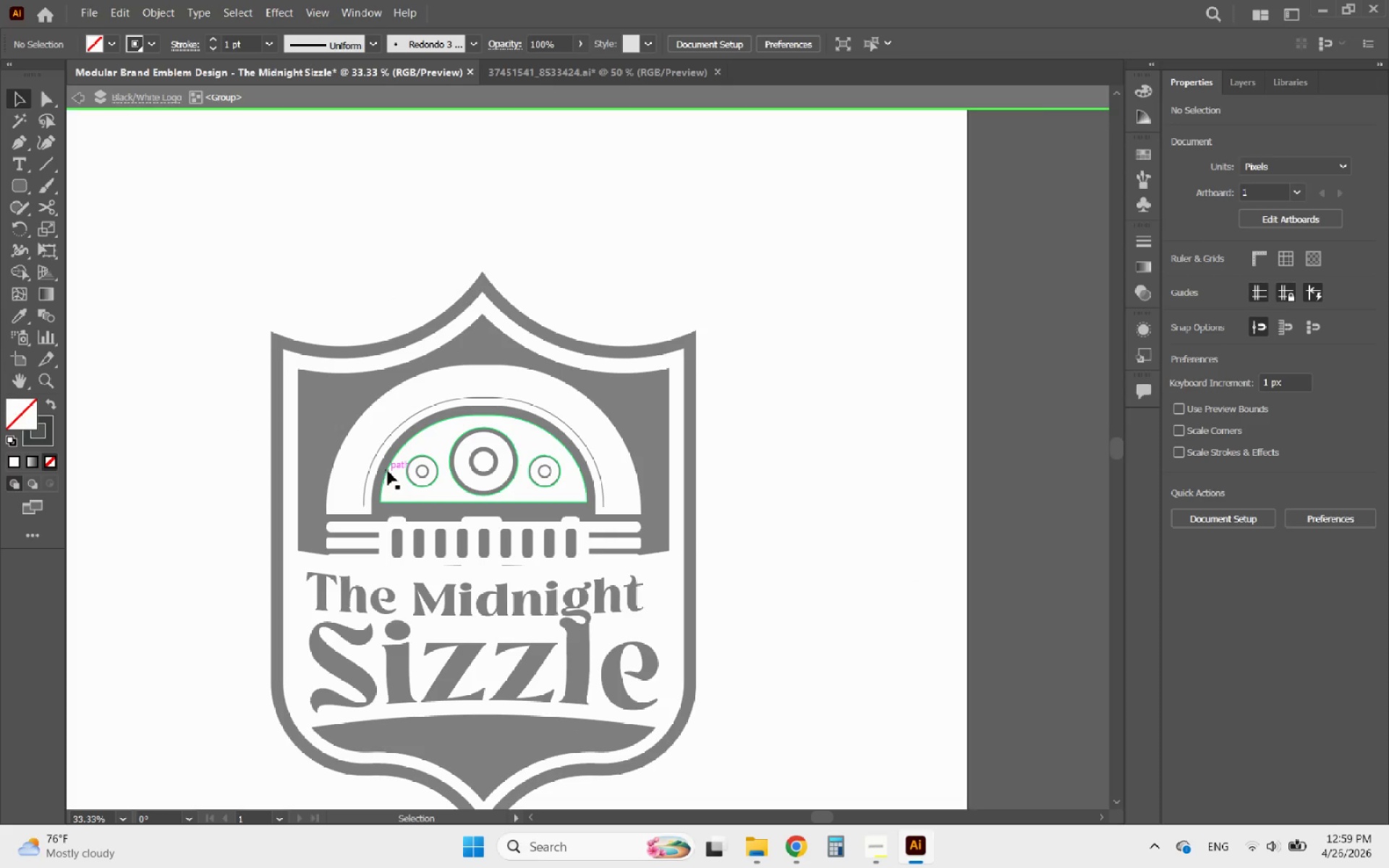 
key(Control+V)
 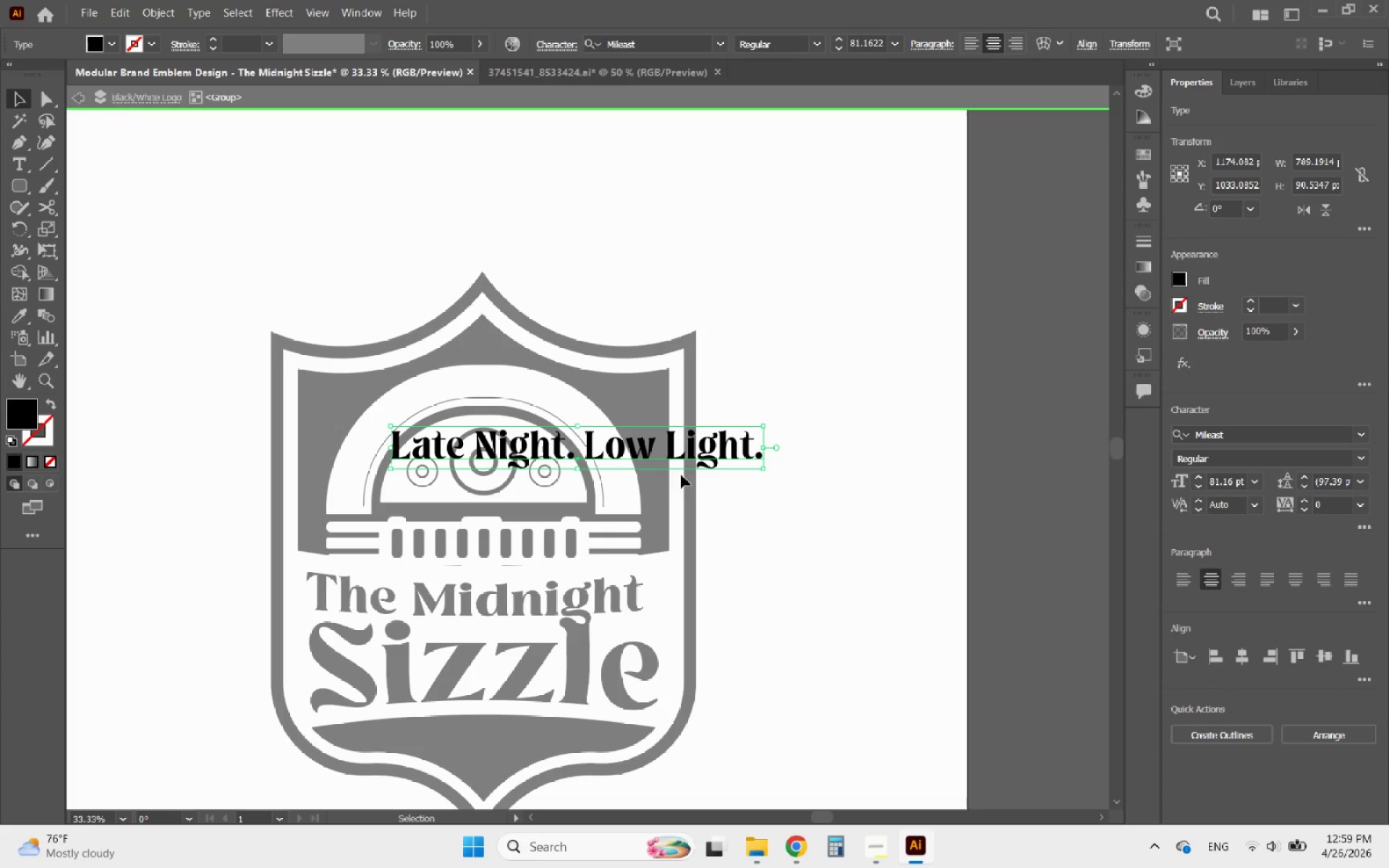 
left_click_drag(start_coordinate=[662, 441], to_coordinate=[708, 210])
 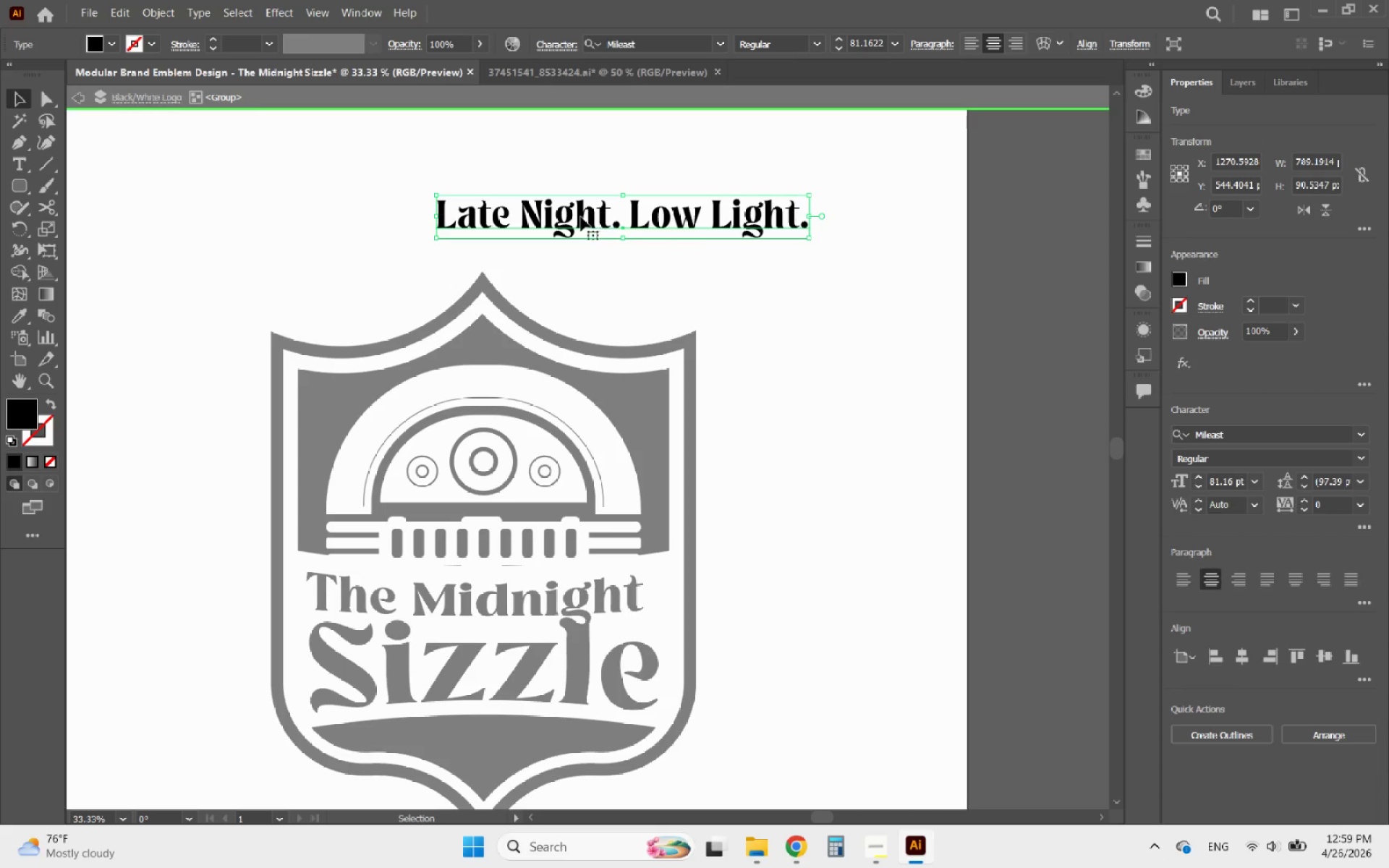 
double_click([581, 217])
 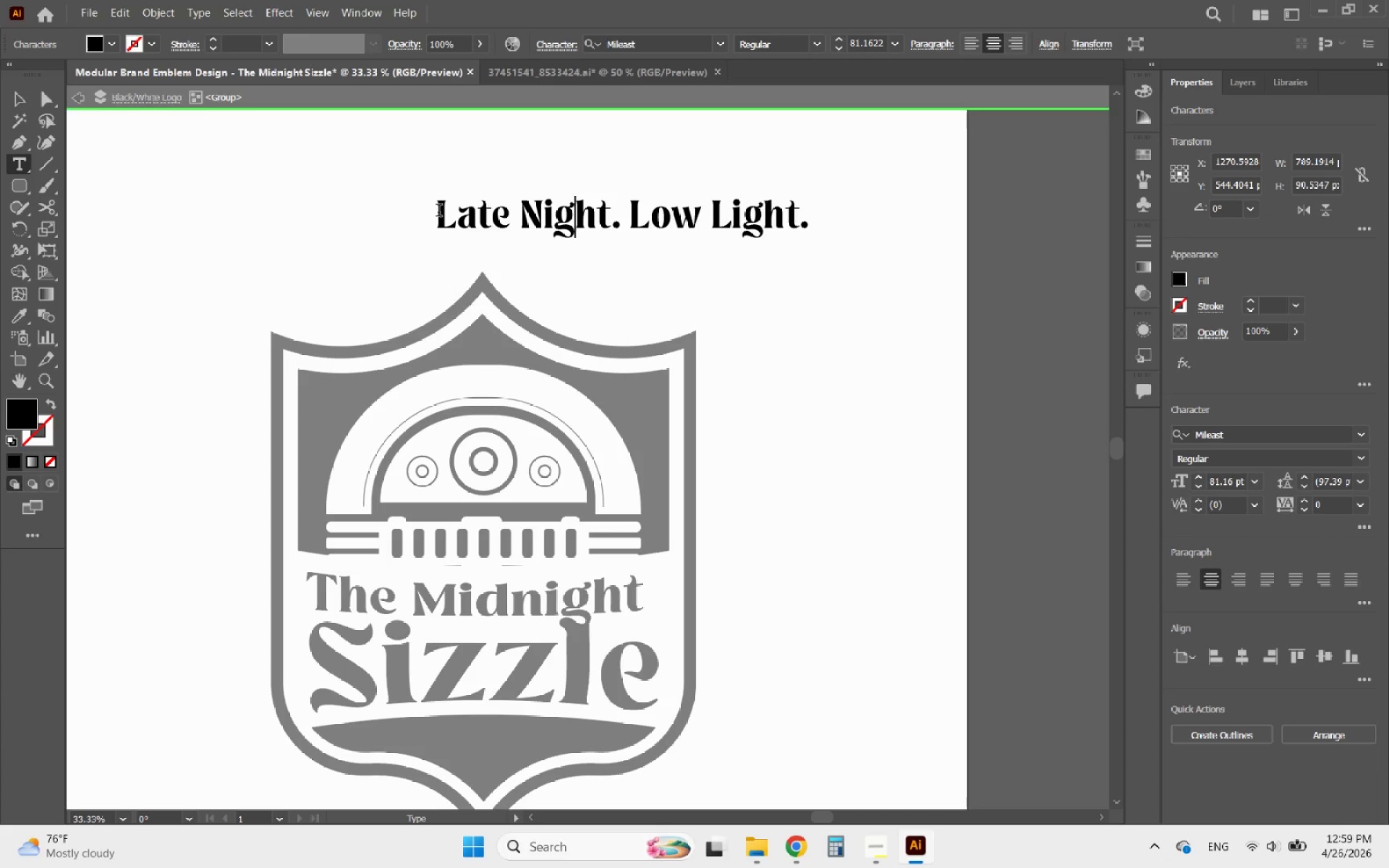 
left_click_drag(start_coordinate=[438, 212], to_coordinate=[844, 225])
 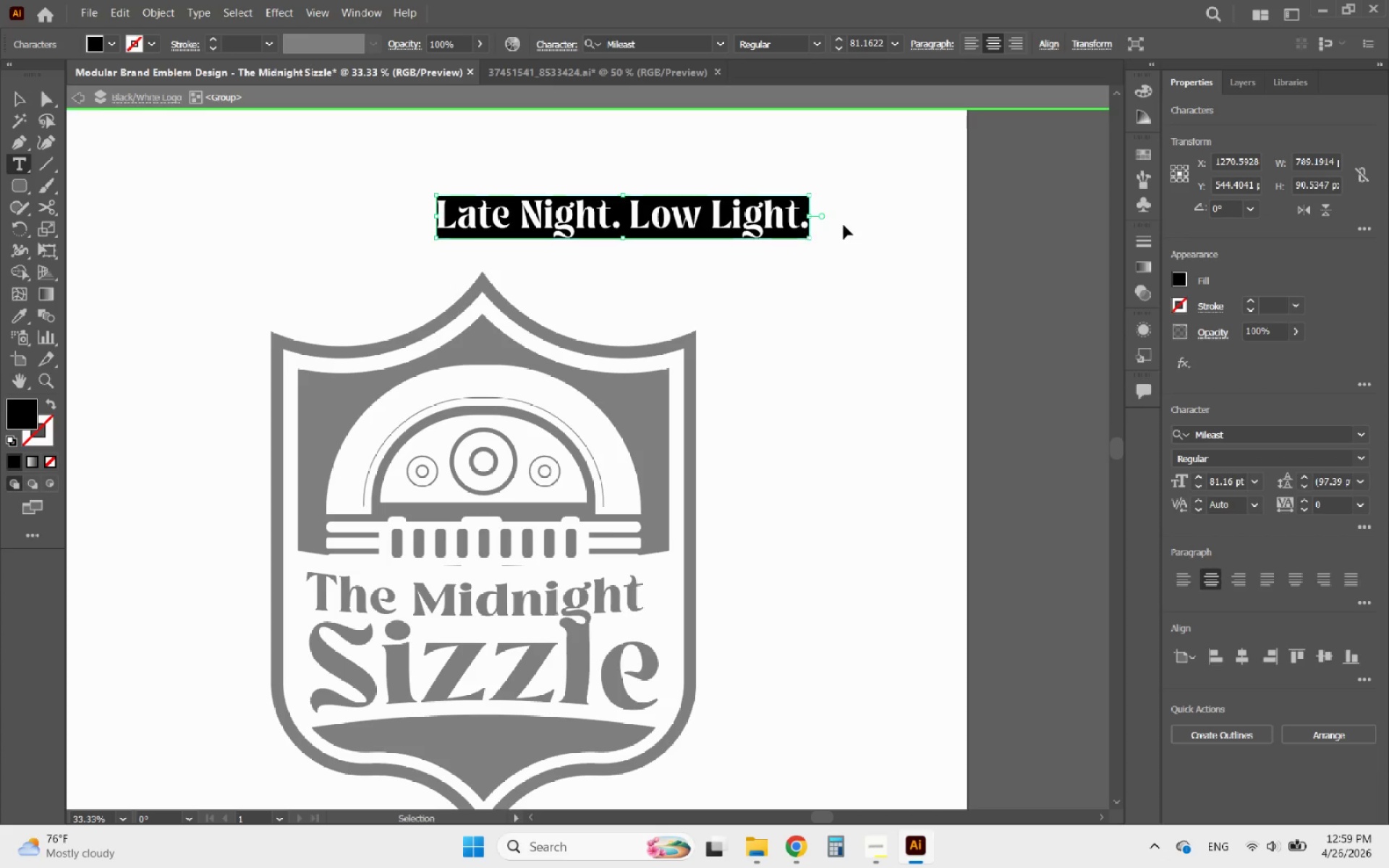 
hold_key(key=ControlLeft, duration=0.55)
 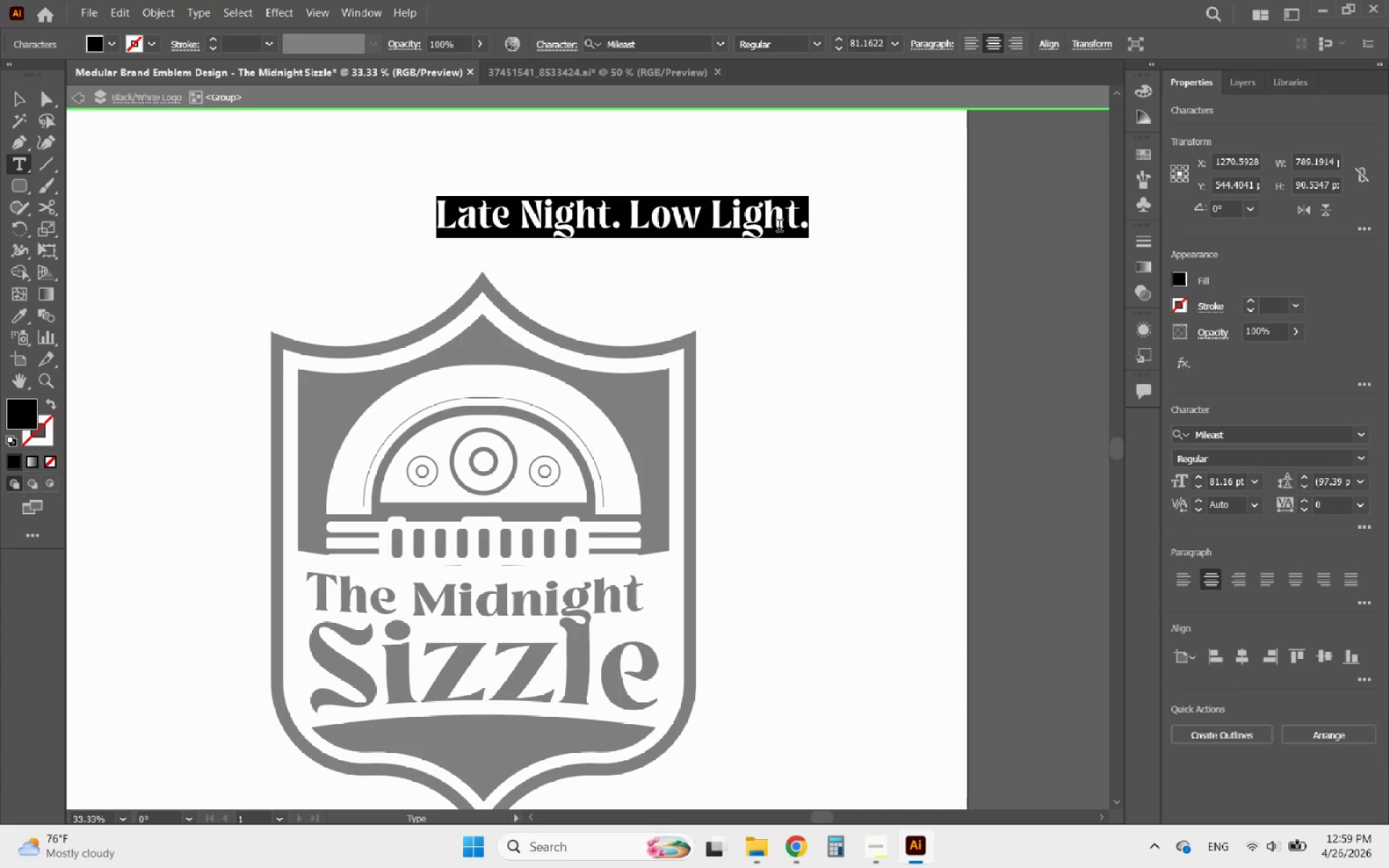 
key(Control+C)
 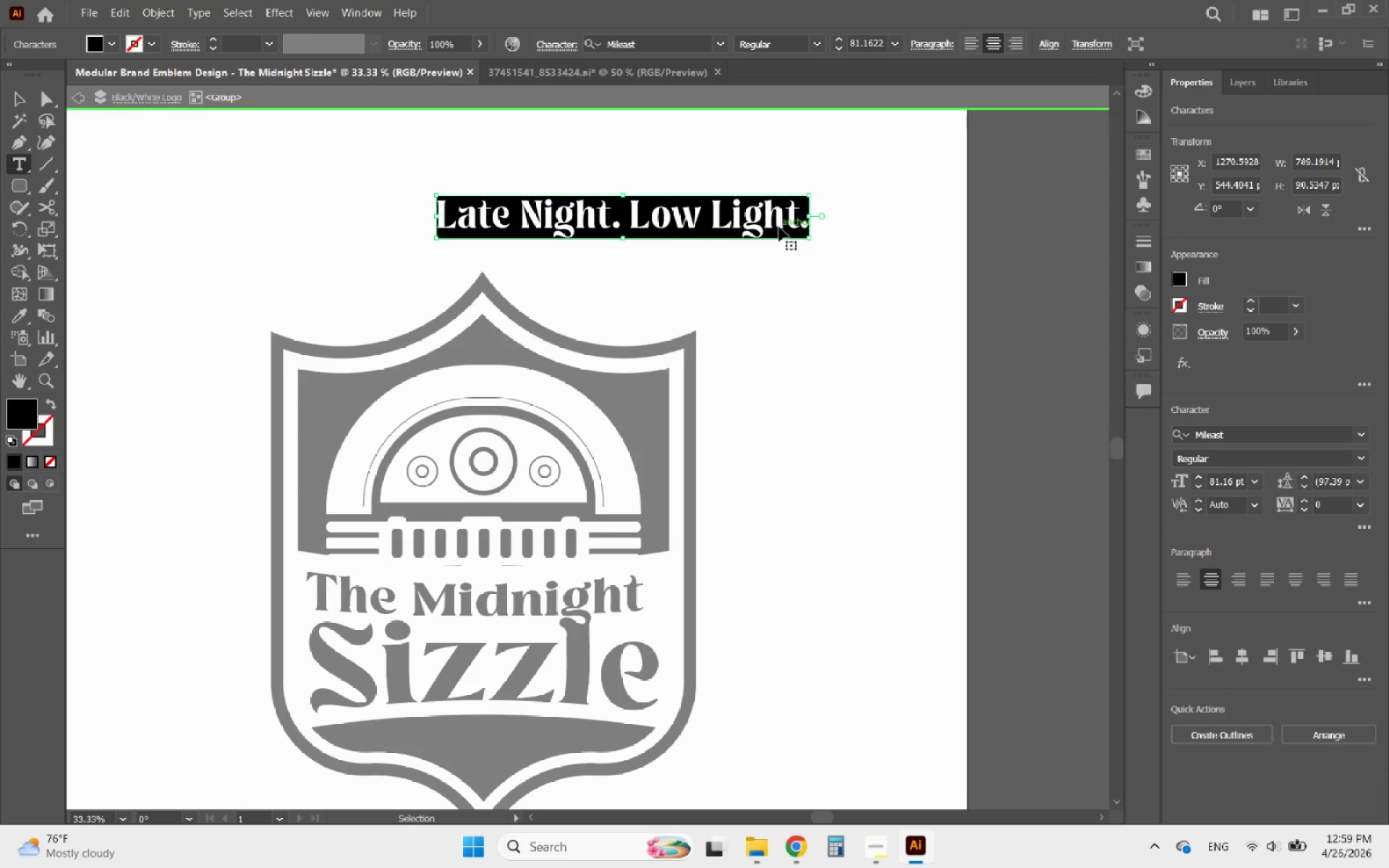 
key(Control+C)
 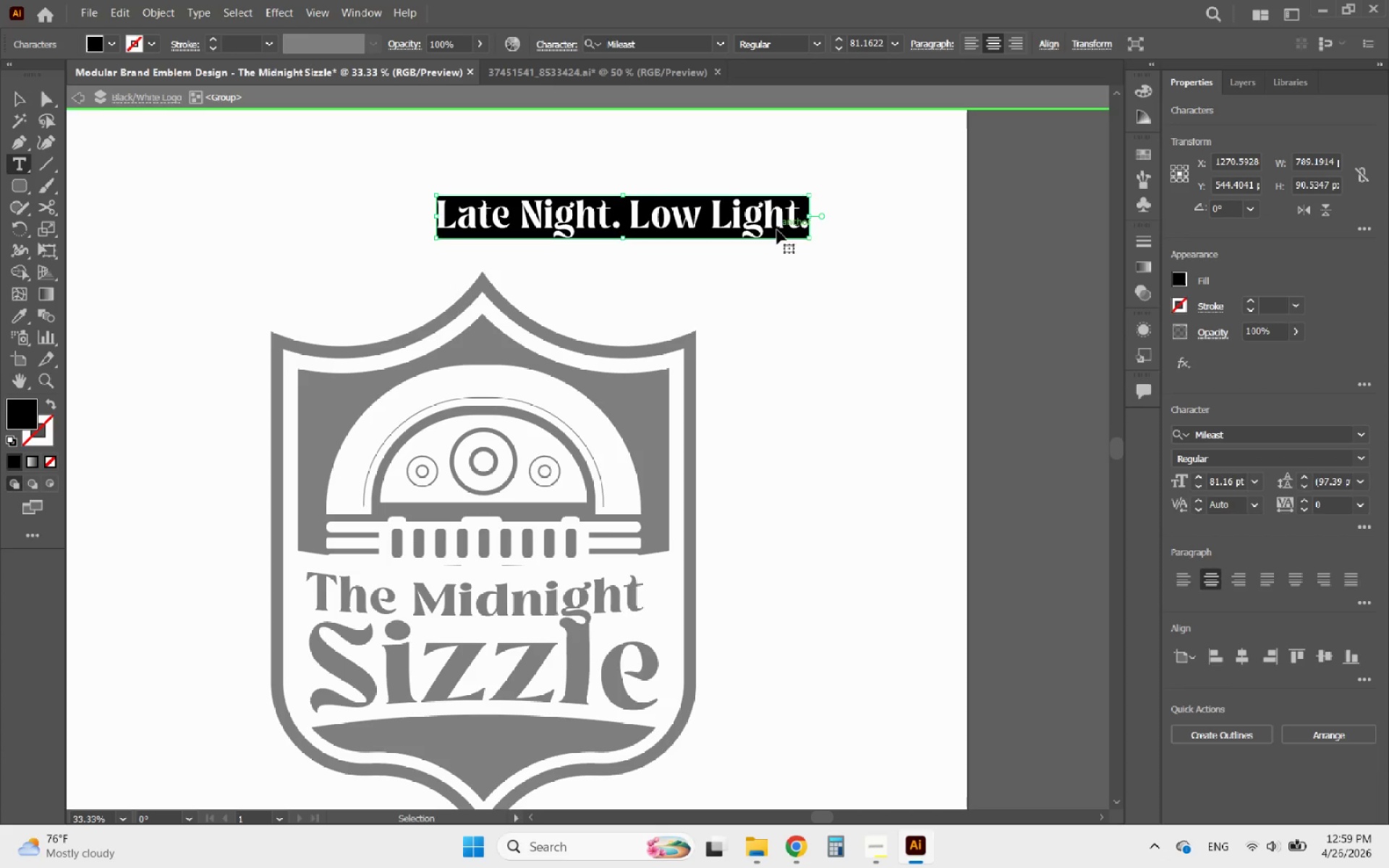 
key(Control+C)
 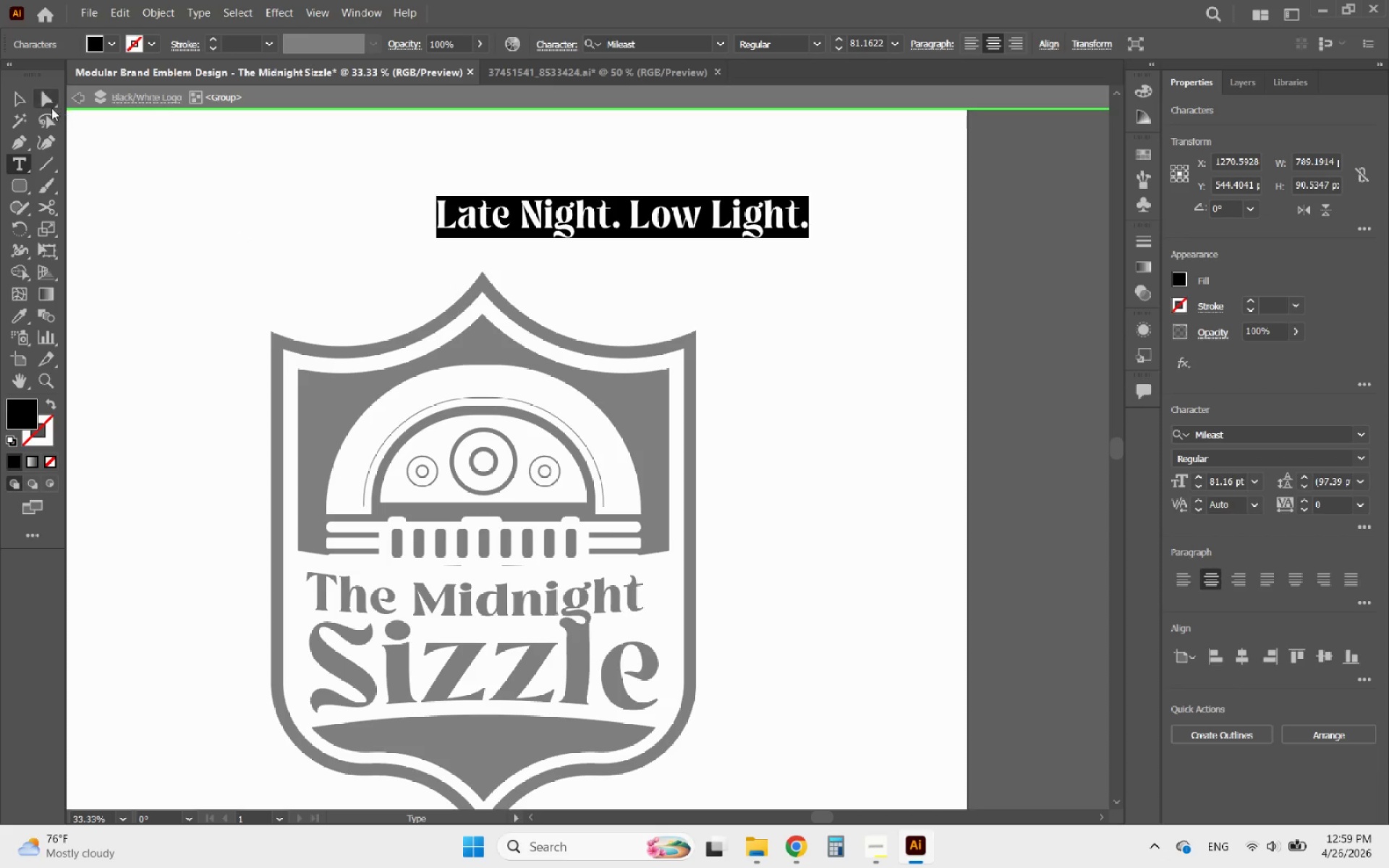 
left_click([20, 101])
 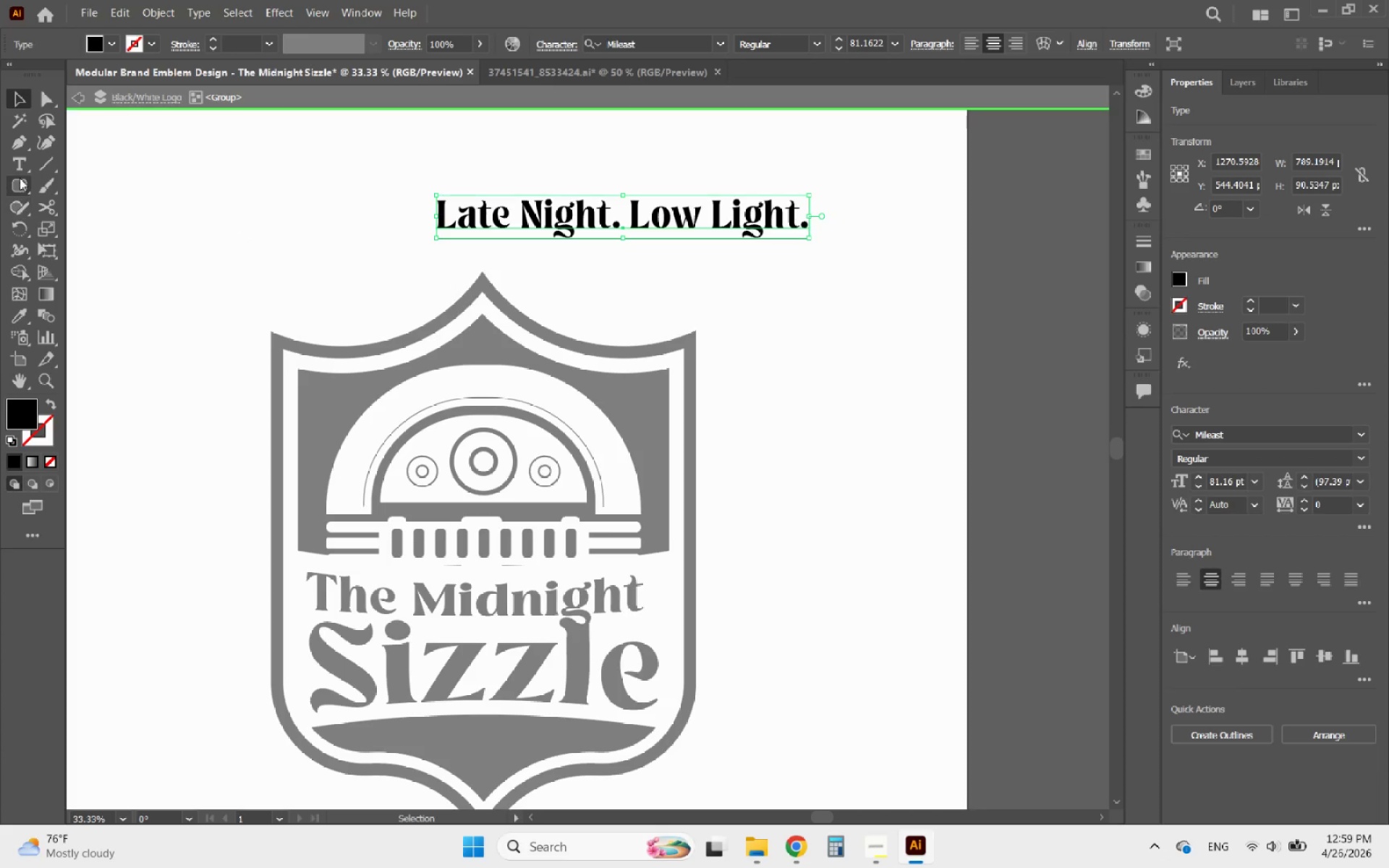 
left_click([20, 160])
 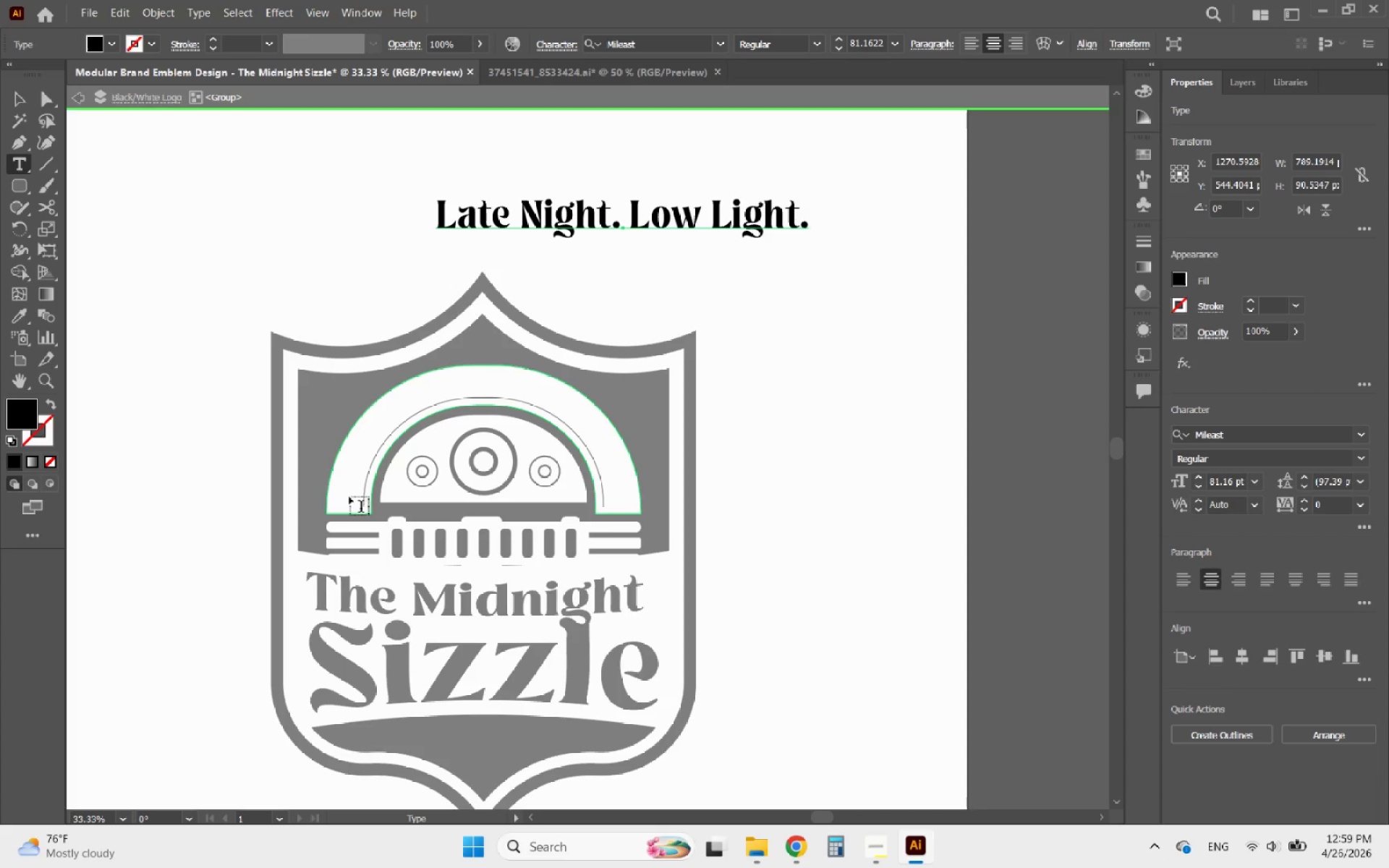 
hold_key(key=AltLeft, duration=0.47)
scroll: coordinate [349, 458], scroll_direction: up, amount: 4.0
 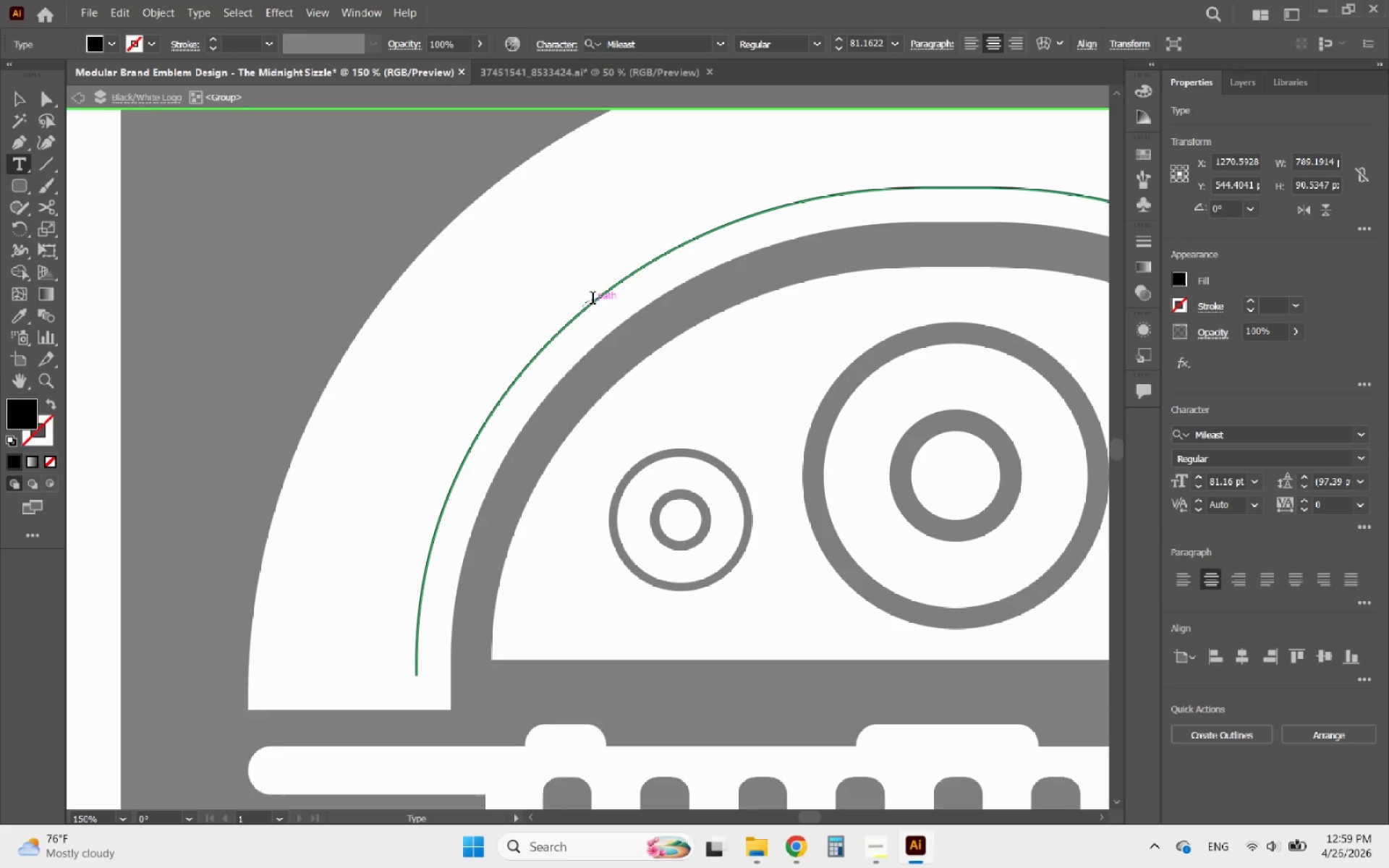 
left_click([592, 299])
 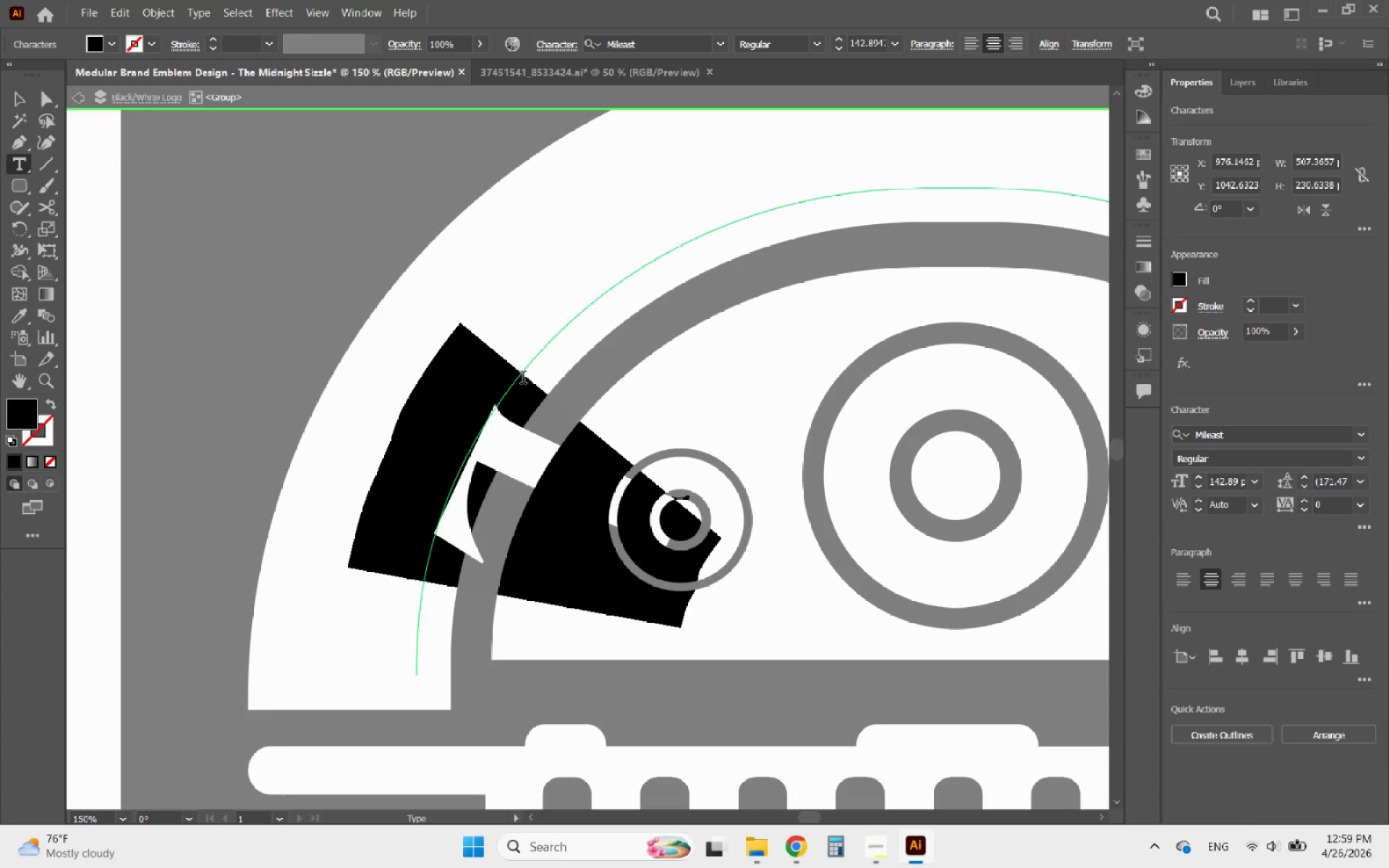 
hold_key(key=AltLeft, duration=2.02)
scroll: coordinate [402, 472], scroll_direction: down, amount: 5.0
 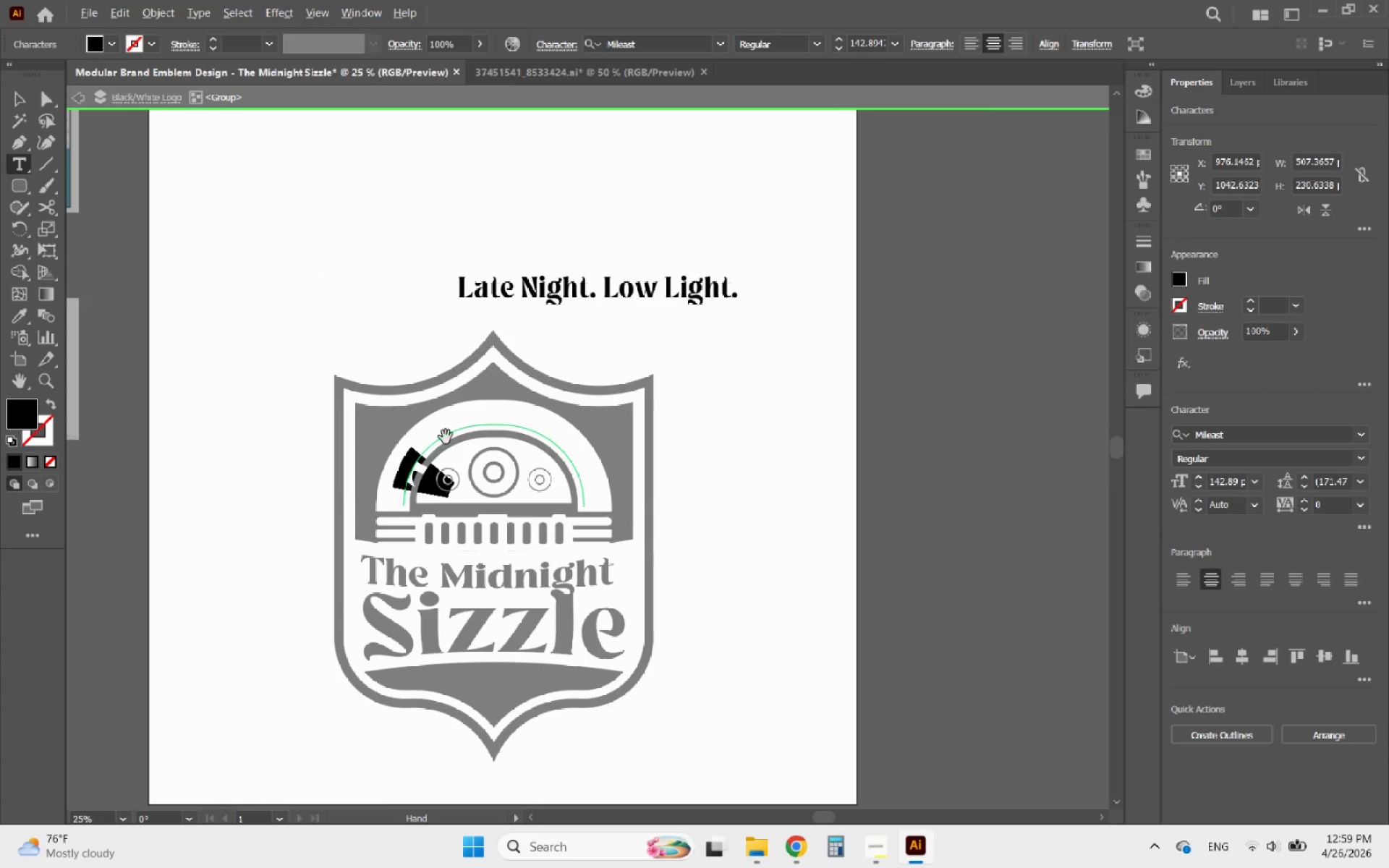 
scroll: coordinate [463, 461], scroll_direction: up, amount: 3.0
 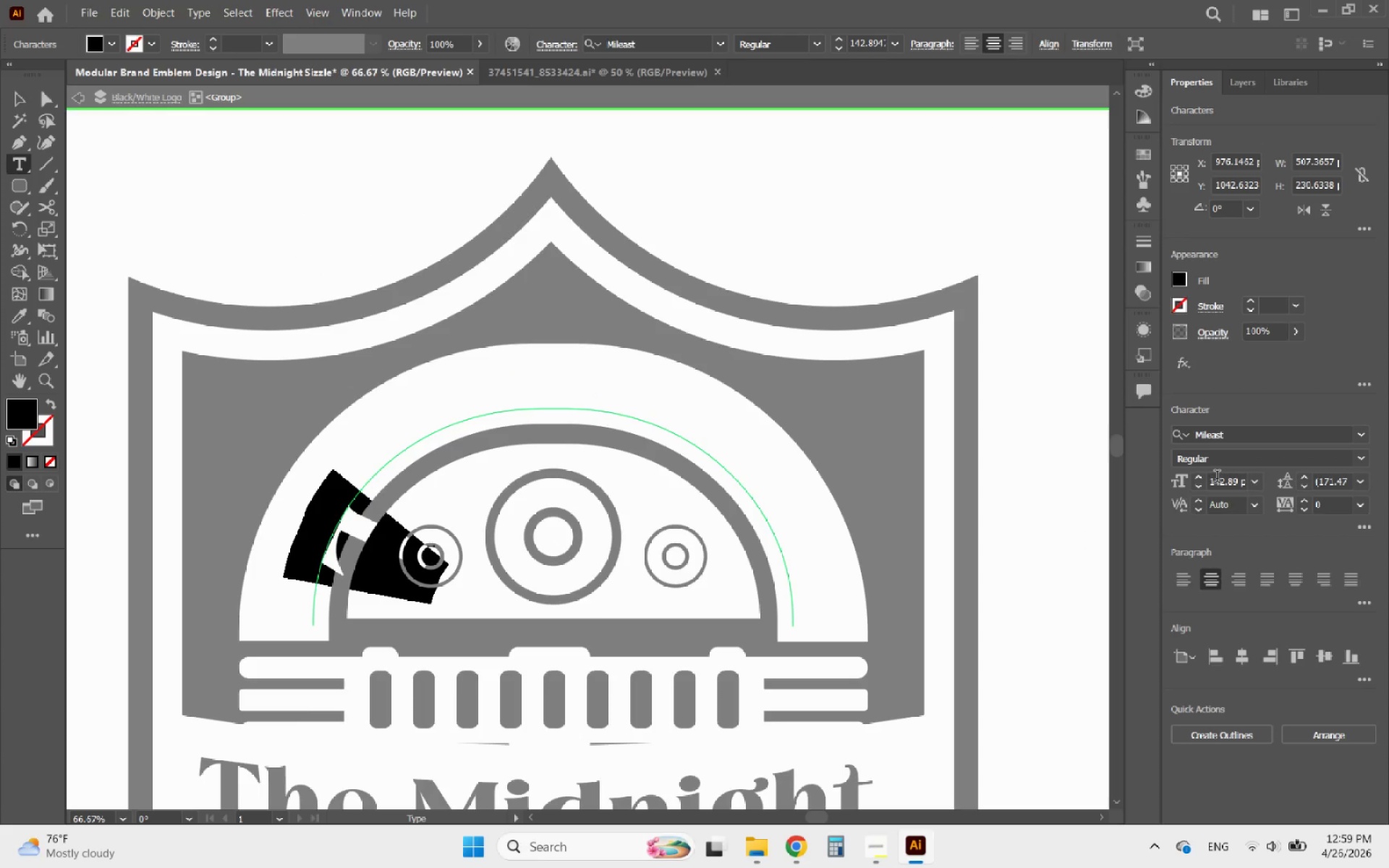 
left_click_drag(start_coordinate=[1218, 478], to_coordinate=[1197, 478])
 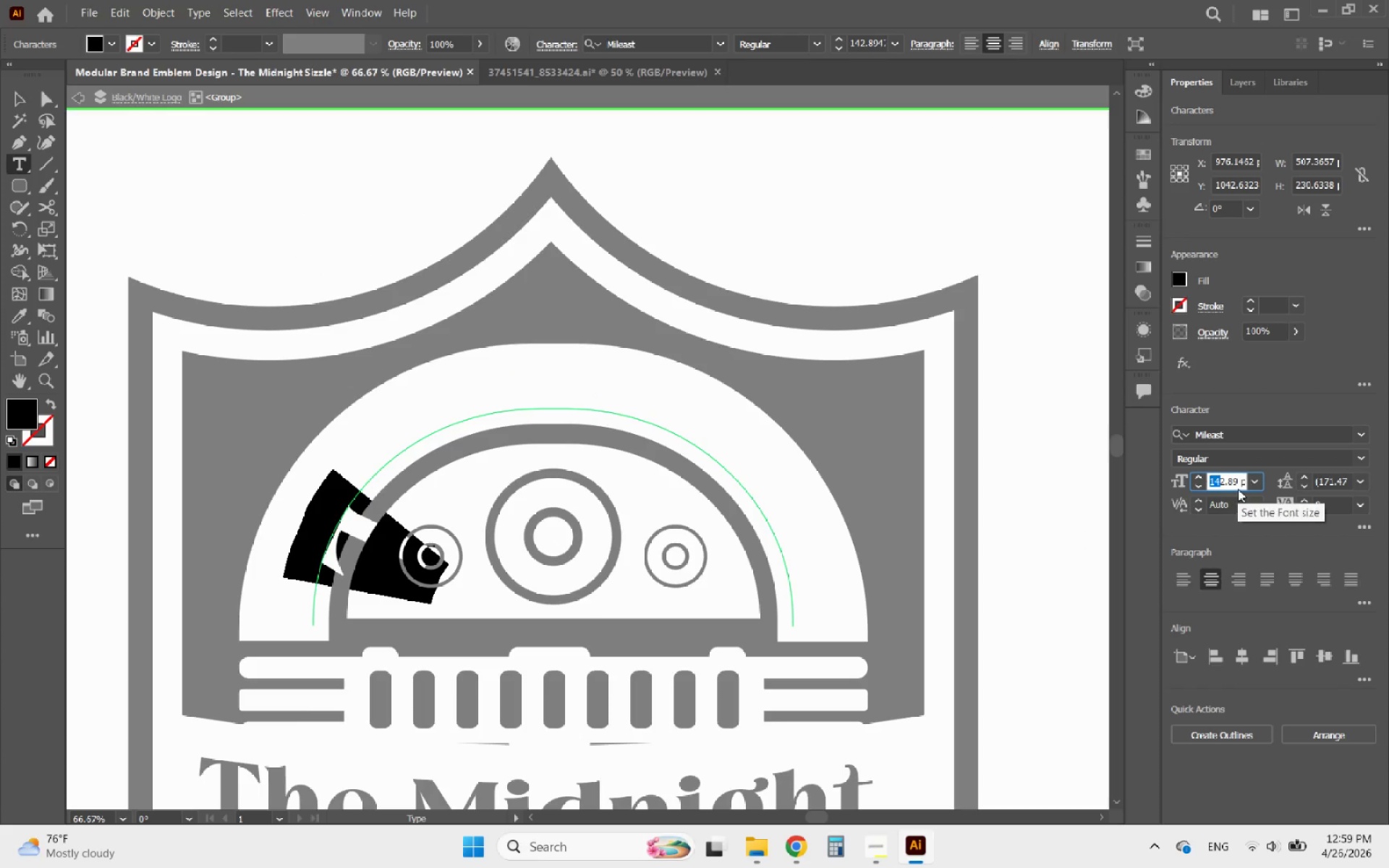 
left_click_drag(start_coordinate=[1238, 479], to_coordinate=[1184, 478])
 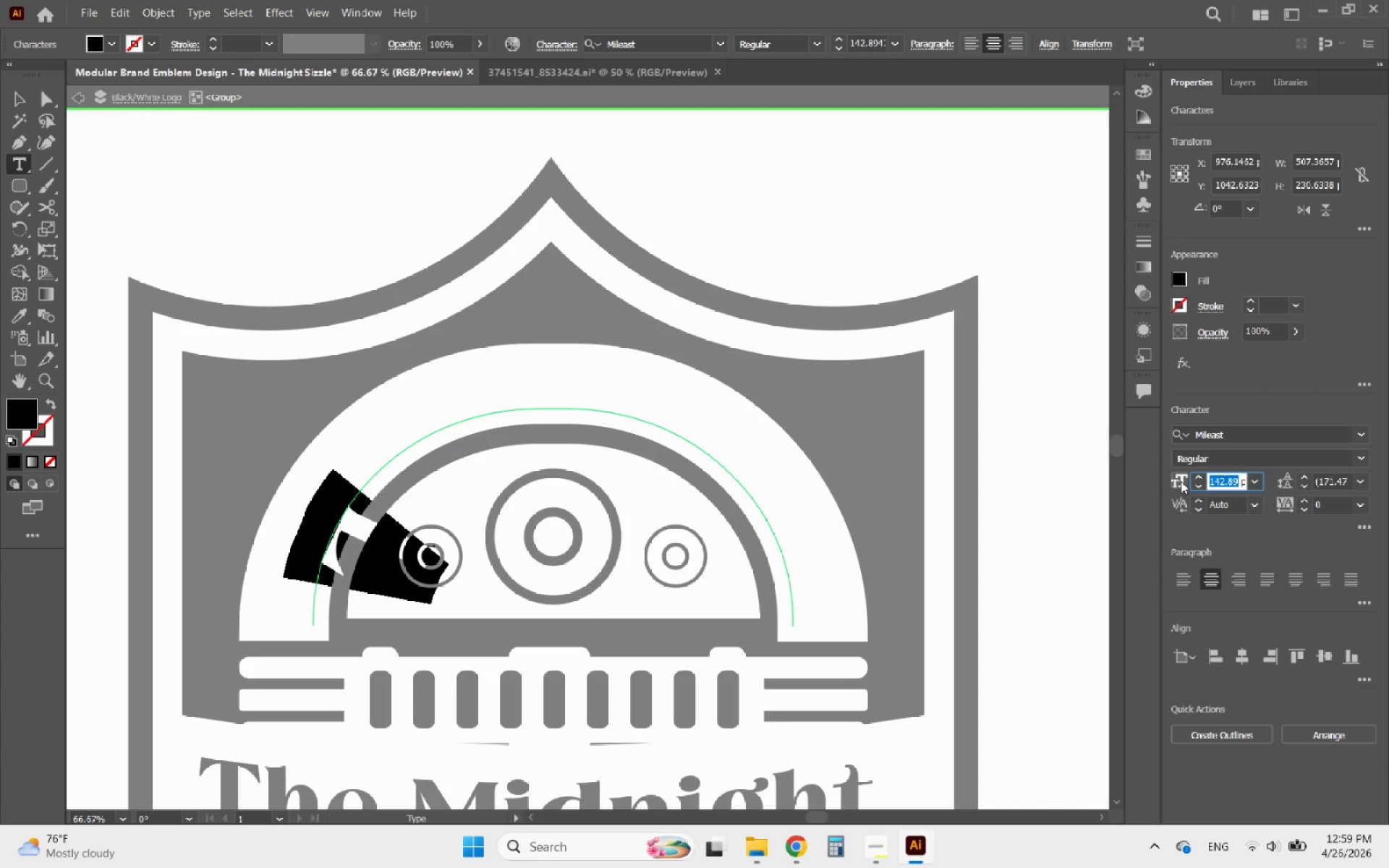 
type(40)
 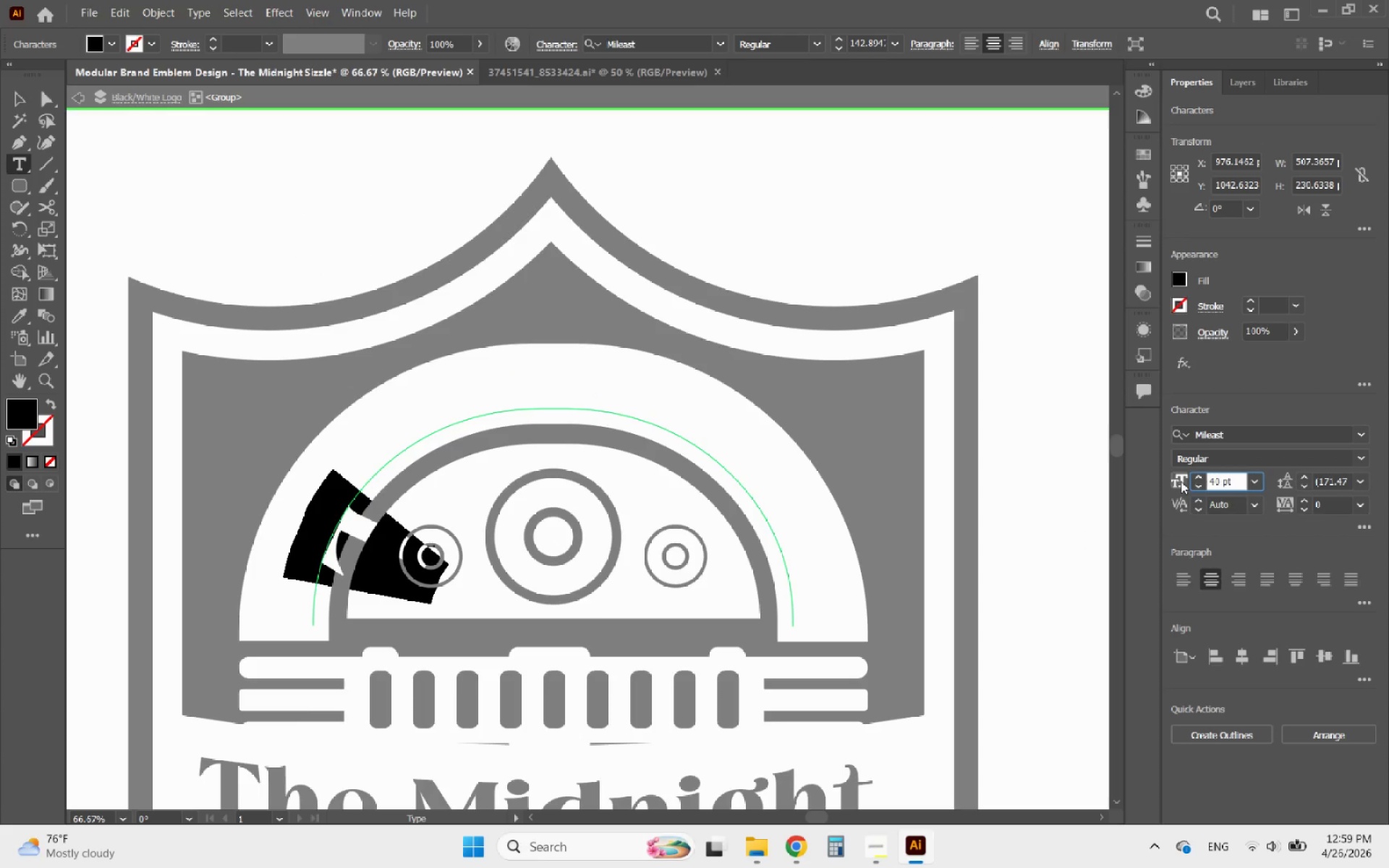 
key(Enter)
 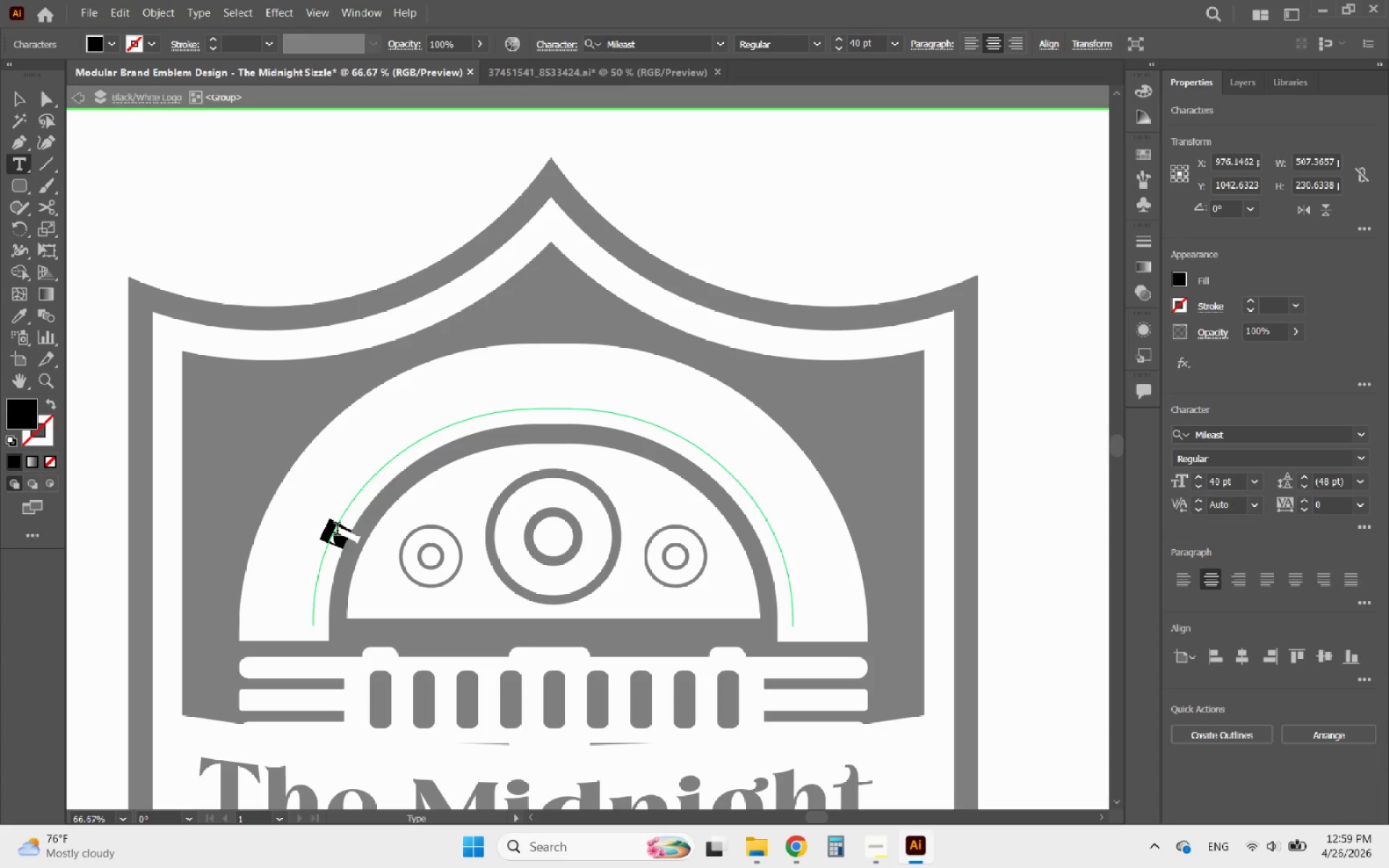 
key(Control+V)
 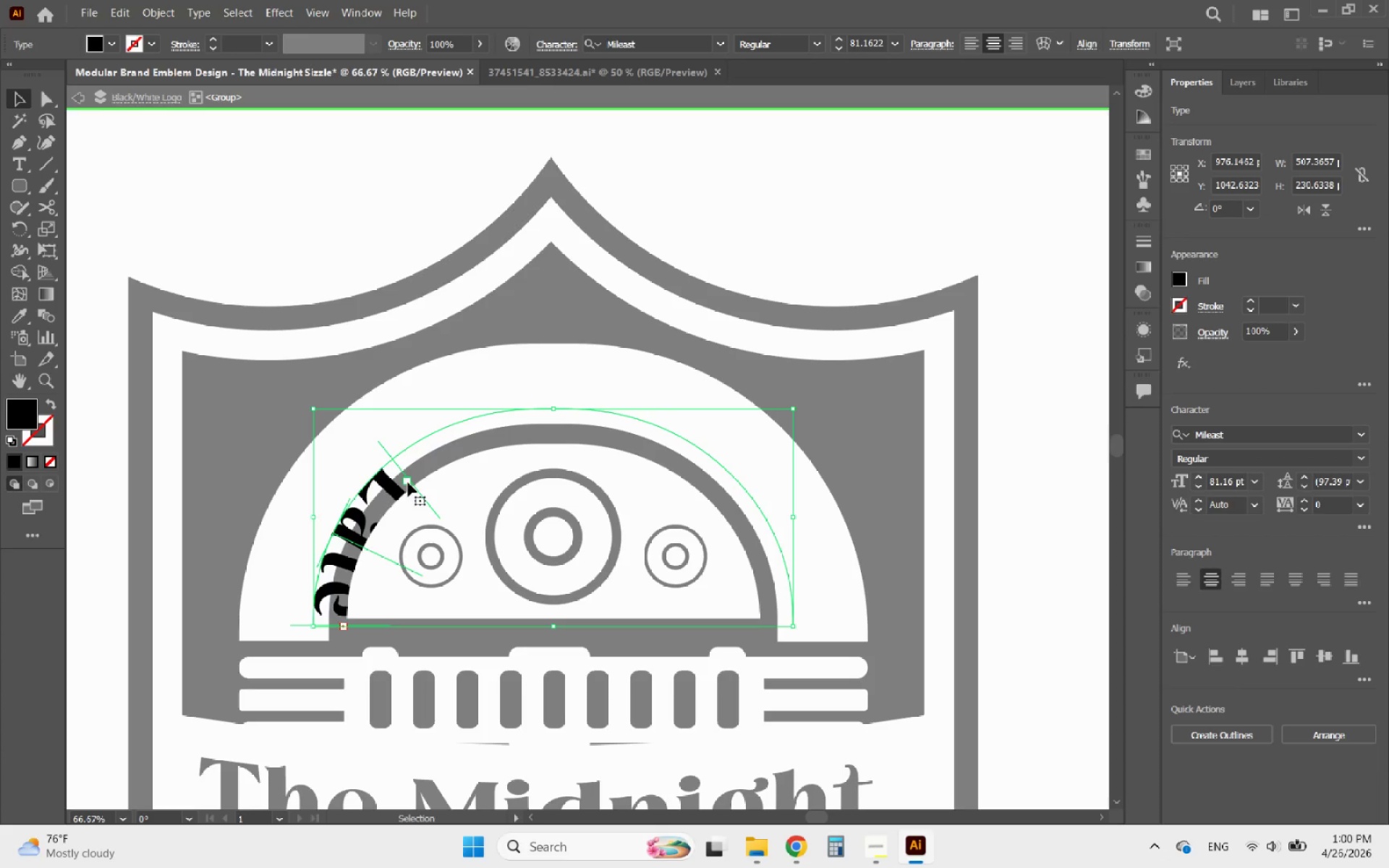 
wait(5.66)
 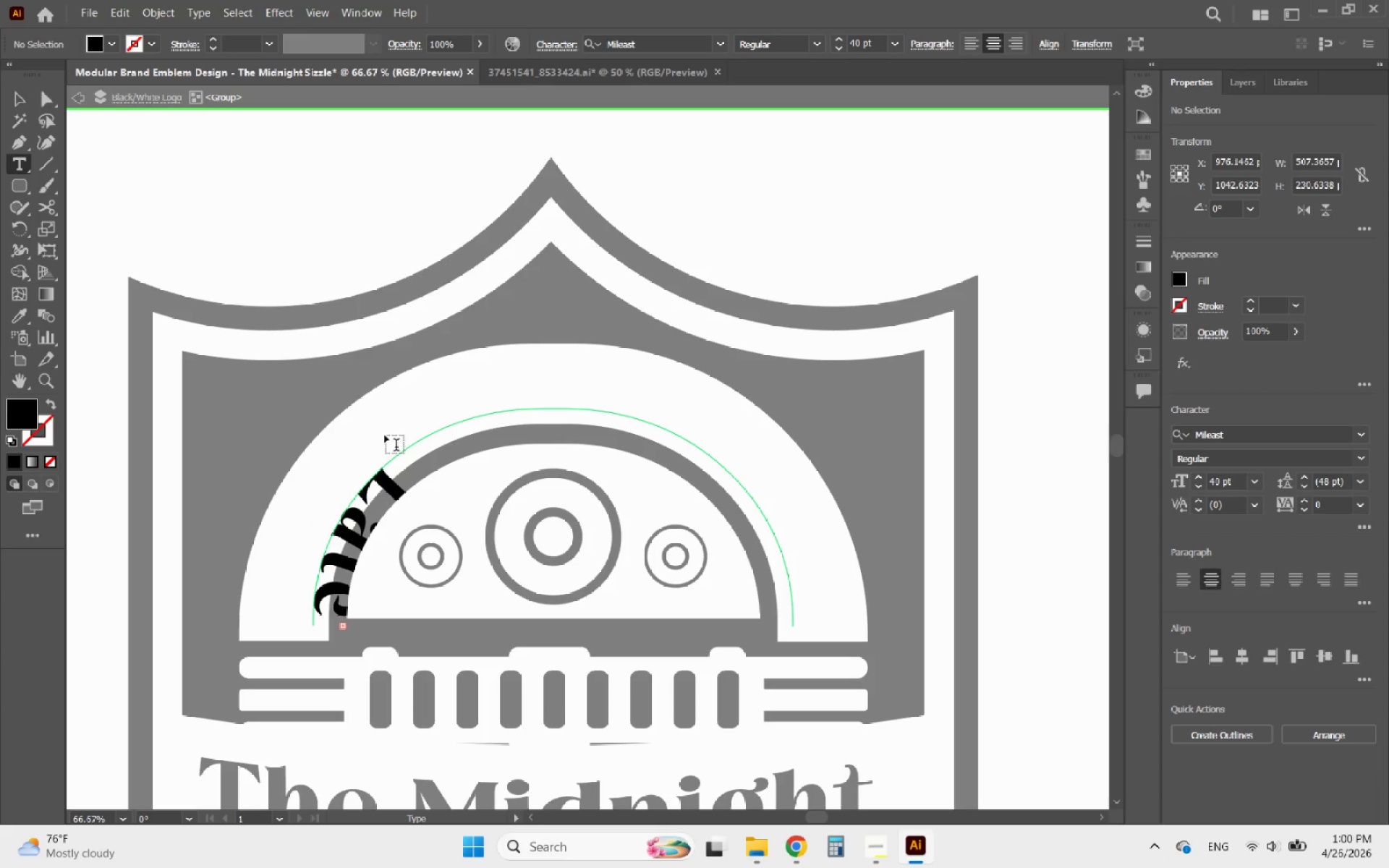 
left_click_drag(start_coordinate=[399, 469], to_coordinate=[785, 576])
 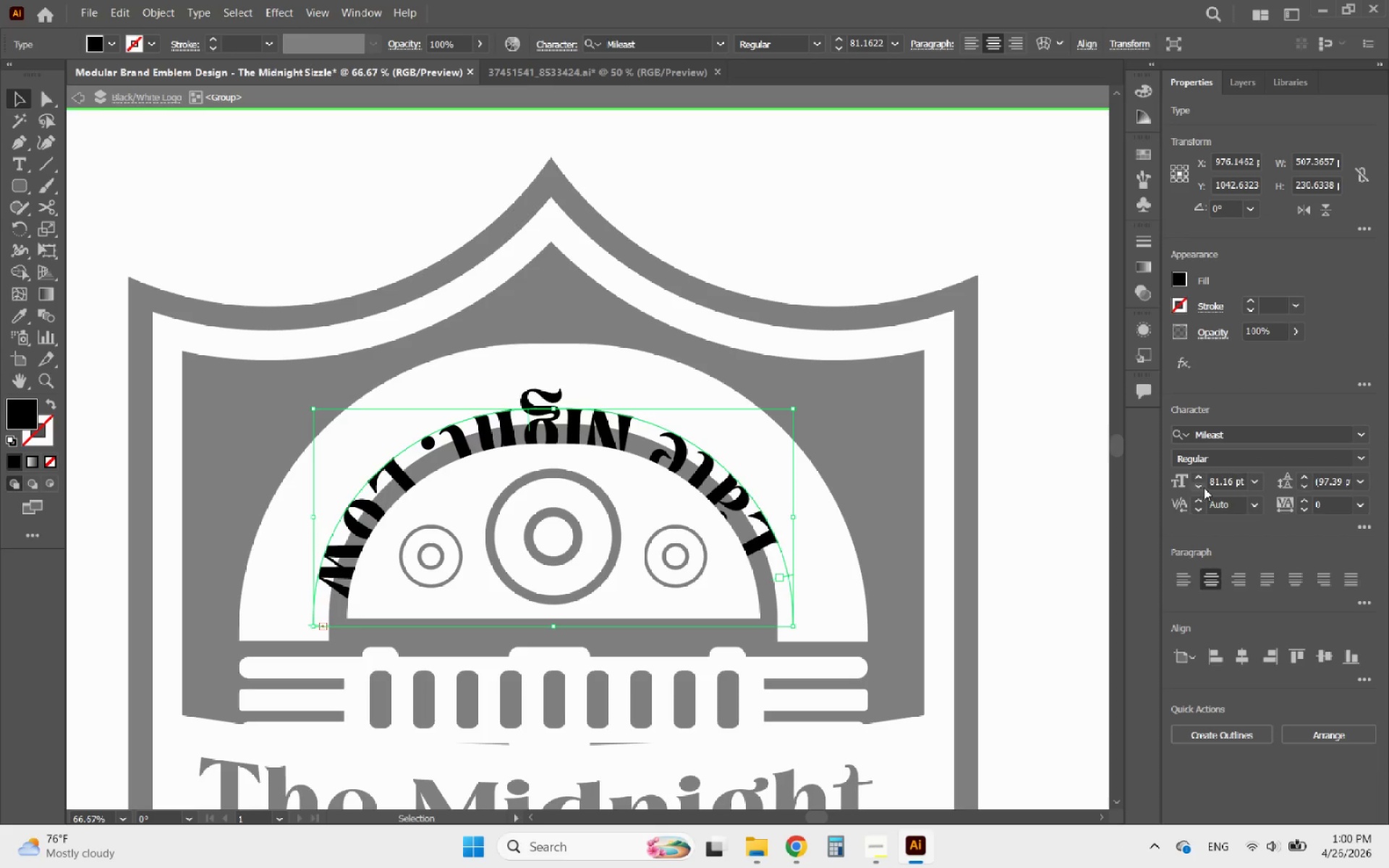 
left_click([1202, 488])
 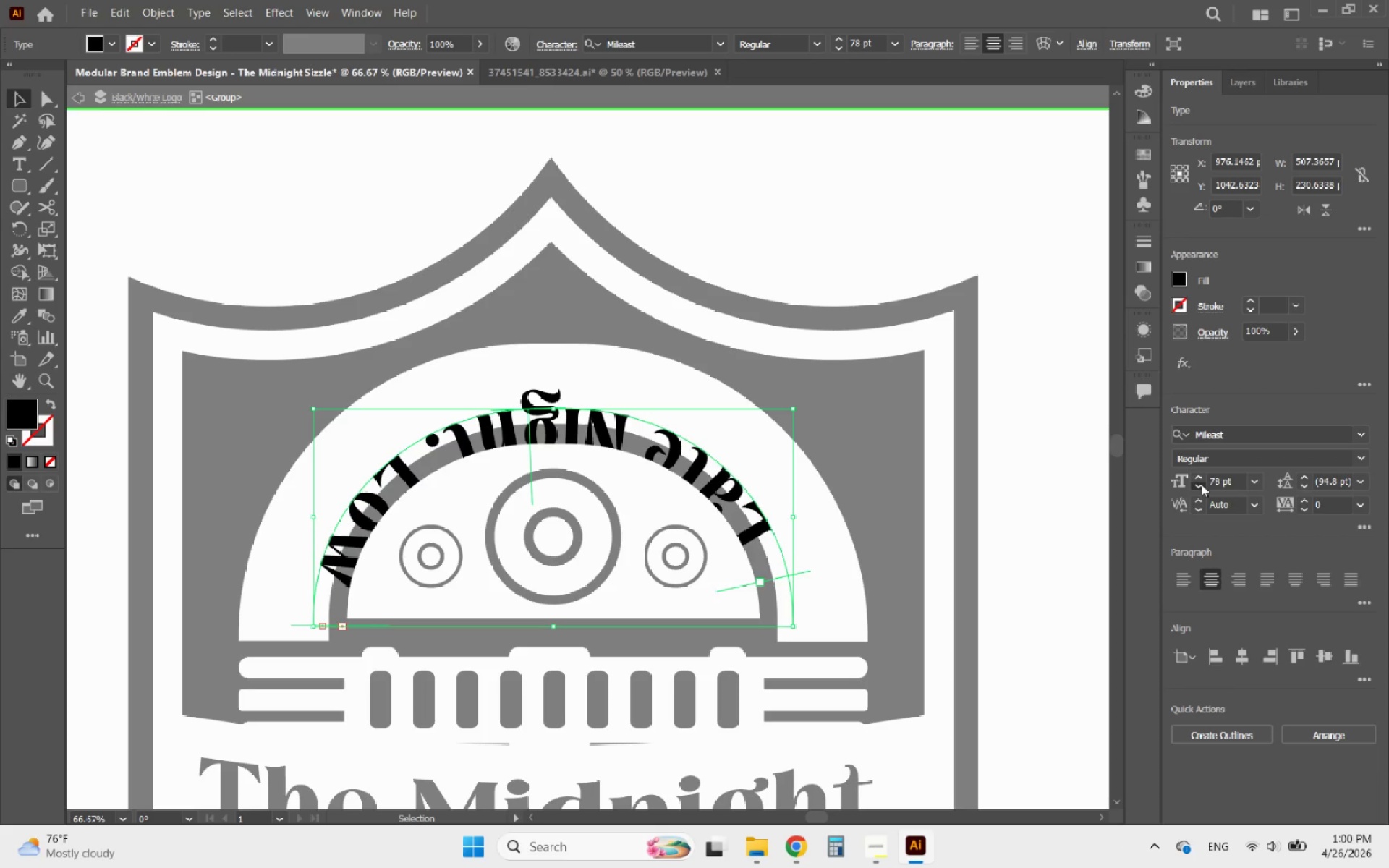 
left_click([1201, 484])
 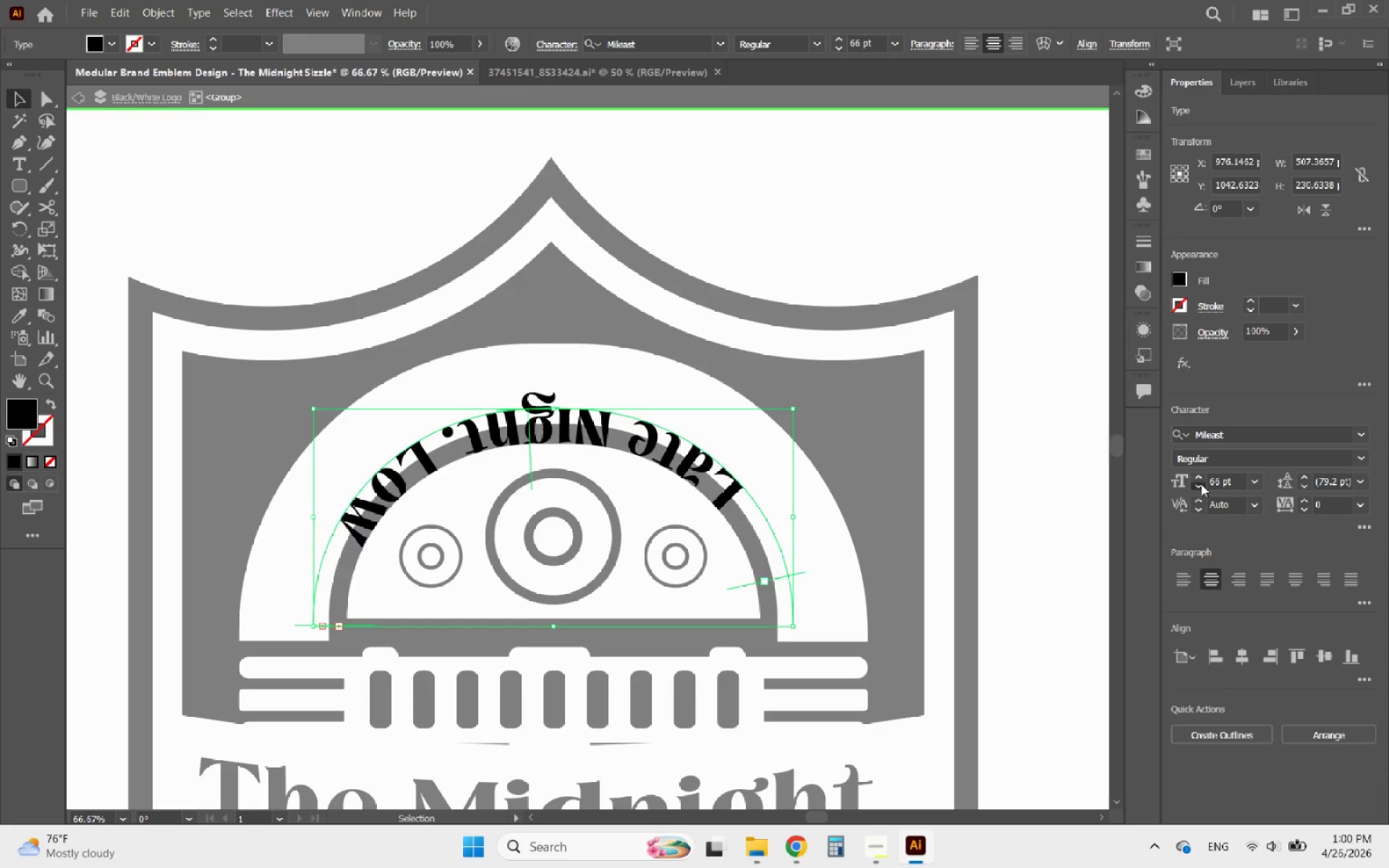 
left_click([1201, 484])
 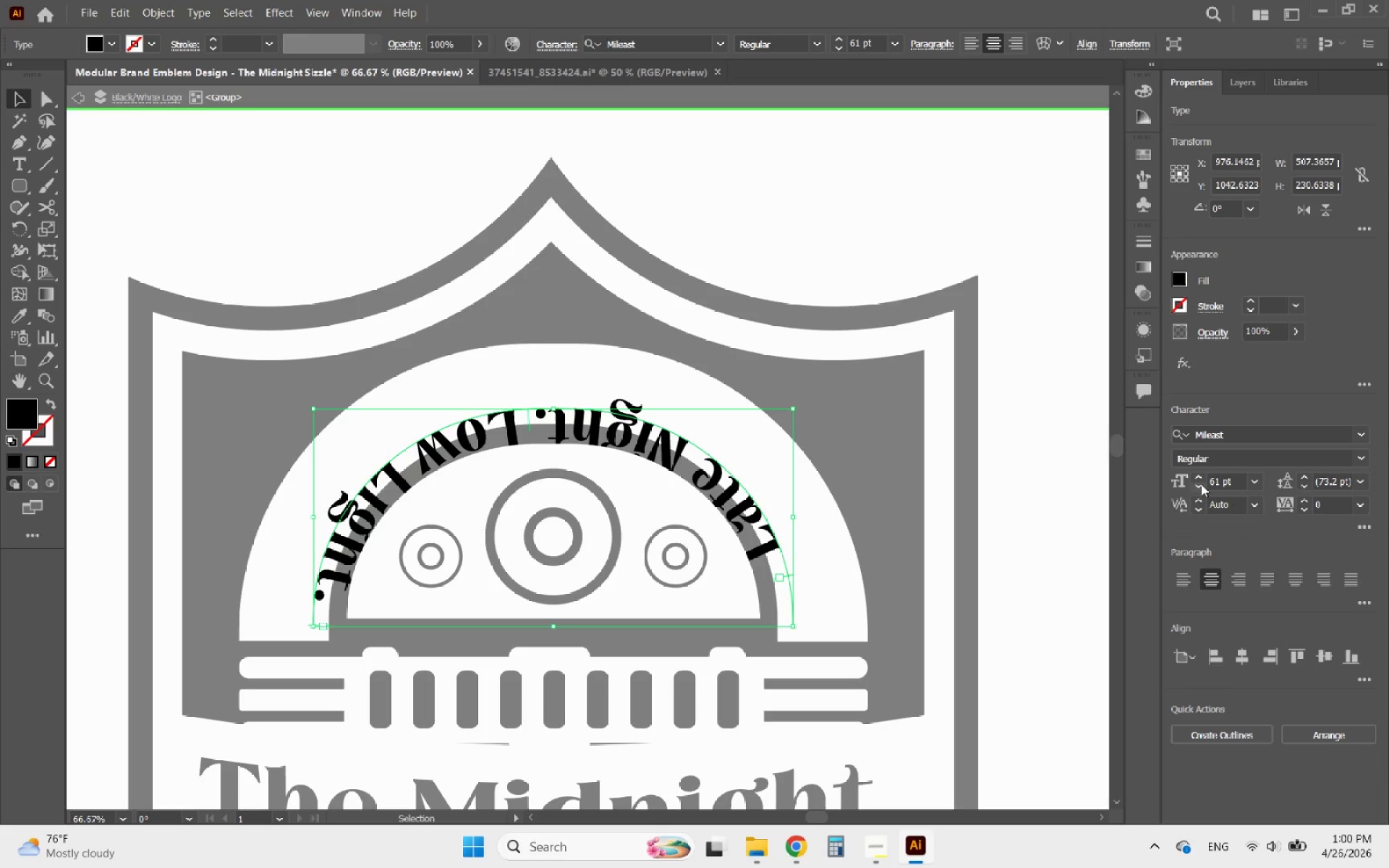 
left_click([1201, 484])
 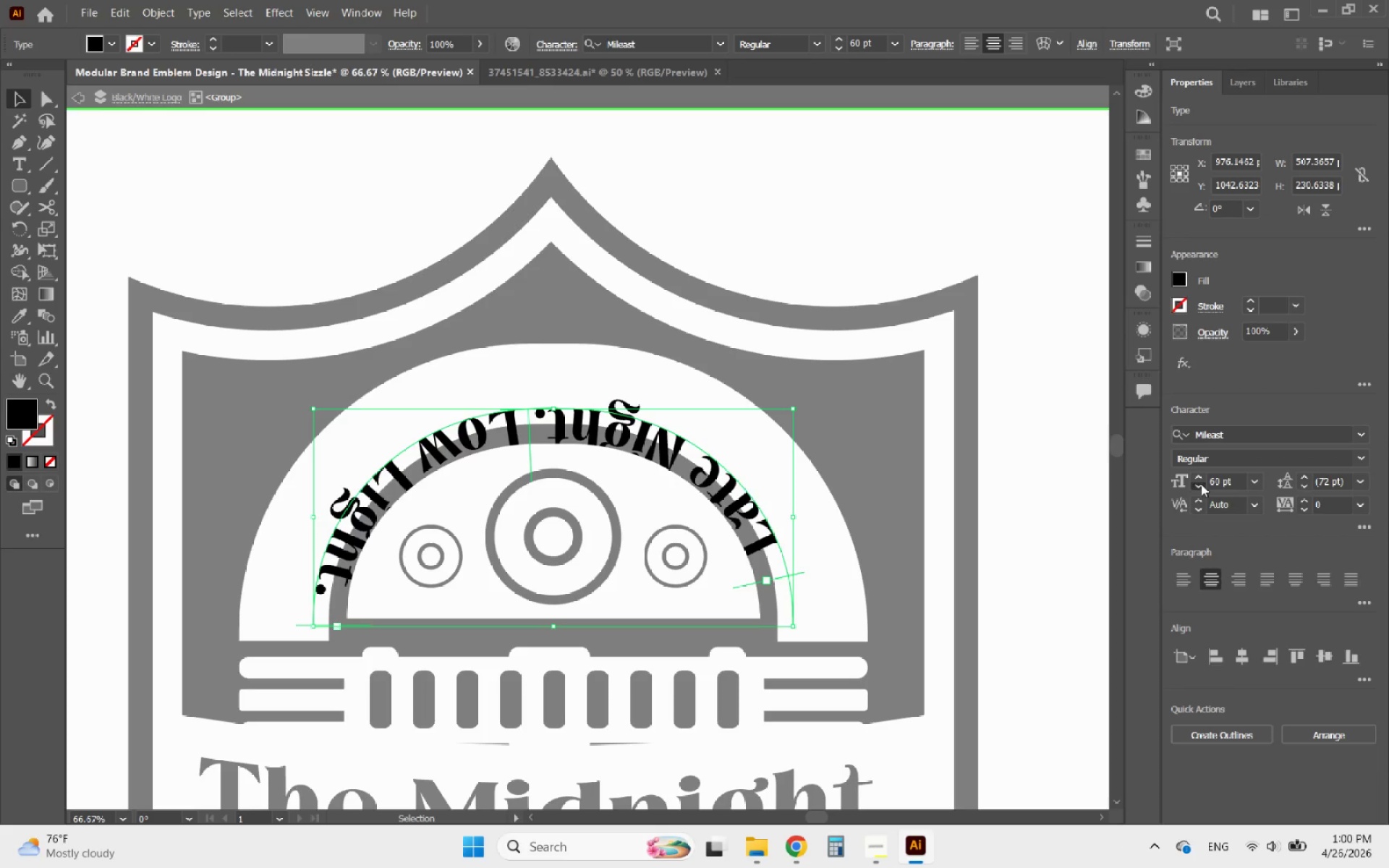 
double_click([1201, 484])
 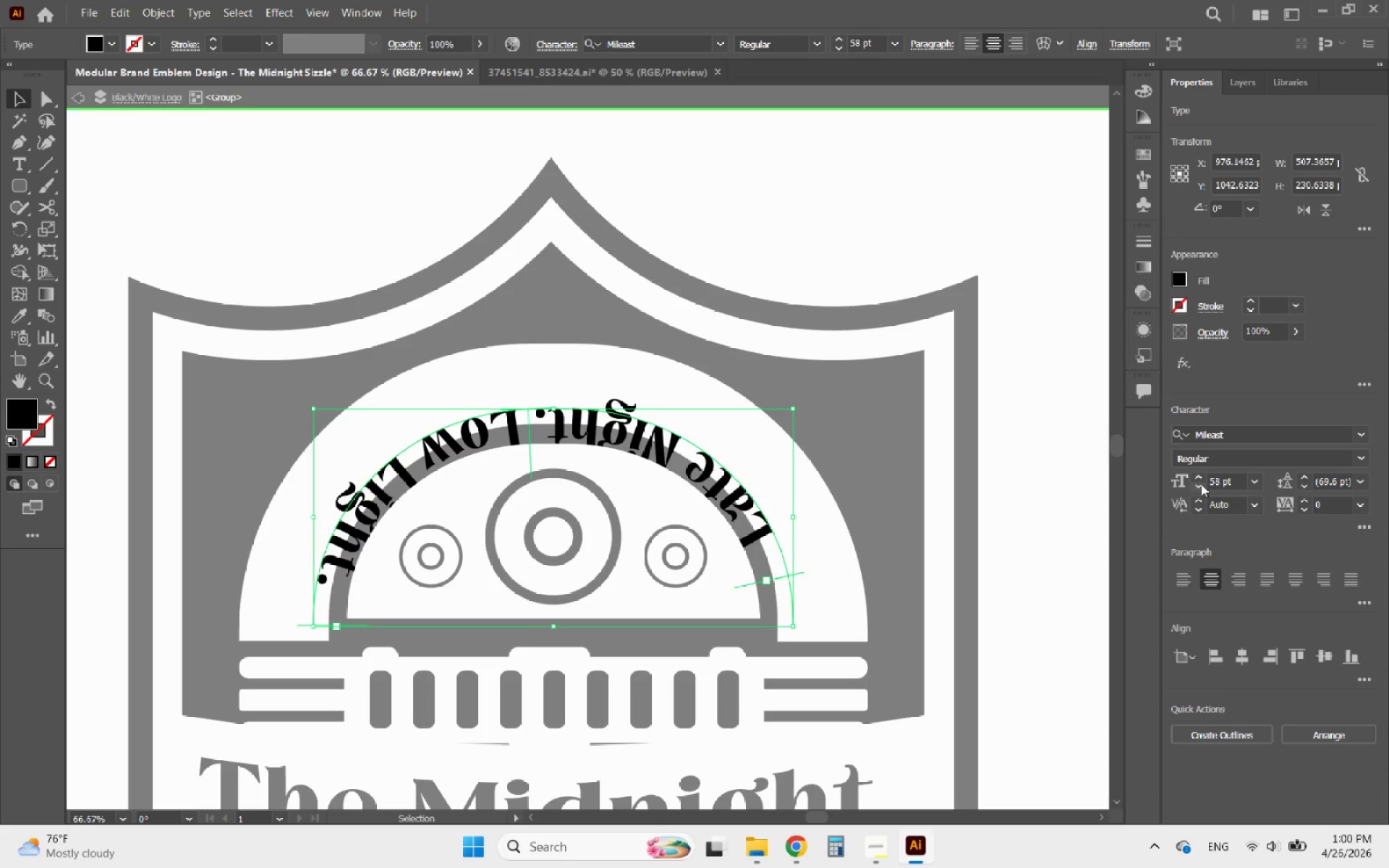 
triple_click([1201, 484])
 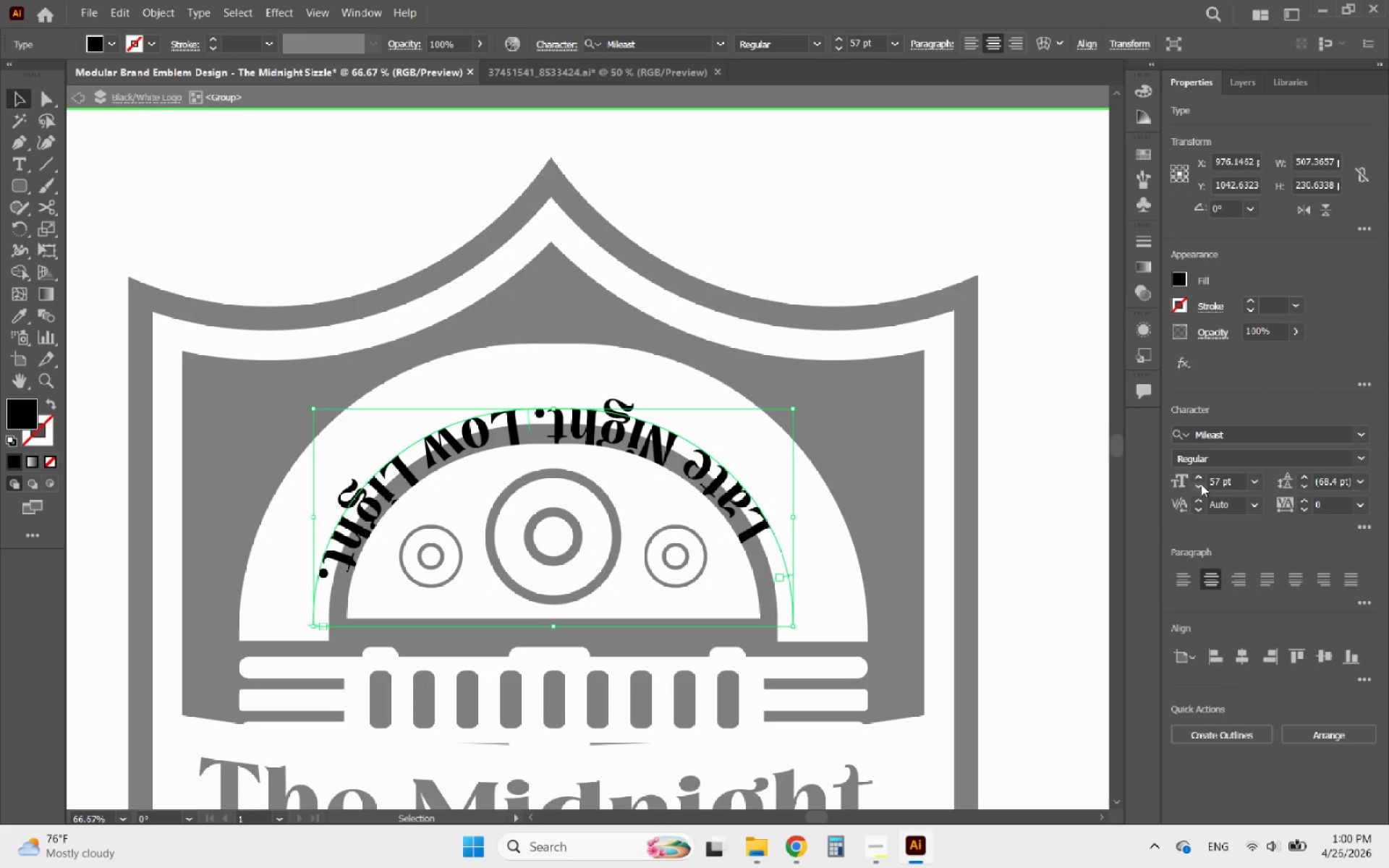 
triple_click([1201, 484])
 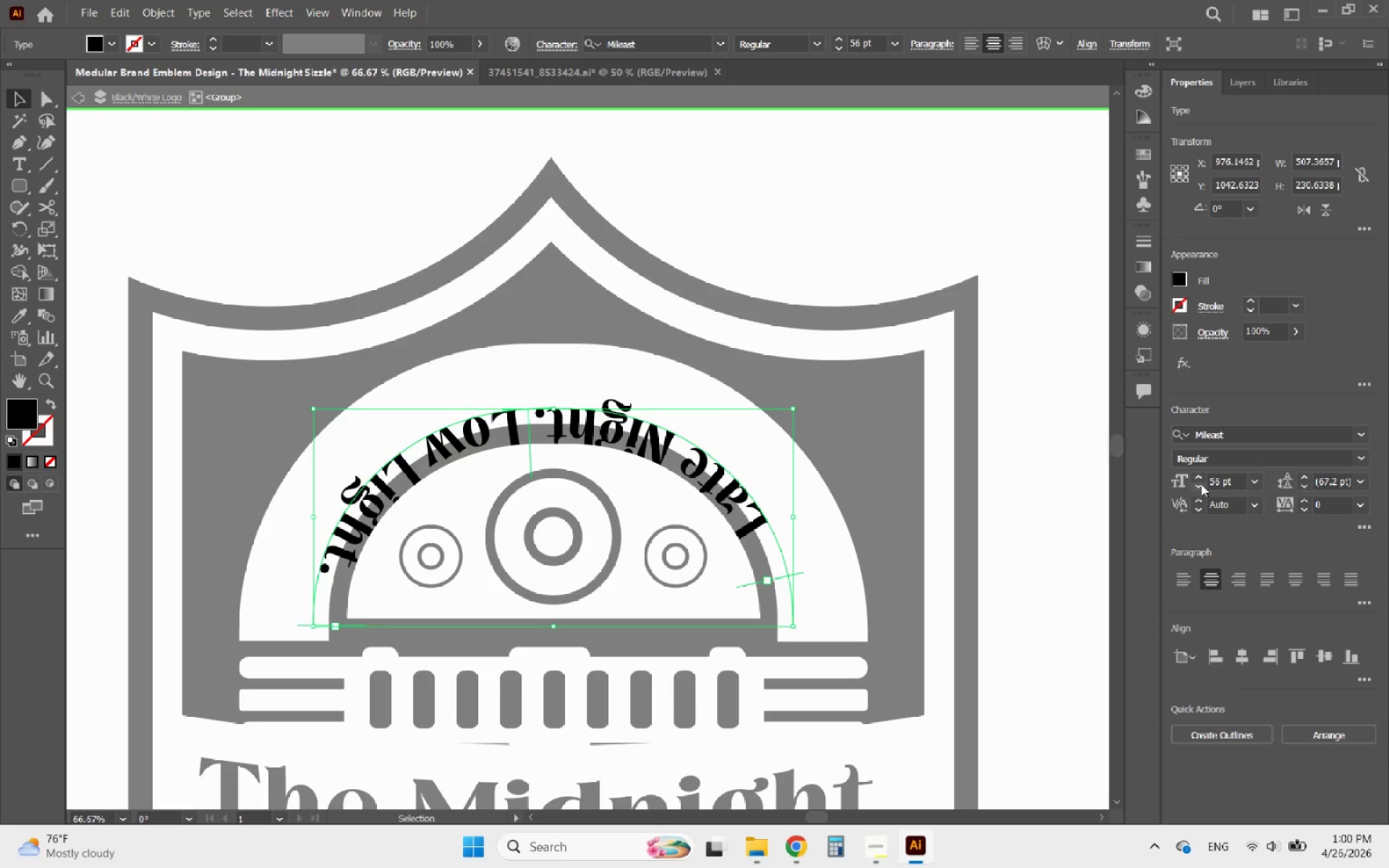 
left_click([1201, 484])
 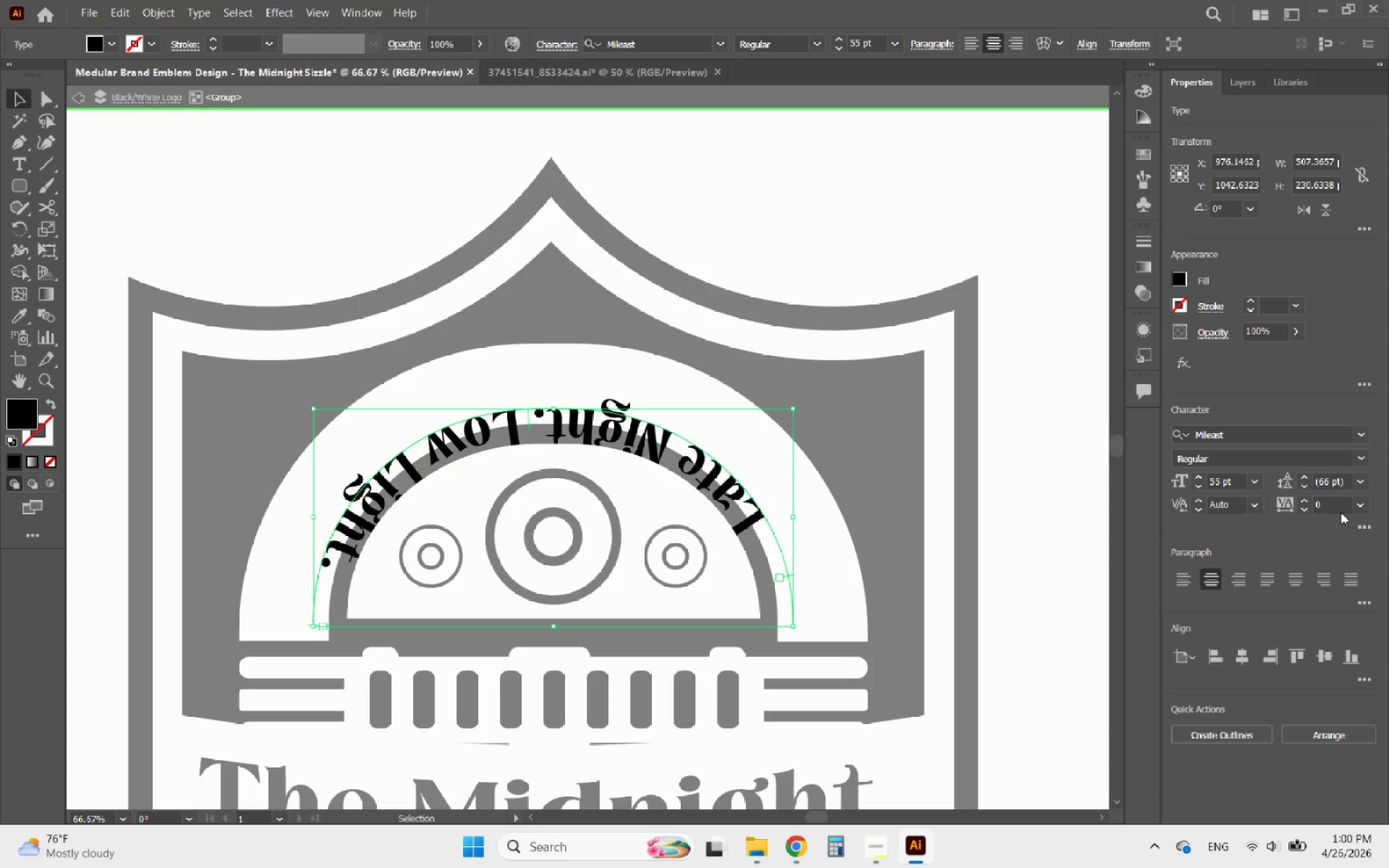 
left_click_drag(start_coordinate=[1331, 502], to_coordinate=[1282, 506])
 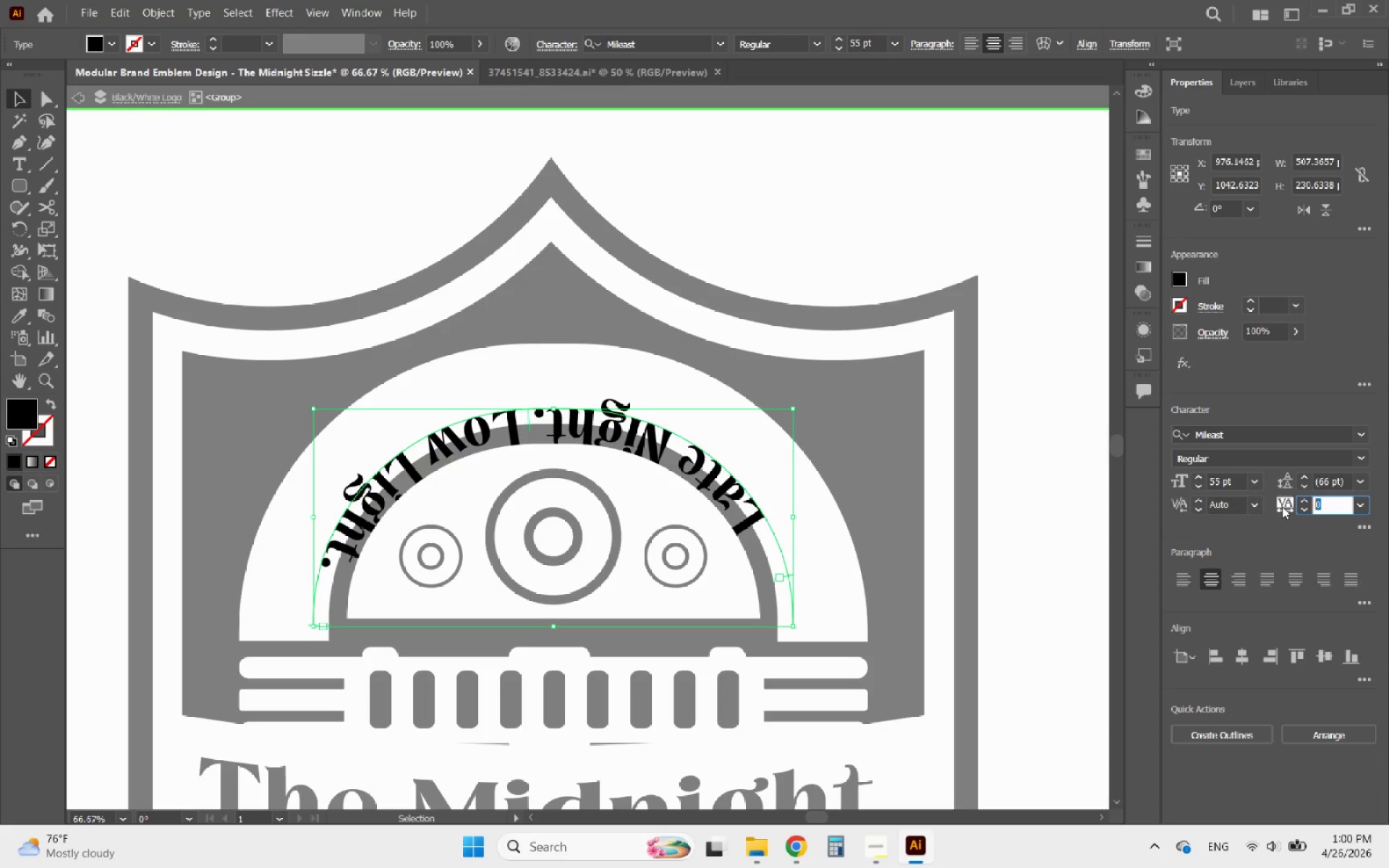 
type(30)
 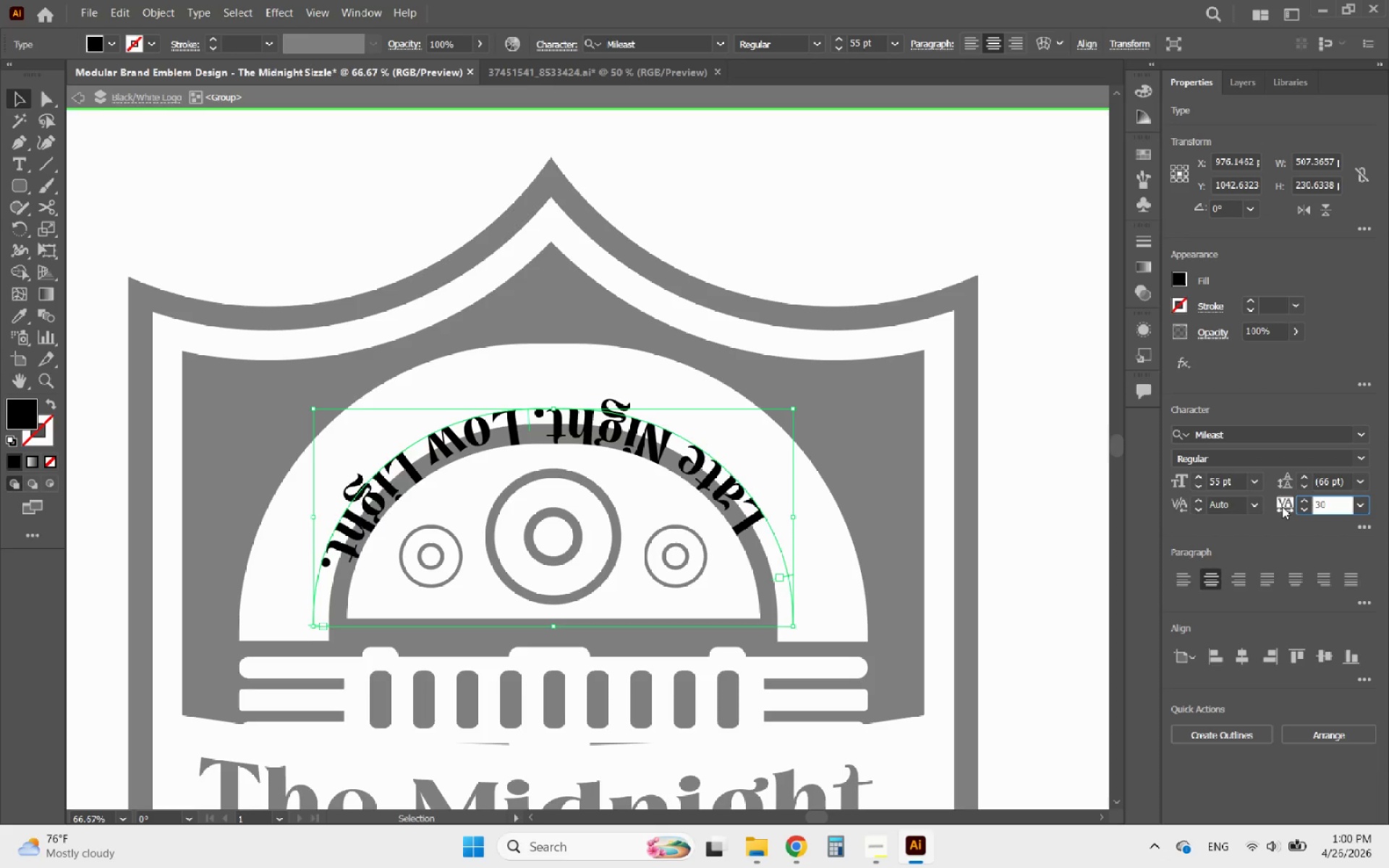 
key(Enter)
 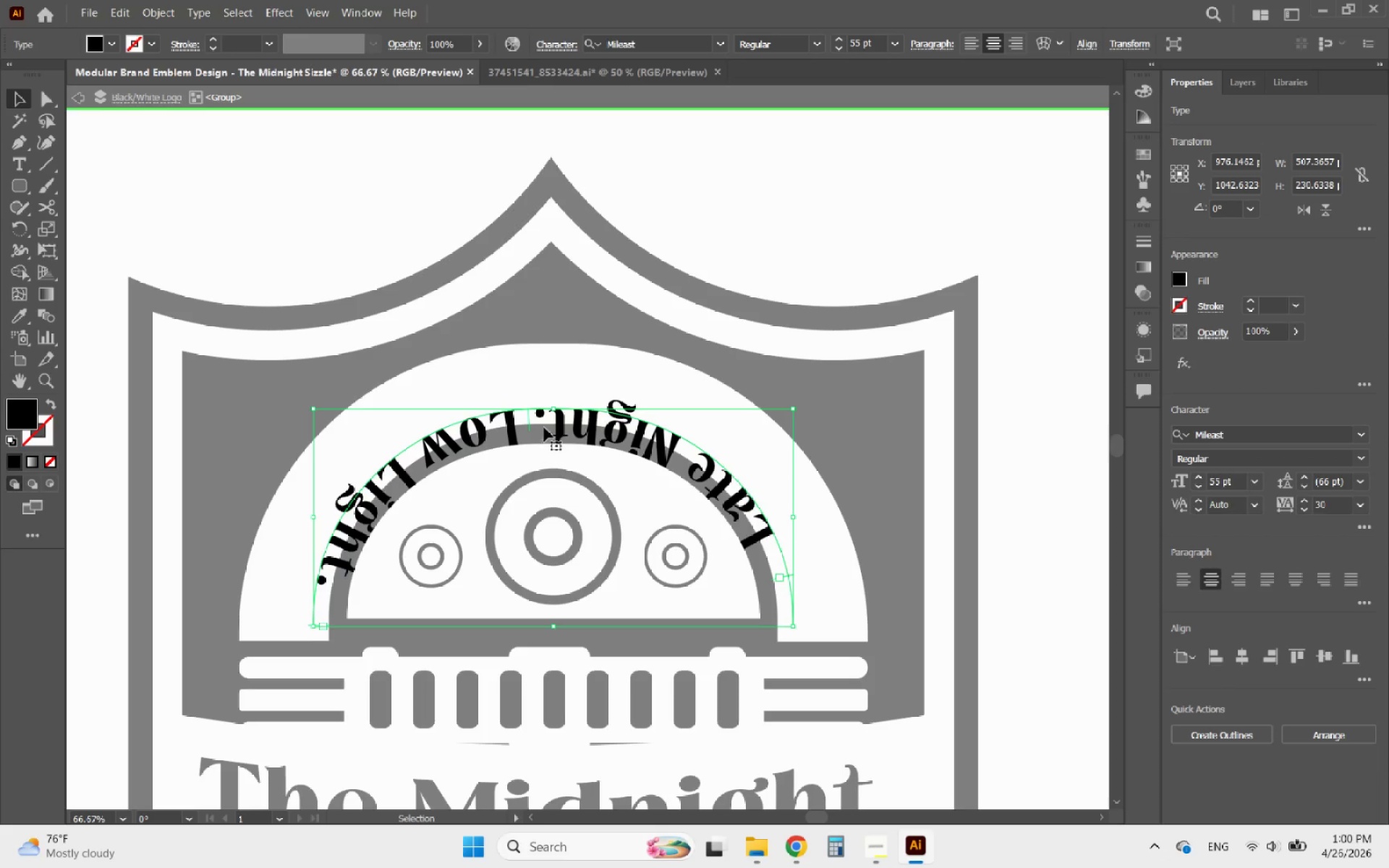 
left_click_drag(start_coordinate=[528, 414], to_coordinate=[528, 389])
 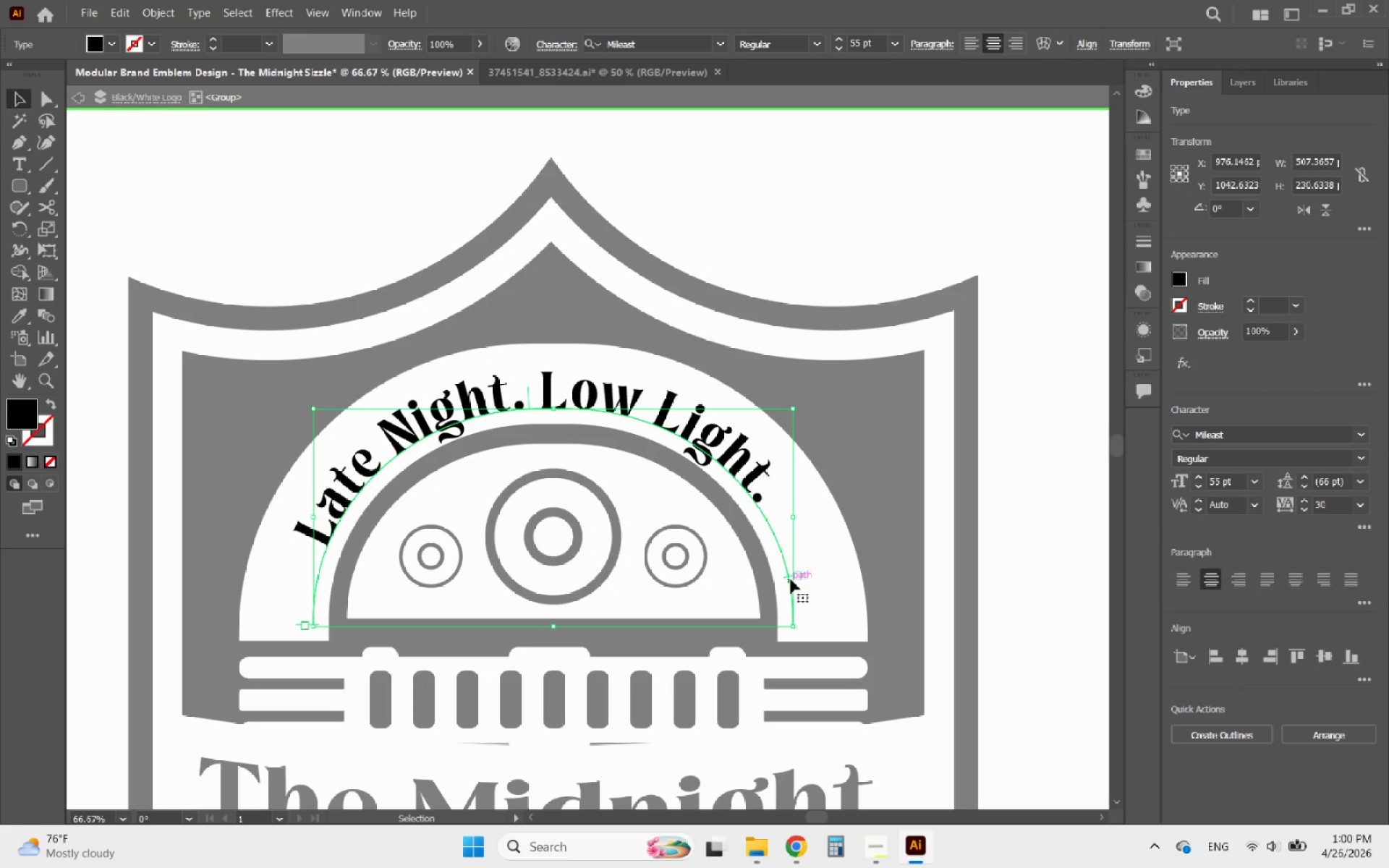 
left_click([785, 577])
 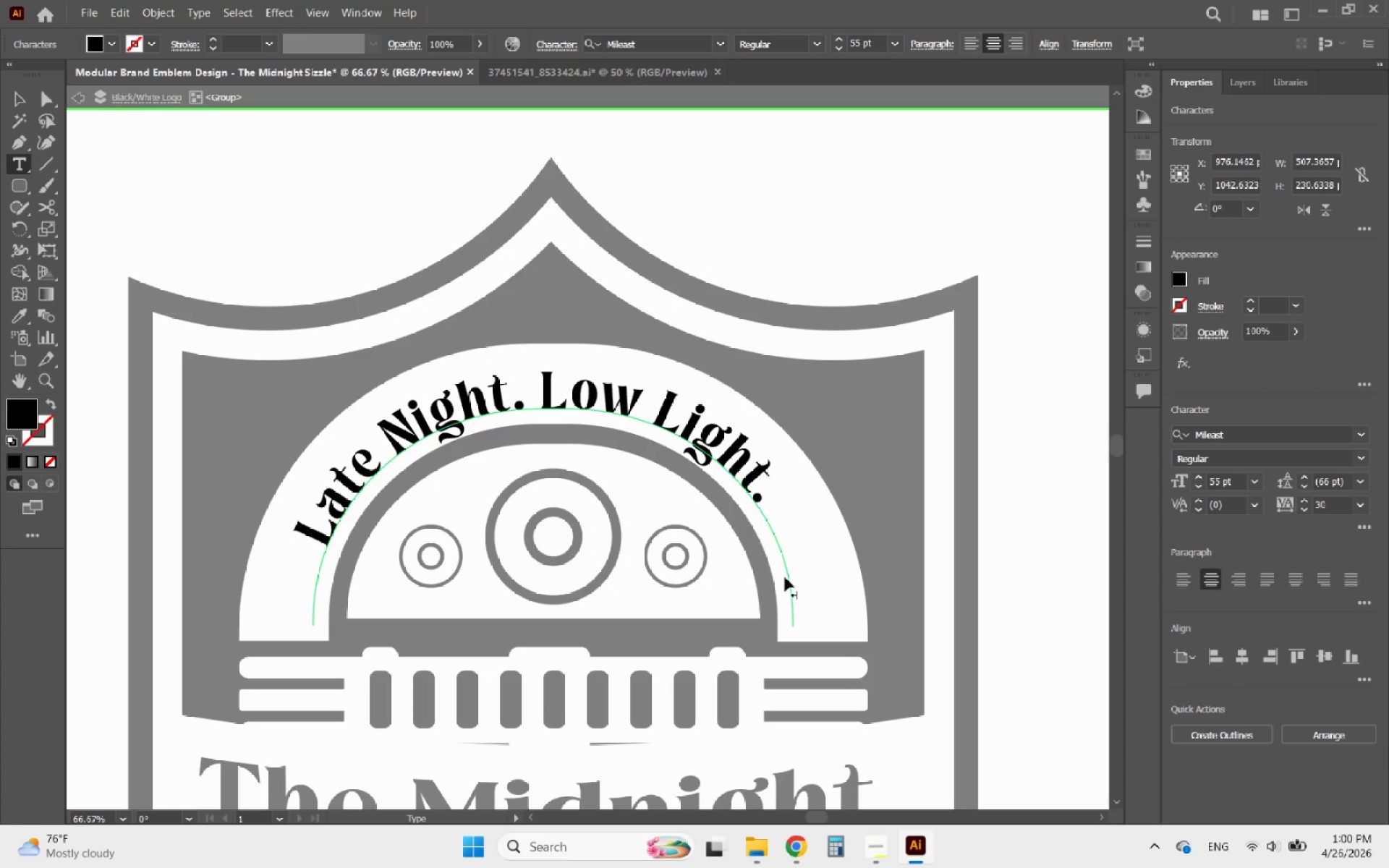 
double_click([785, 577])
 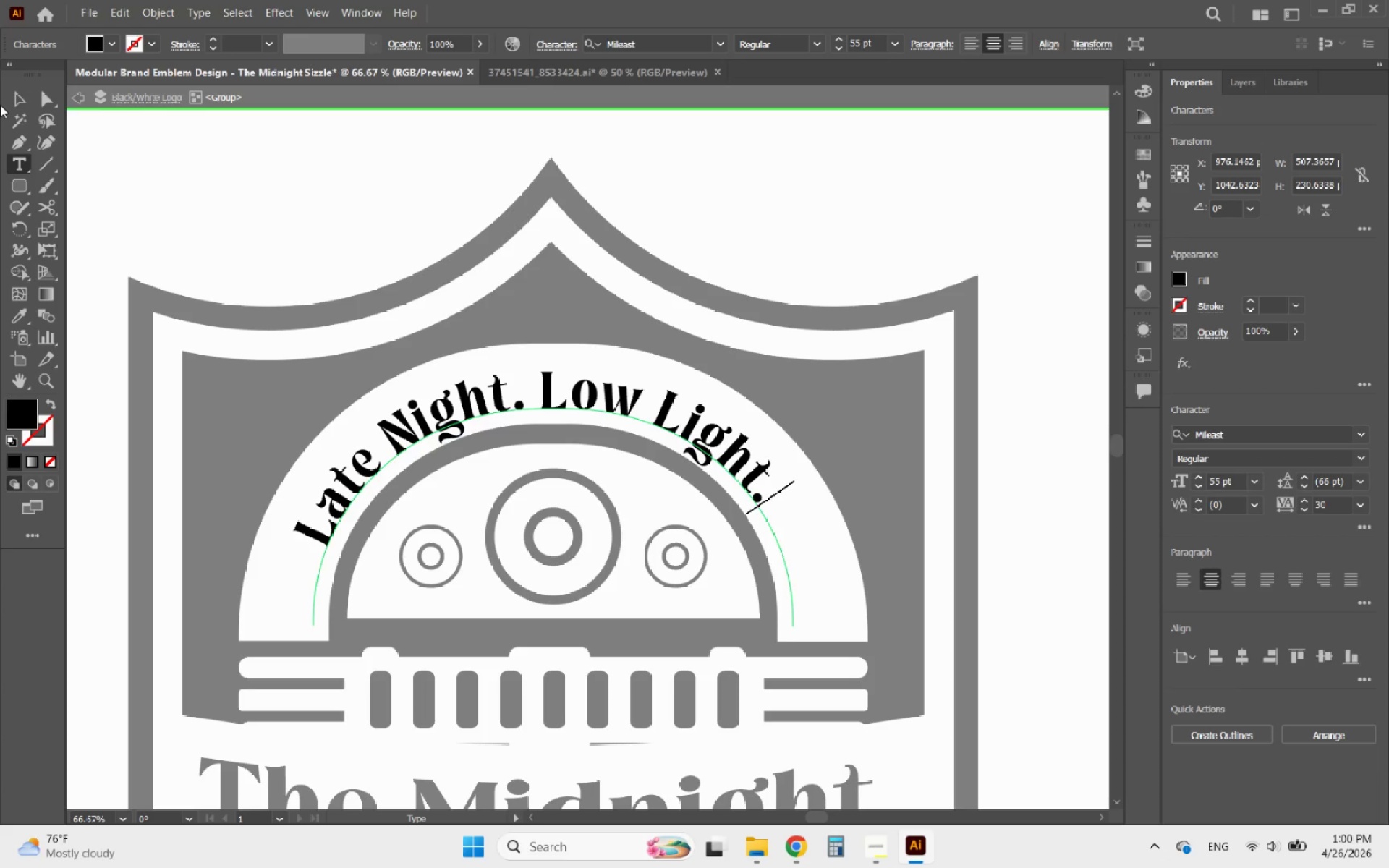 
left_click([17, 99])
 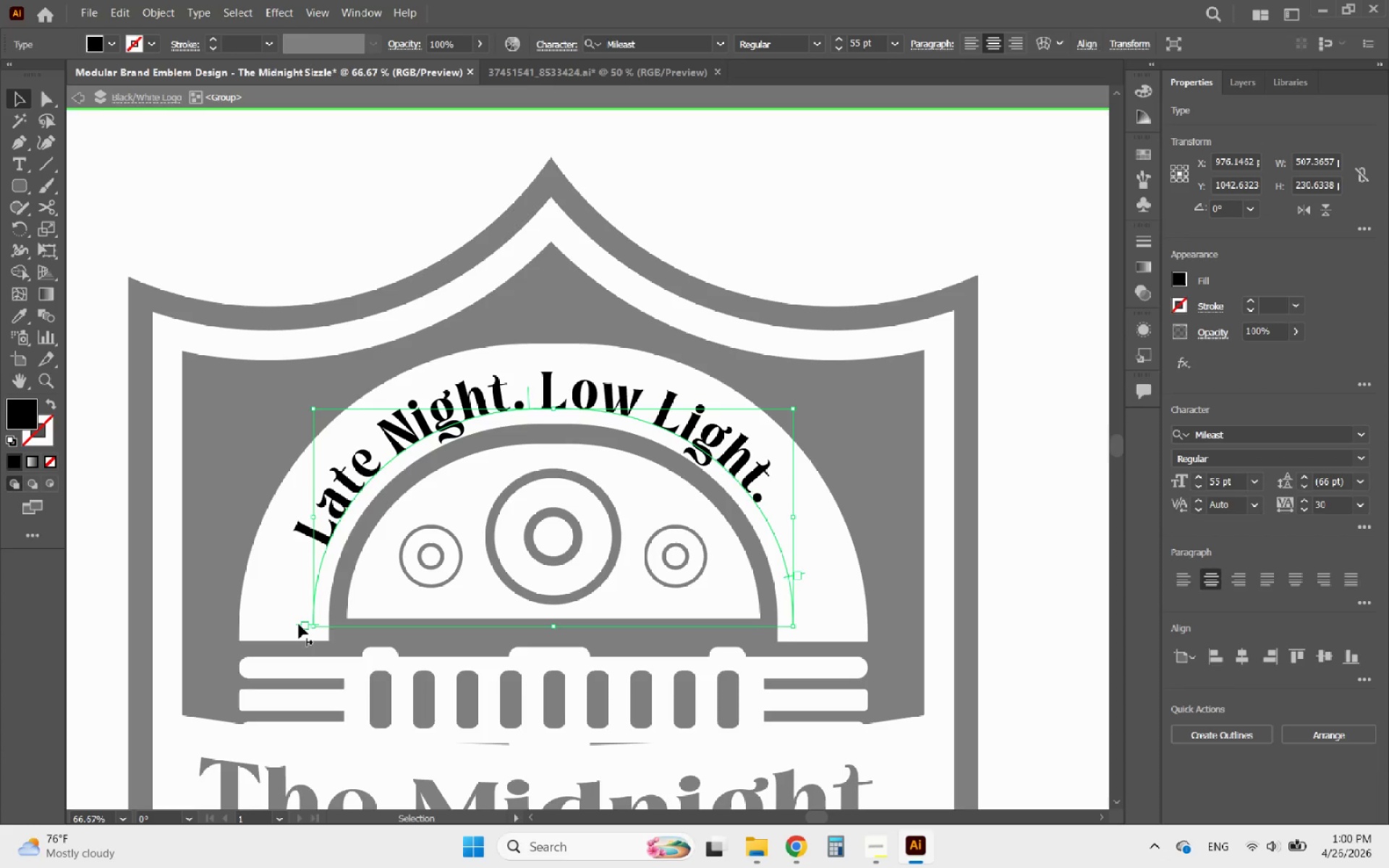 
wait(5.98)
 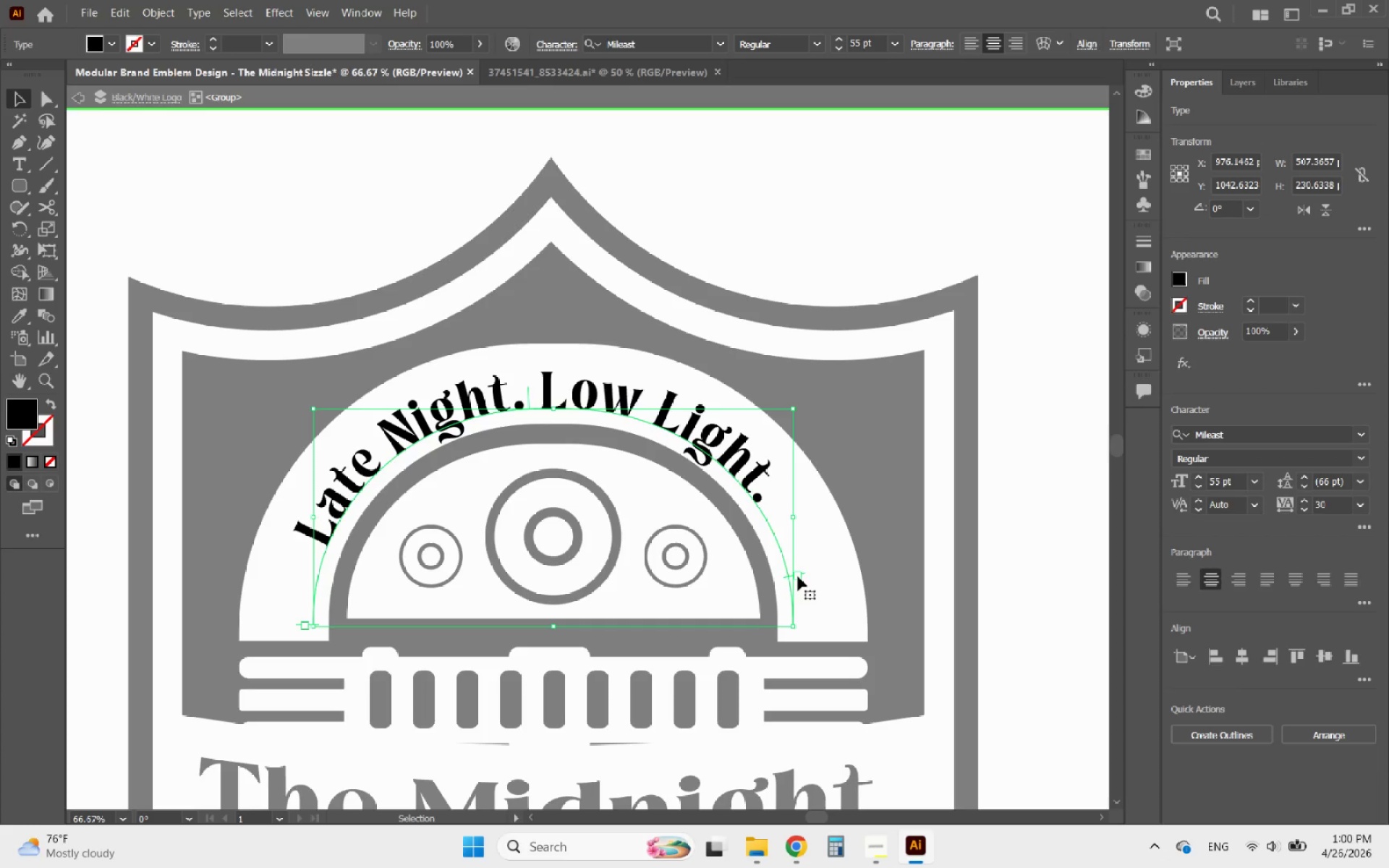 
hold_key(key=AltLeft, duration=0.64)
scroll: coordinate [673, 627], scroll_direction: up, amount: 2.0
 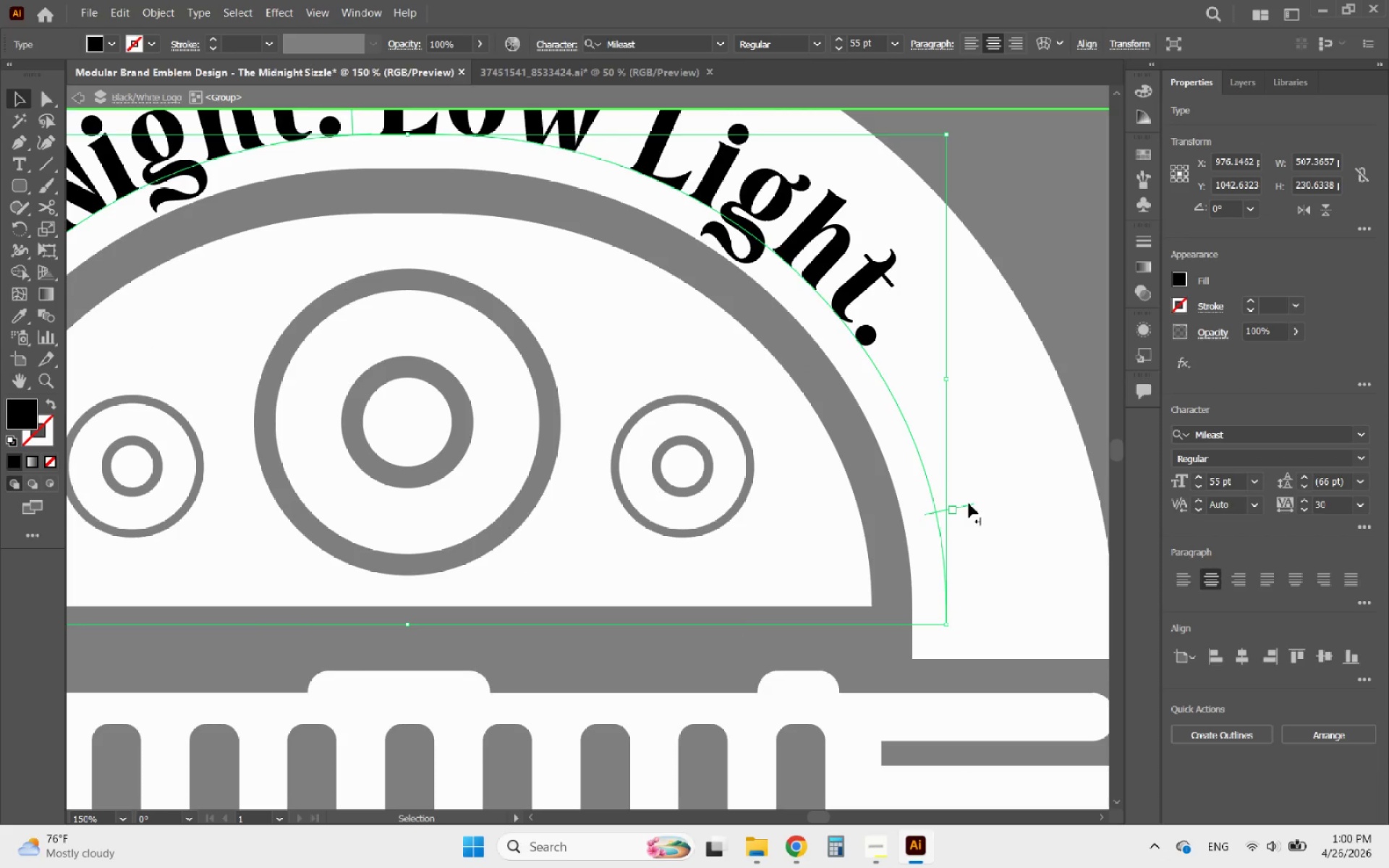 
left_click_drag(start_coordinate=[969, 503], to_coordinate=[977, 604])
 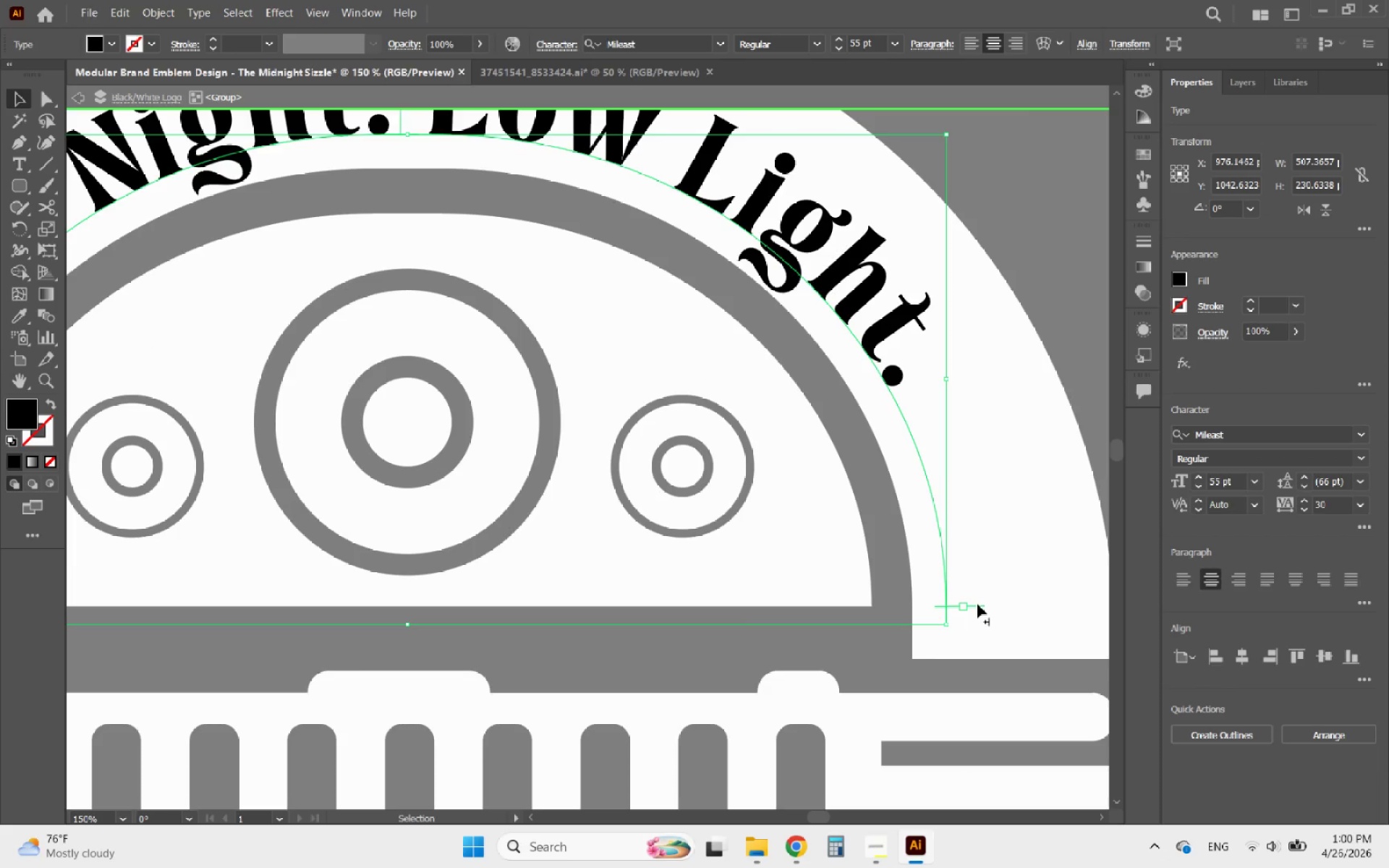 
hold_key(key=AltLeft, duration=1.11)
scroll: coordinate [977, 604], scroll_direction: down, amount: 1.0
 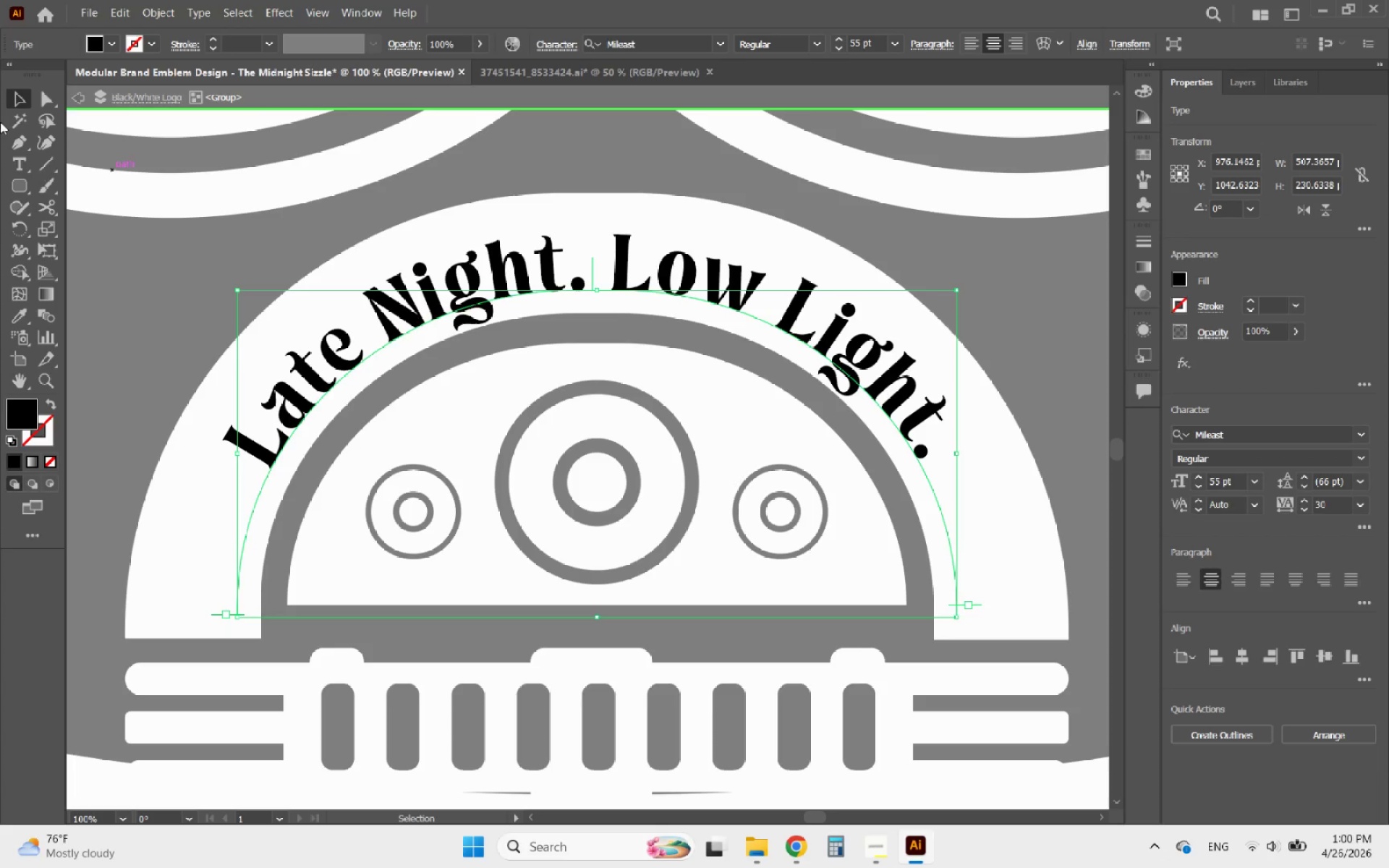 
left_click([16, 148])
 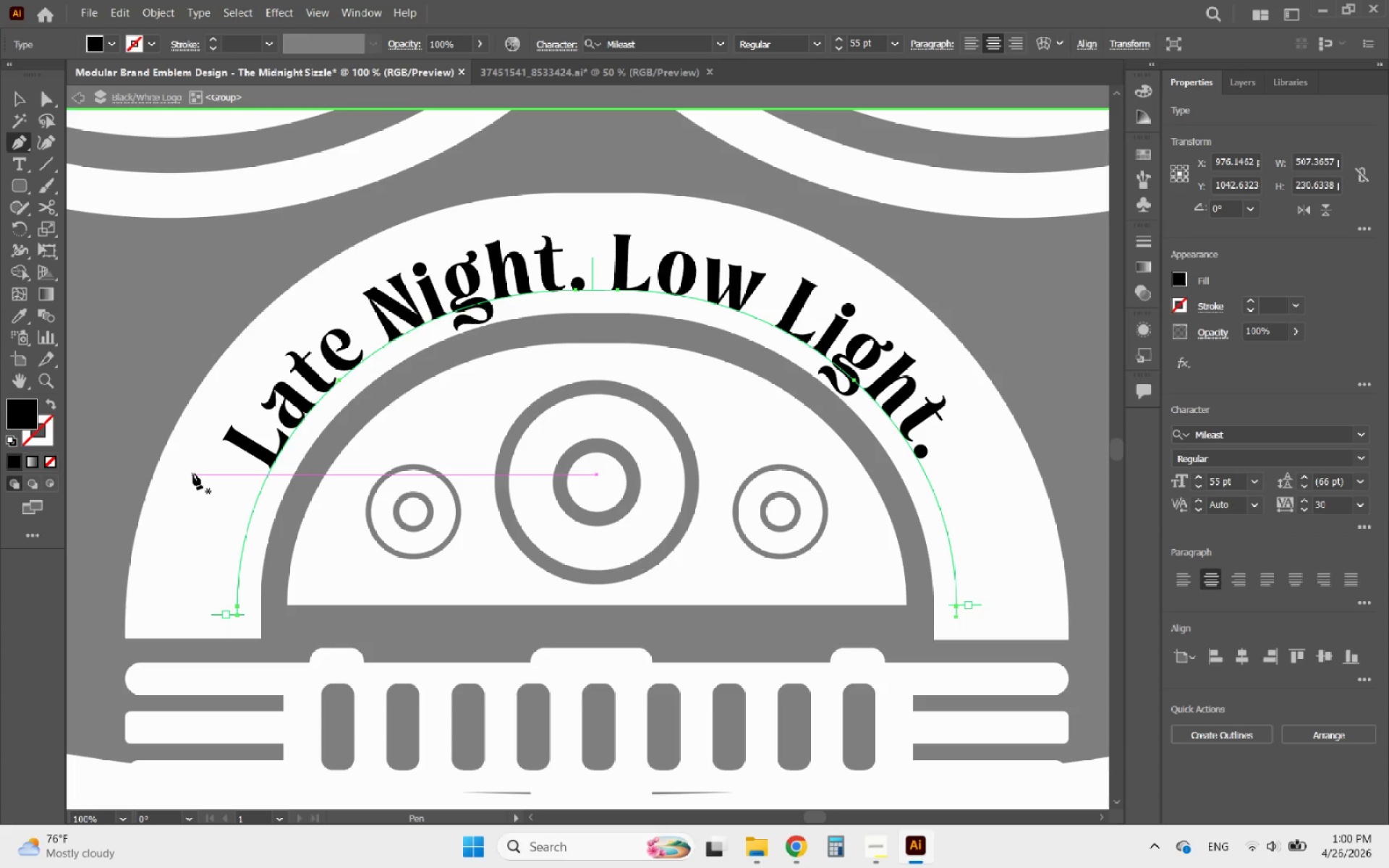 
left_click([193, 470])
 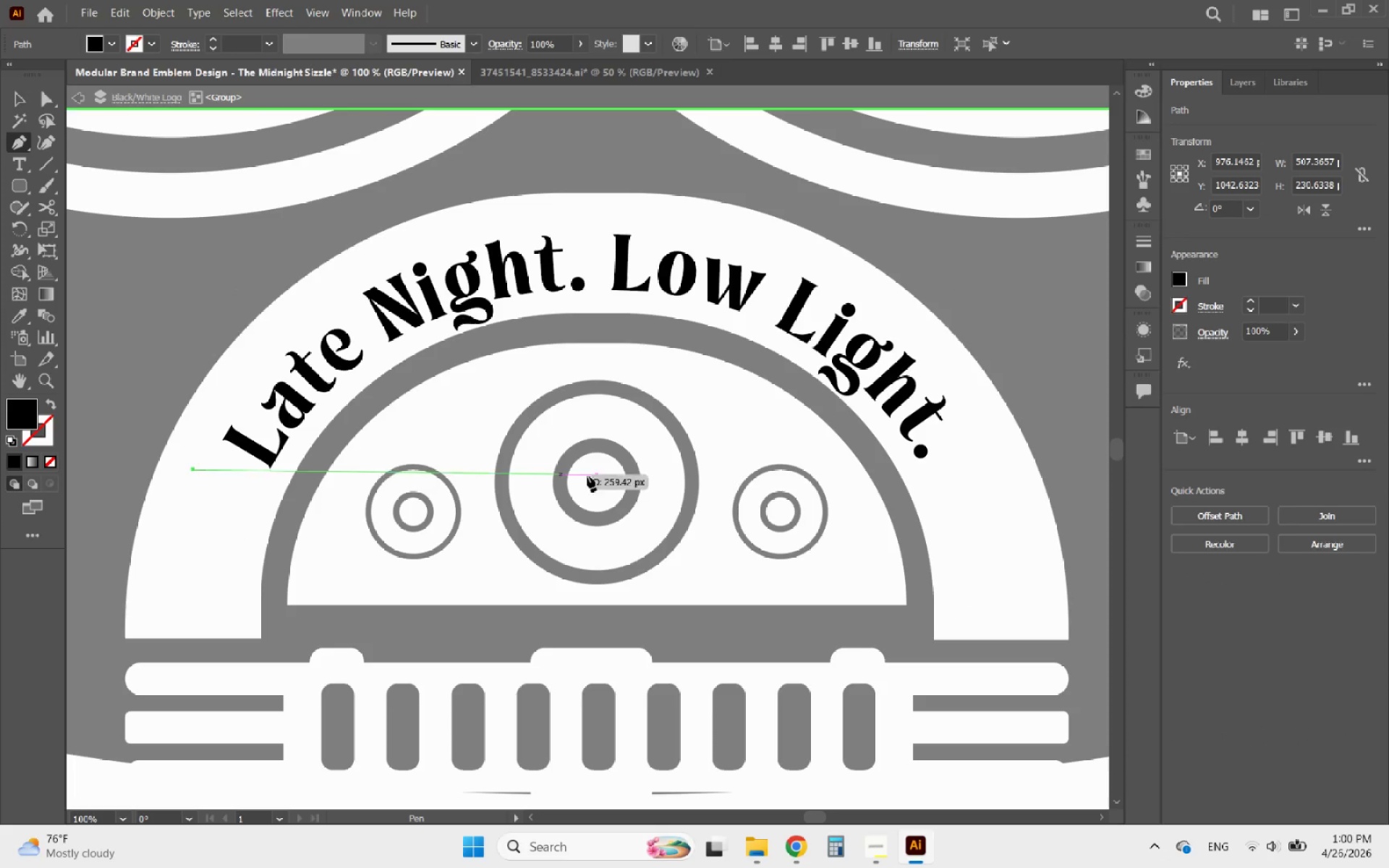 
hold_key(key=ShiftLeft, duration=1.17)
left_click([1047, 471])
 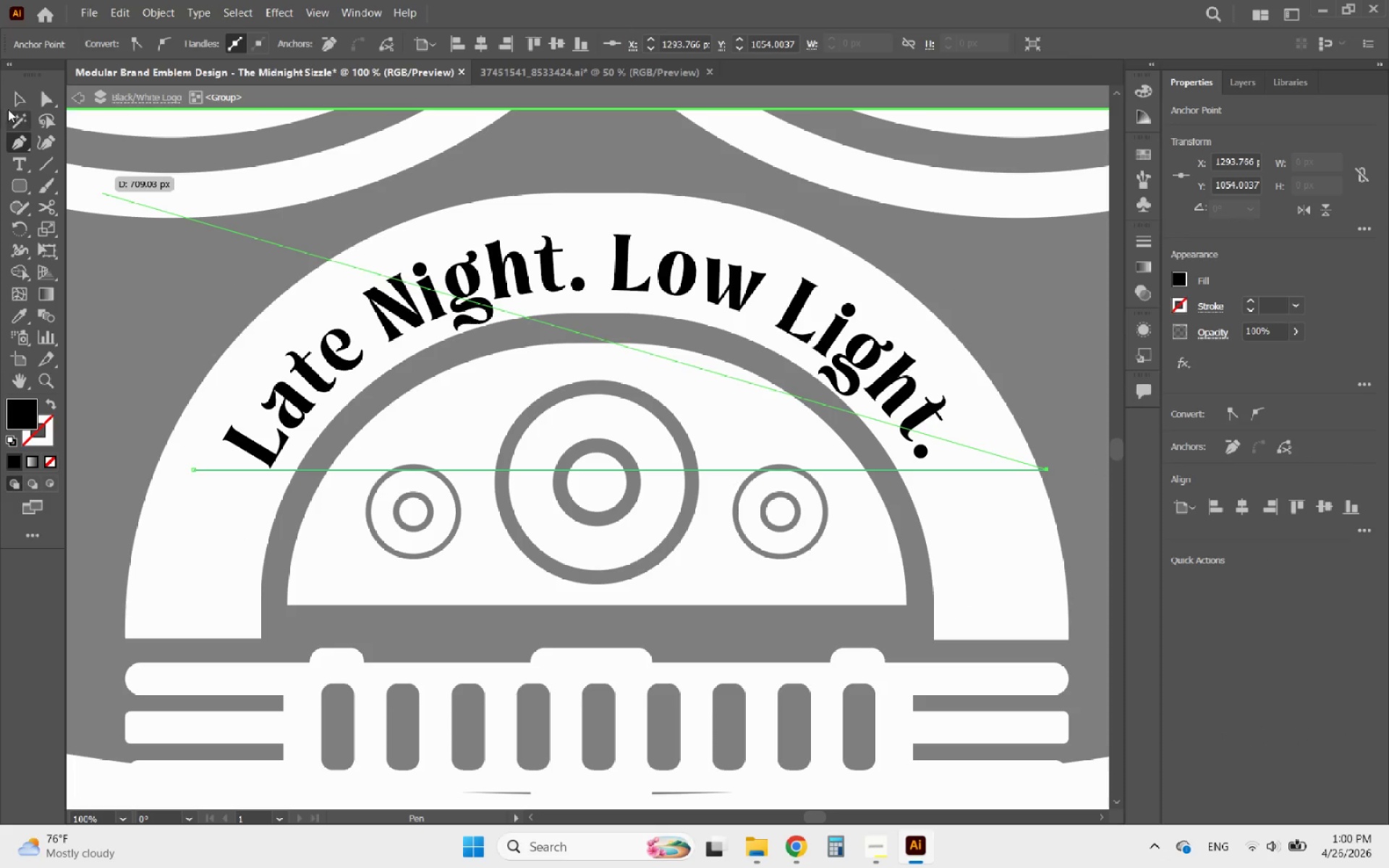 
left_click([20, 90])
 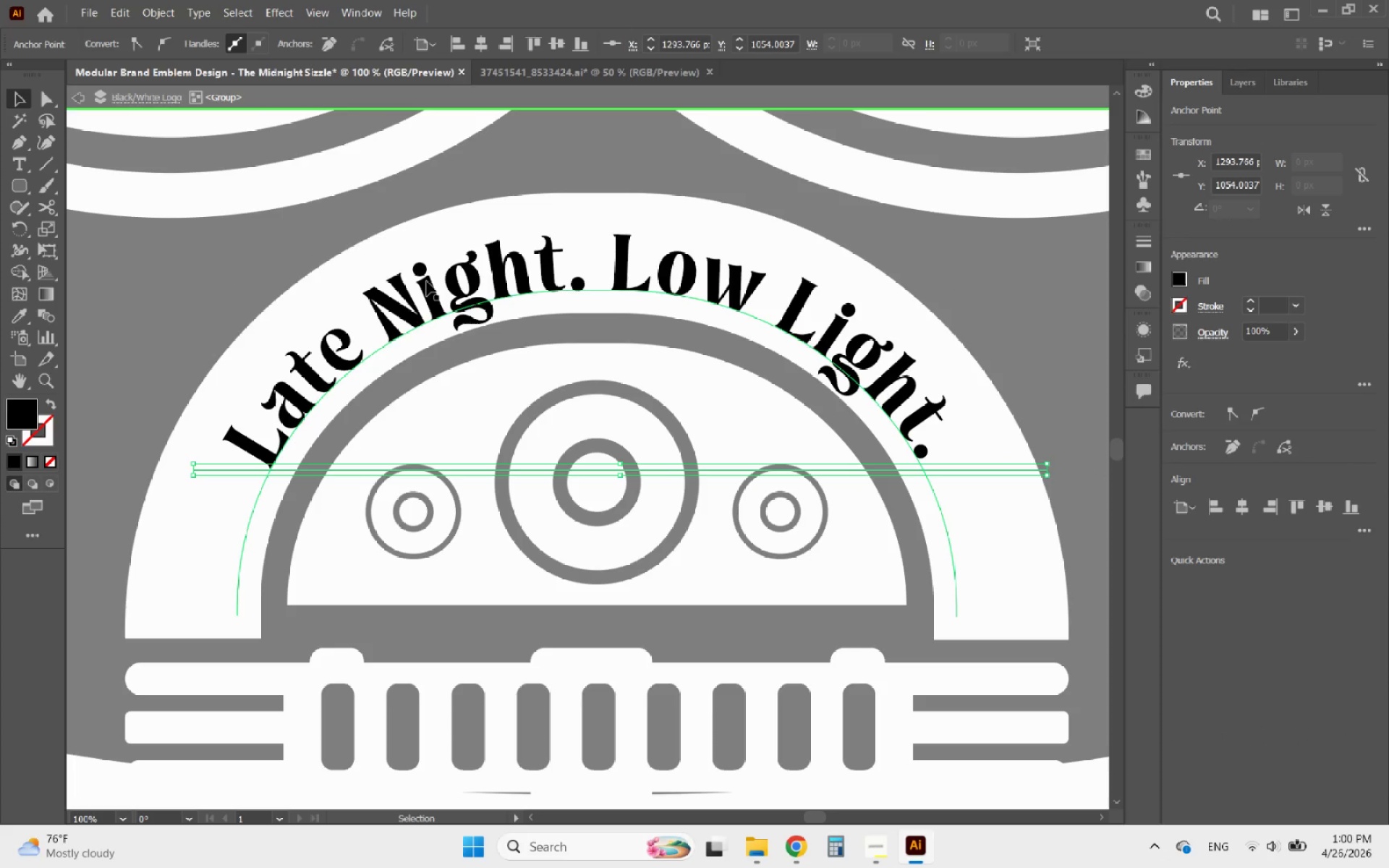 
left_click([429, 288])
 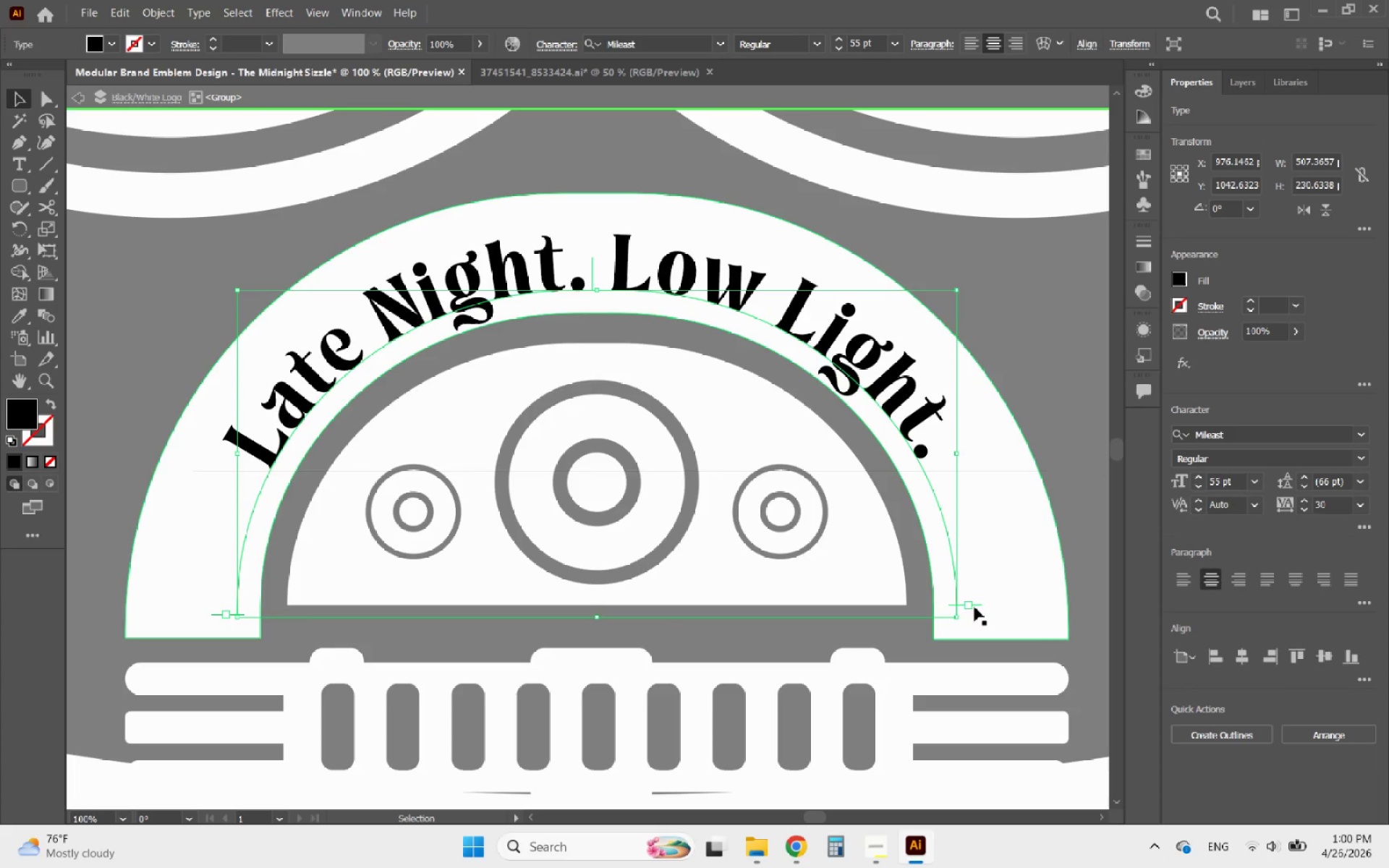 
hold_key(key=AltLeft, duration=0.38)
scroll: coordinate [977, 613], scroll_direction: up, amount: 2.0
 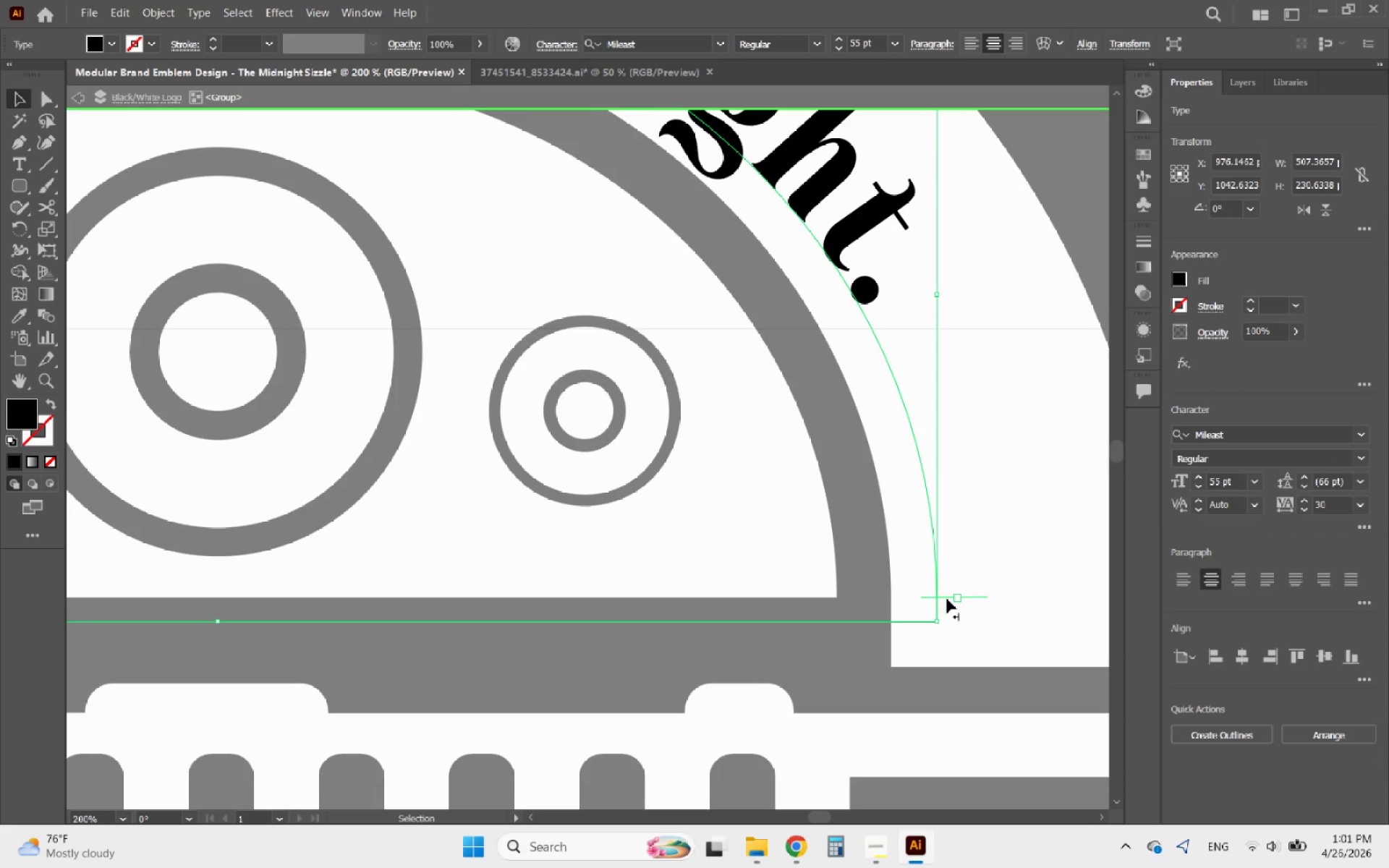 
hold_key(key=AltLeft, duration=0.89)
scroll: coordinate [940, 599], scroll_direction: down, amount: 1.0
 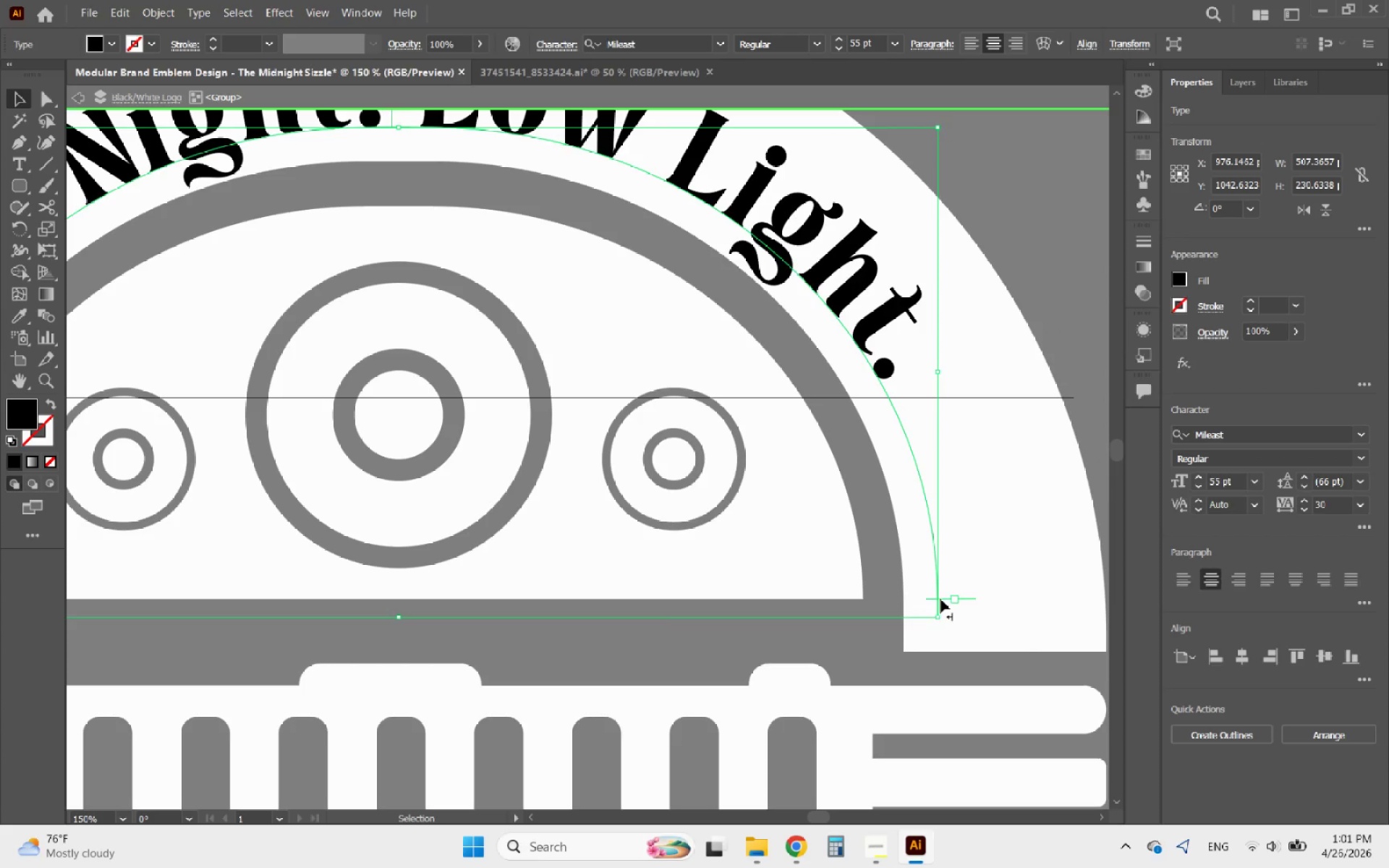 
hold_key(key=AltLeft, duration=0.5)
 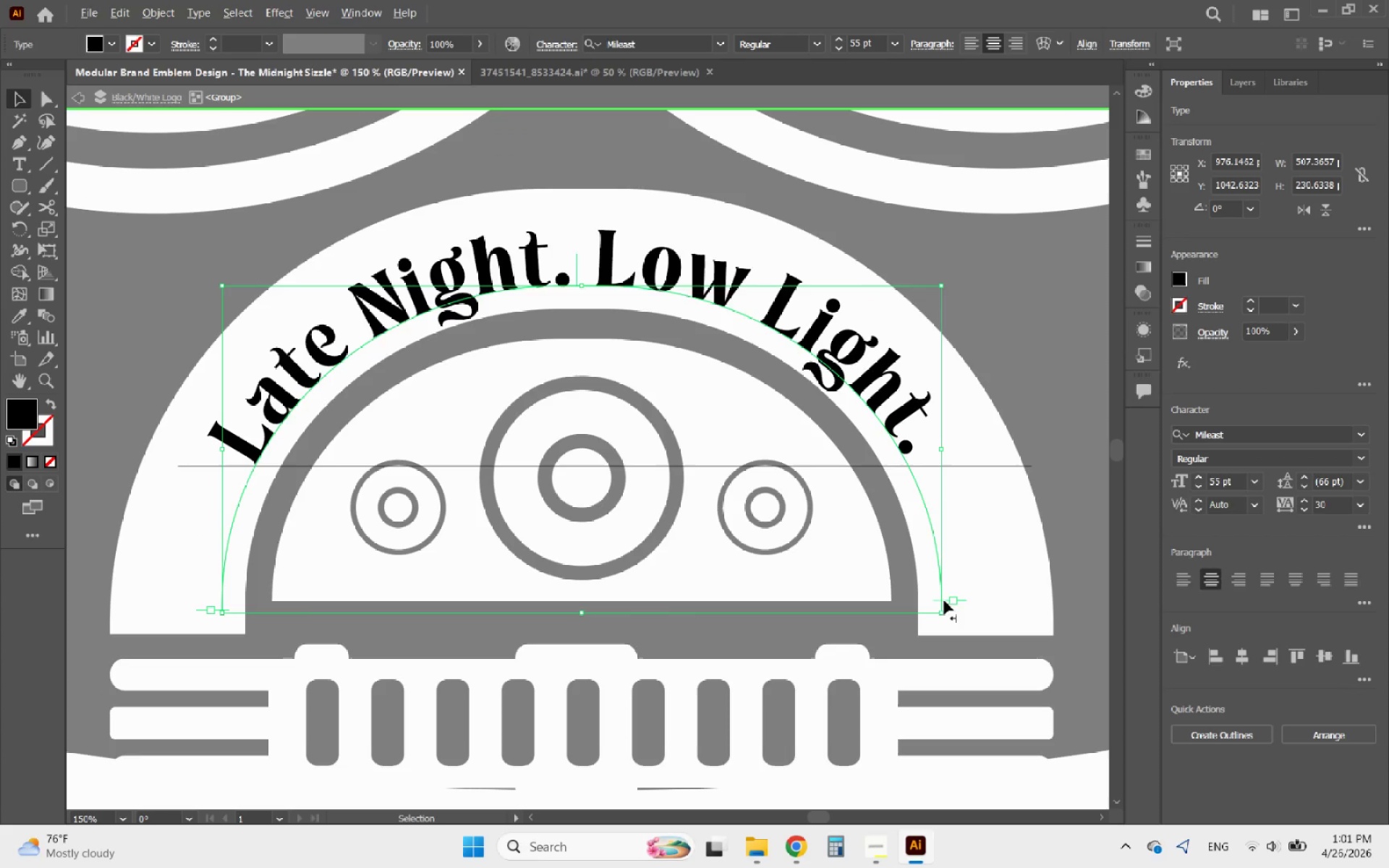 
hold_key(key=AltLeft, duration=0.5)
 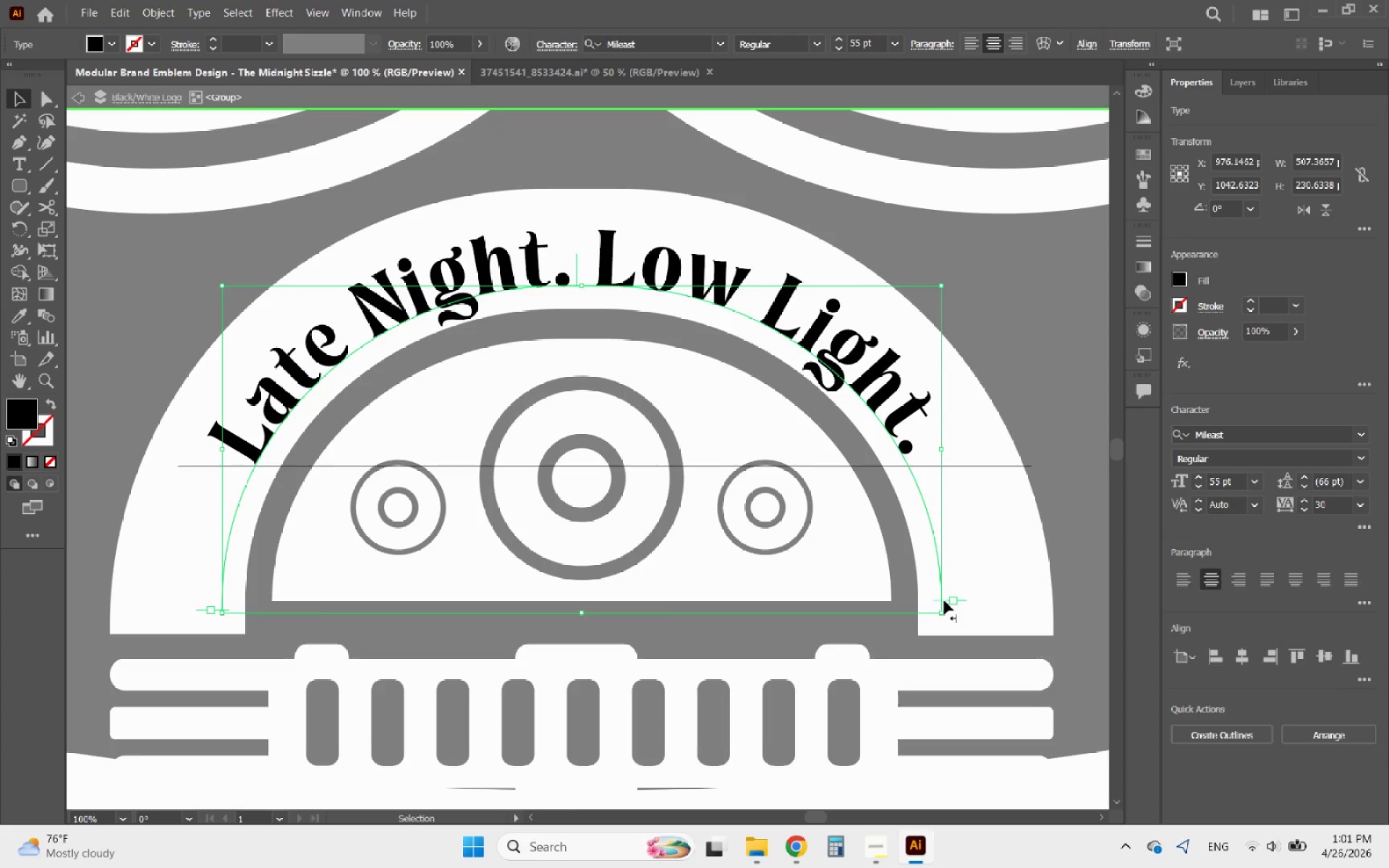 
scroll: coordinate [944, 600], scroll_direction: up, amount: 2.0
 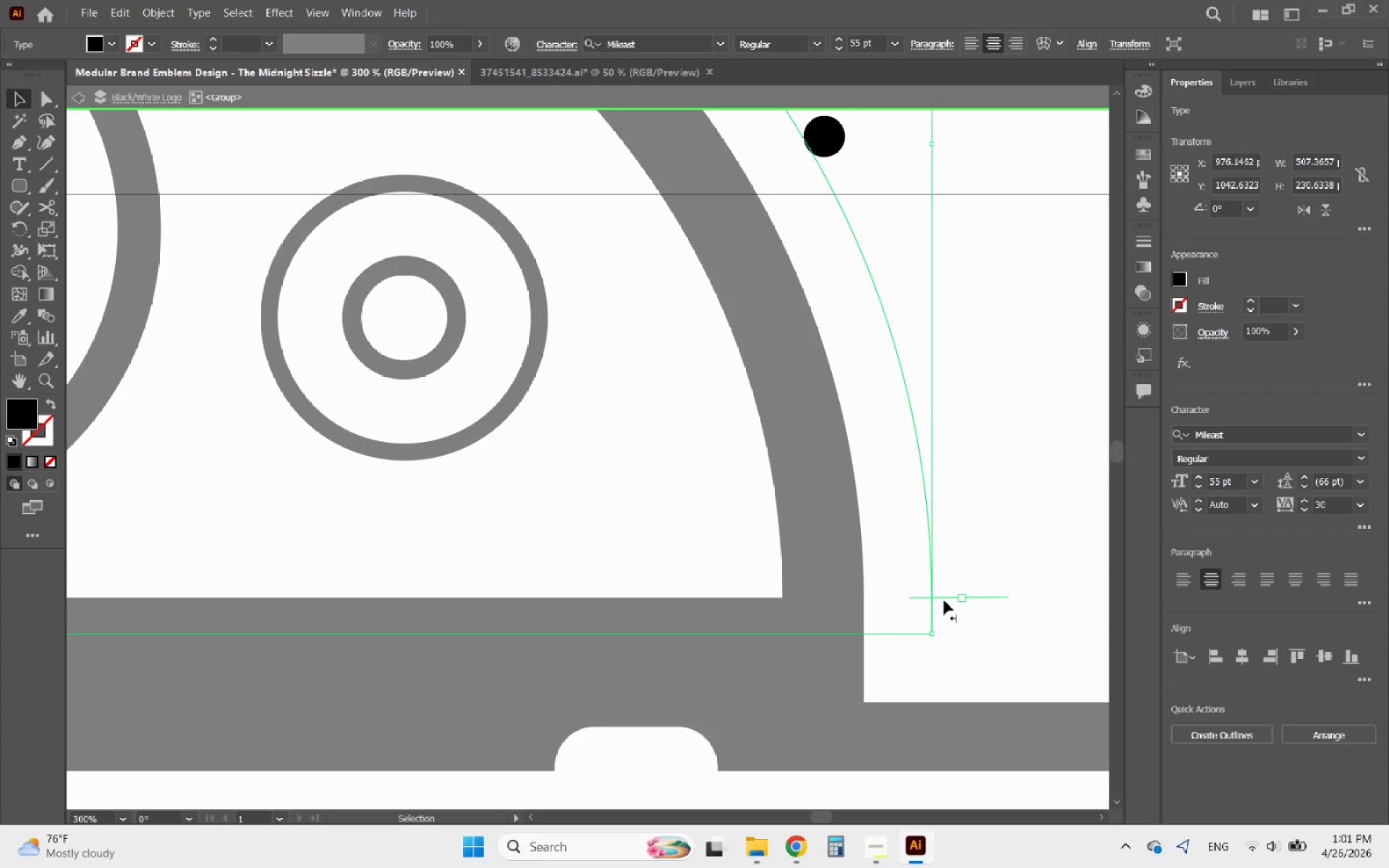 
scroll: coordinate [944, 600], scroll_direction: down, amount: 3.0
 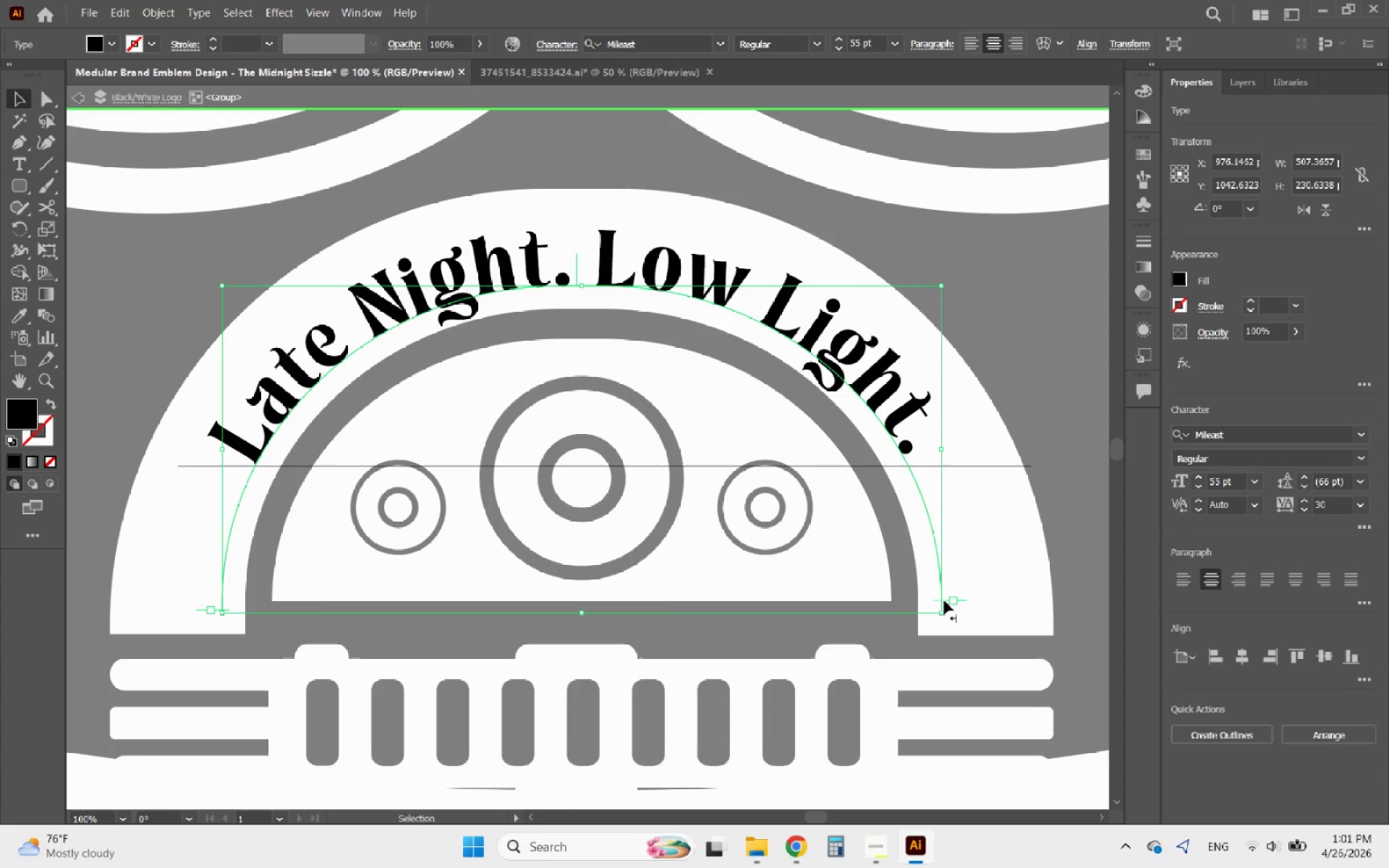 
left_click_drag(start_coordinate=[944, 600], to_coordinate=[938, 616])
 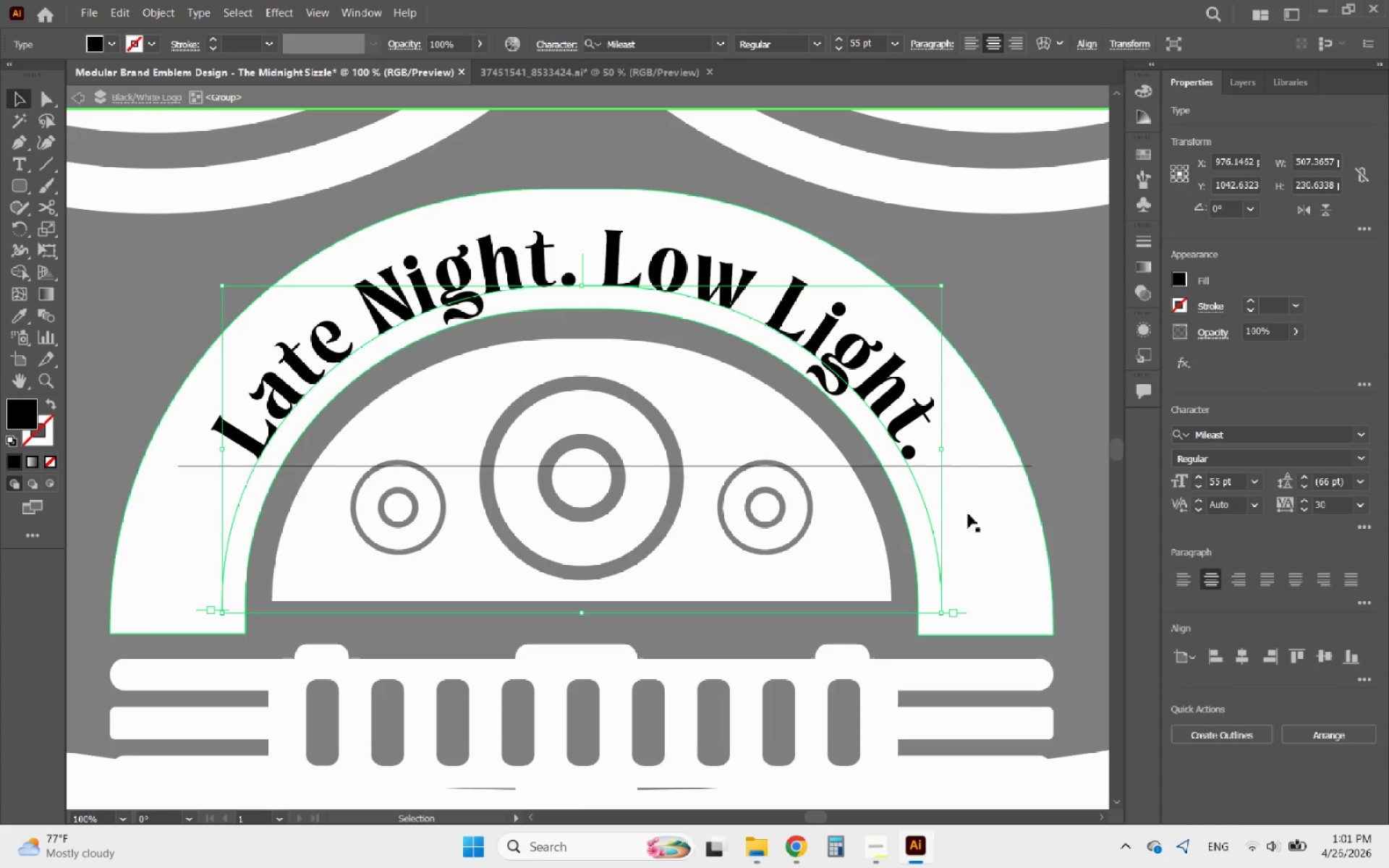 
left_click([1025, 398])
 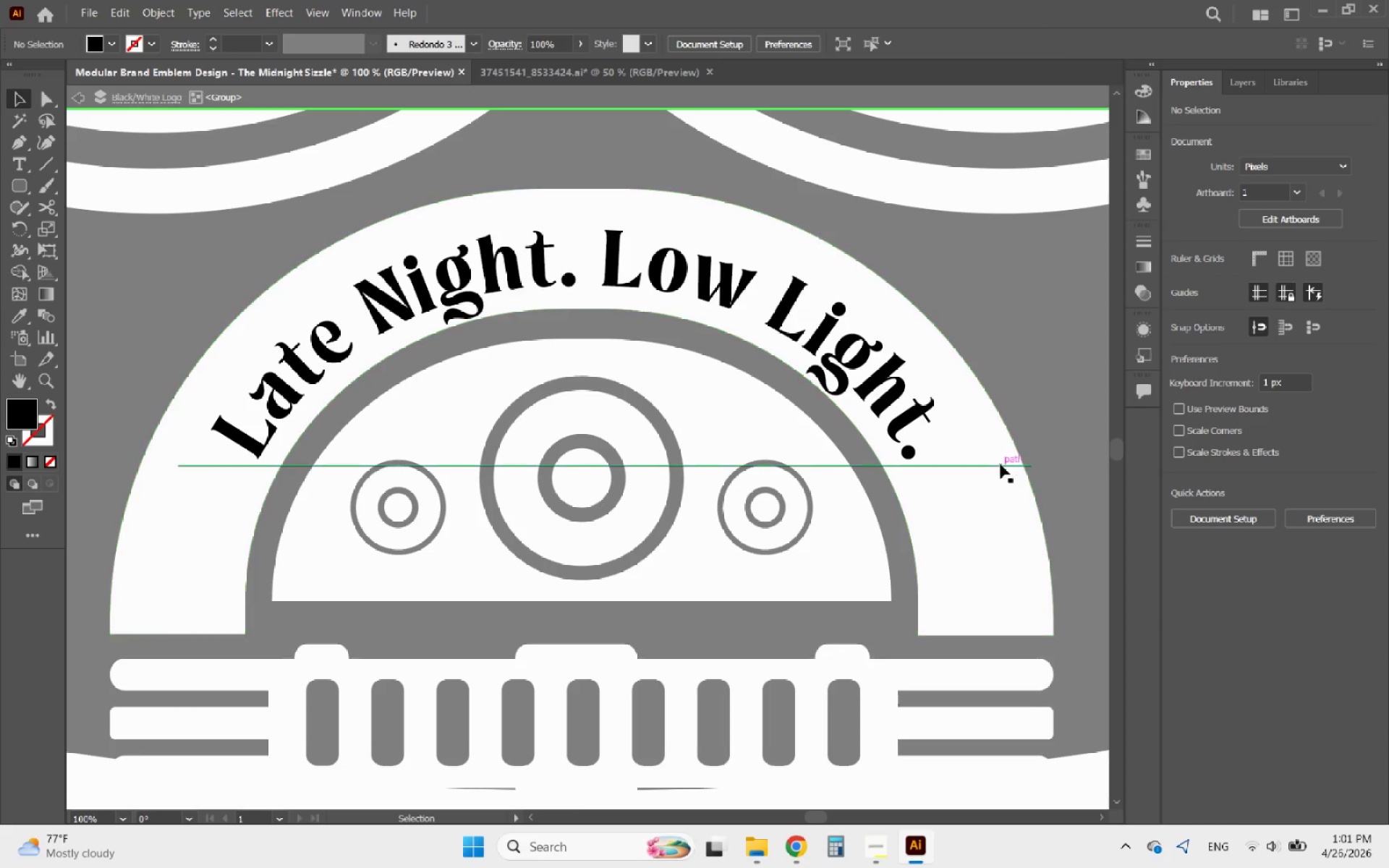 
left_click([997, 466])
 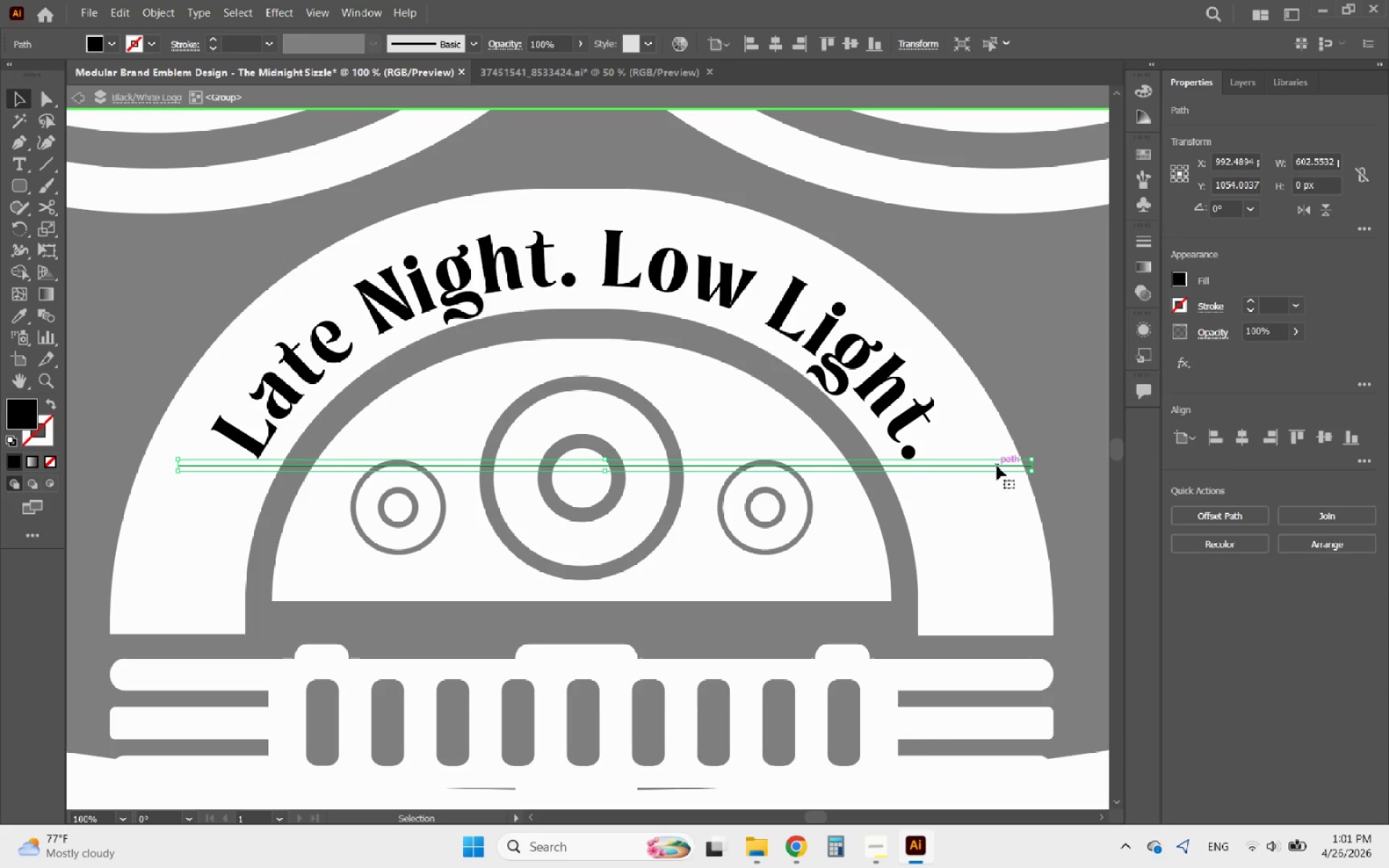 
key(Delete)
 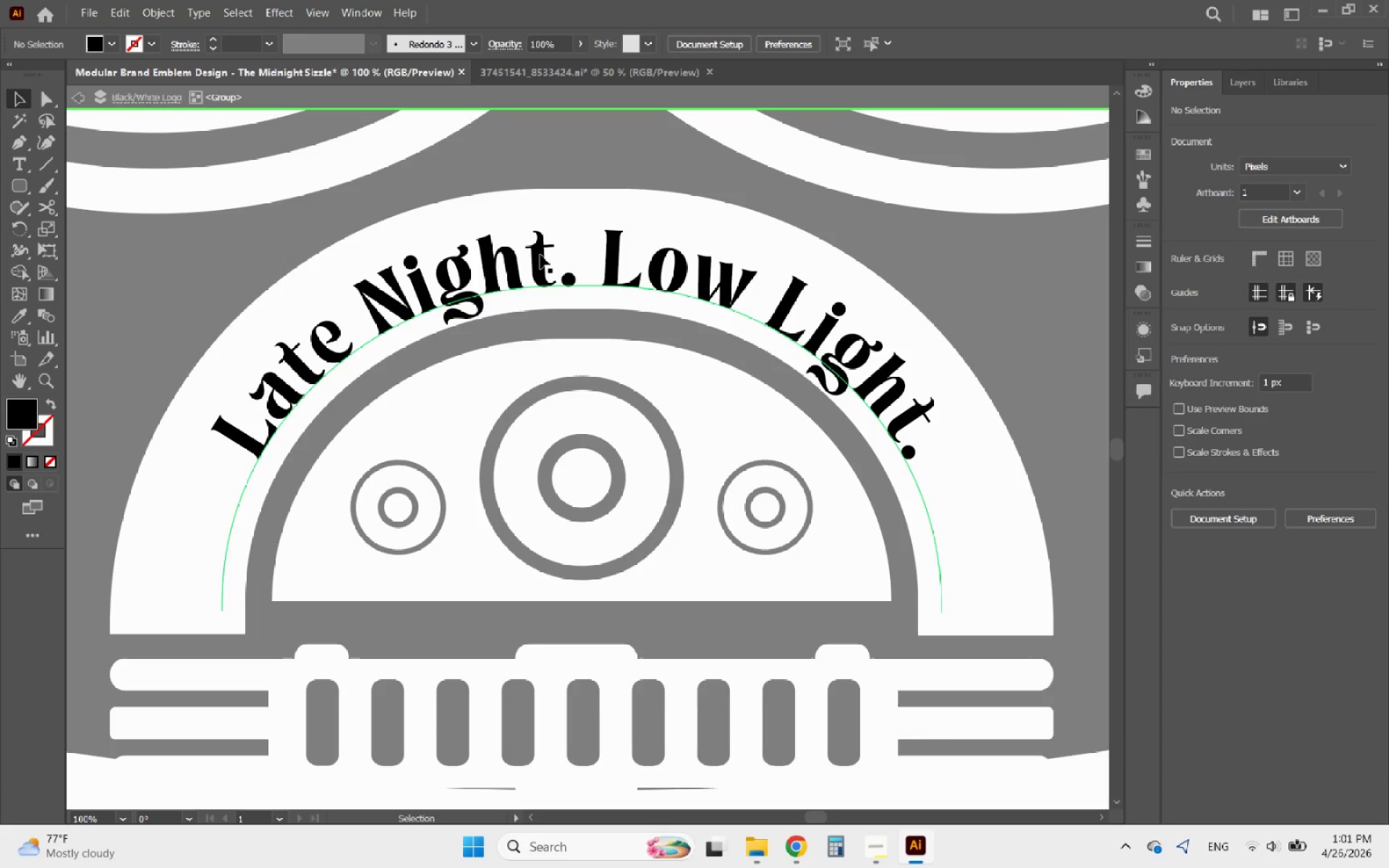 
left_click([540, 255])
 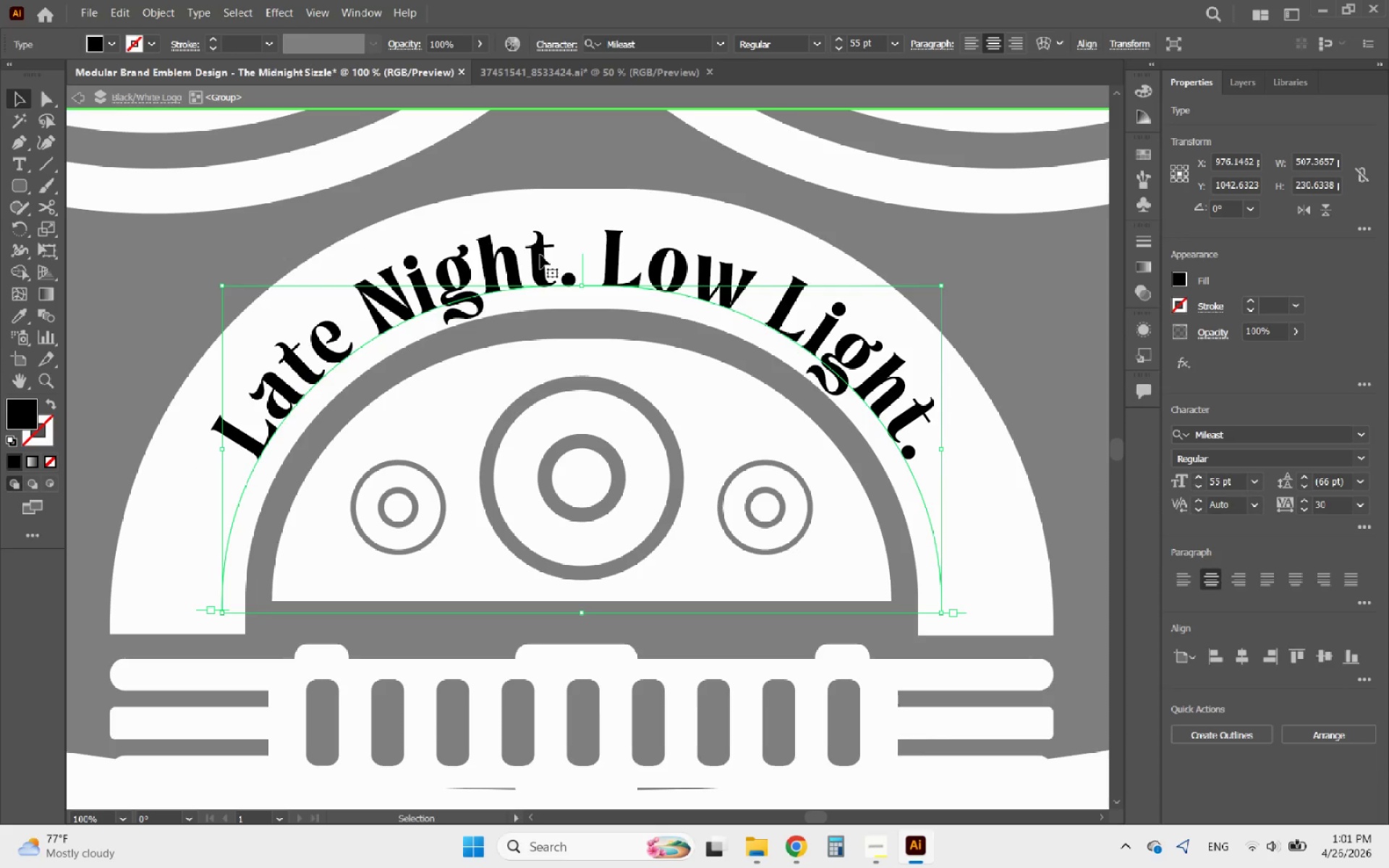 
hold_key(key=ArrowUp, duration=0.5)
 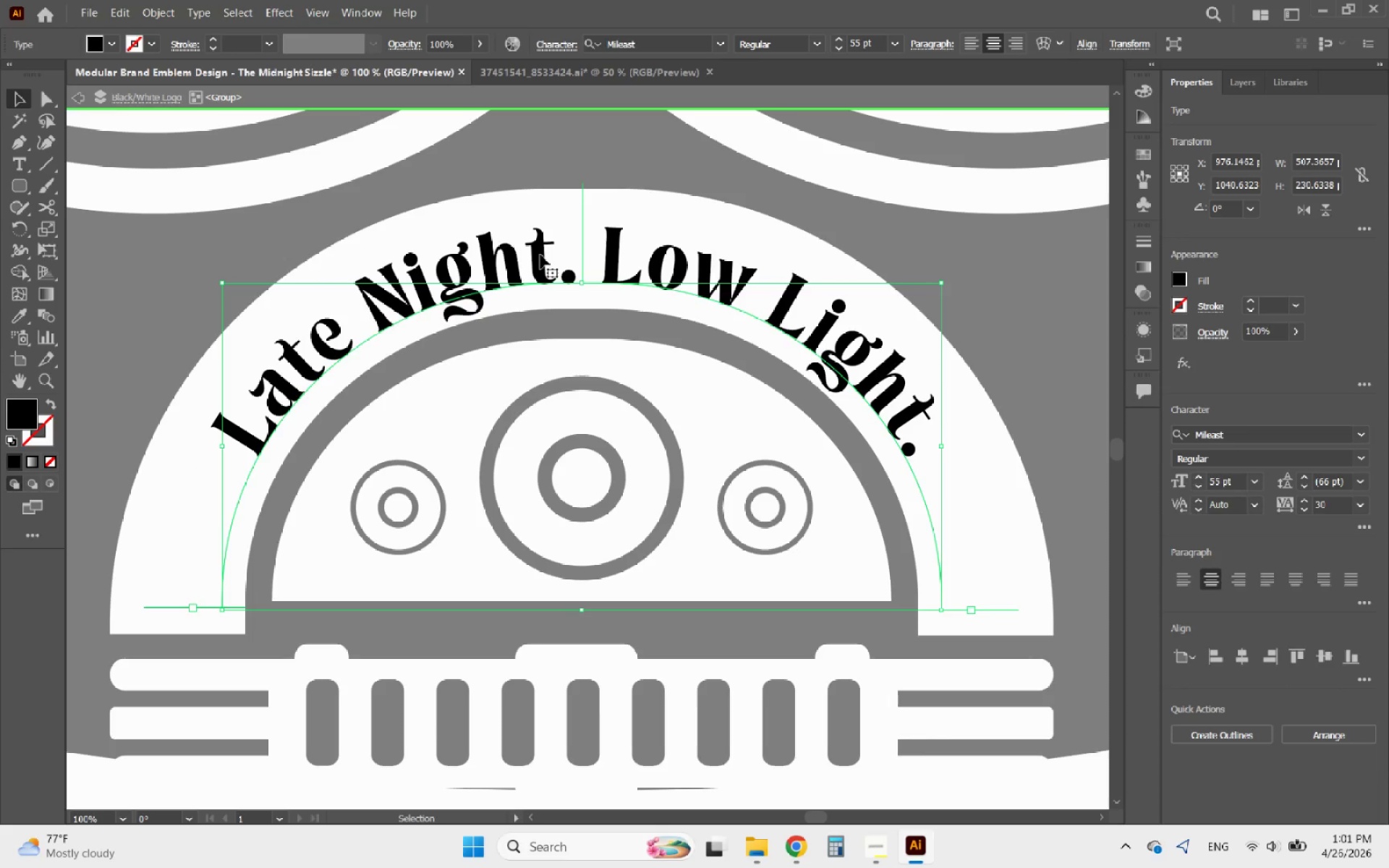 
key(ArrowDown)
 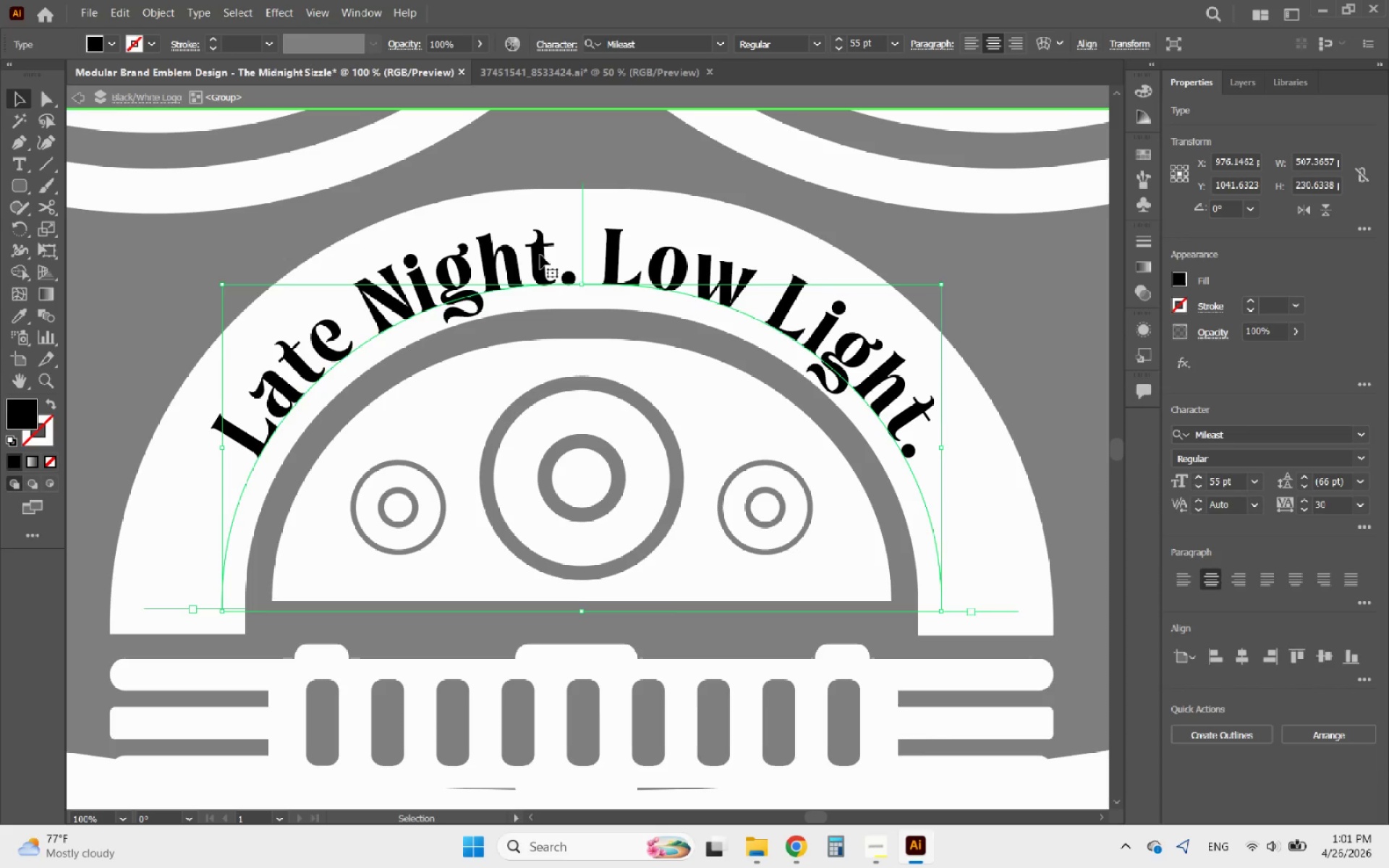 
key(ArrowDown)
 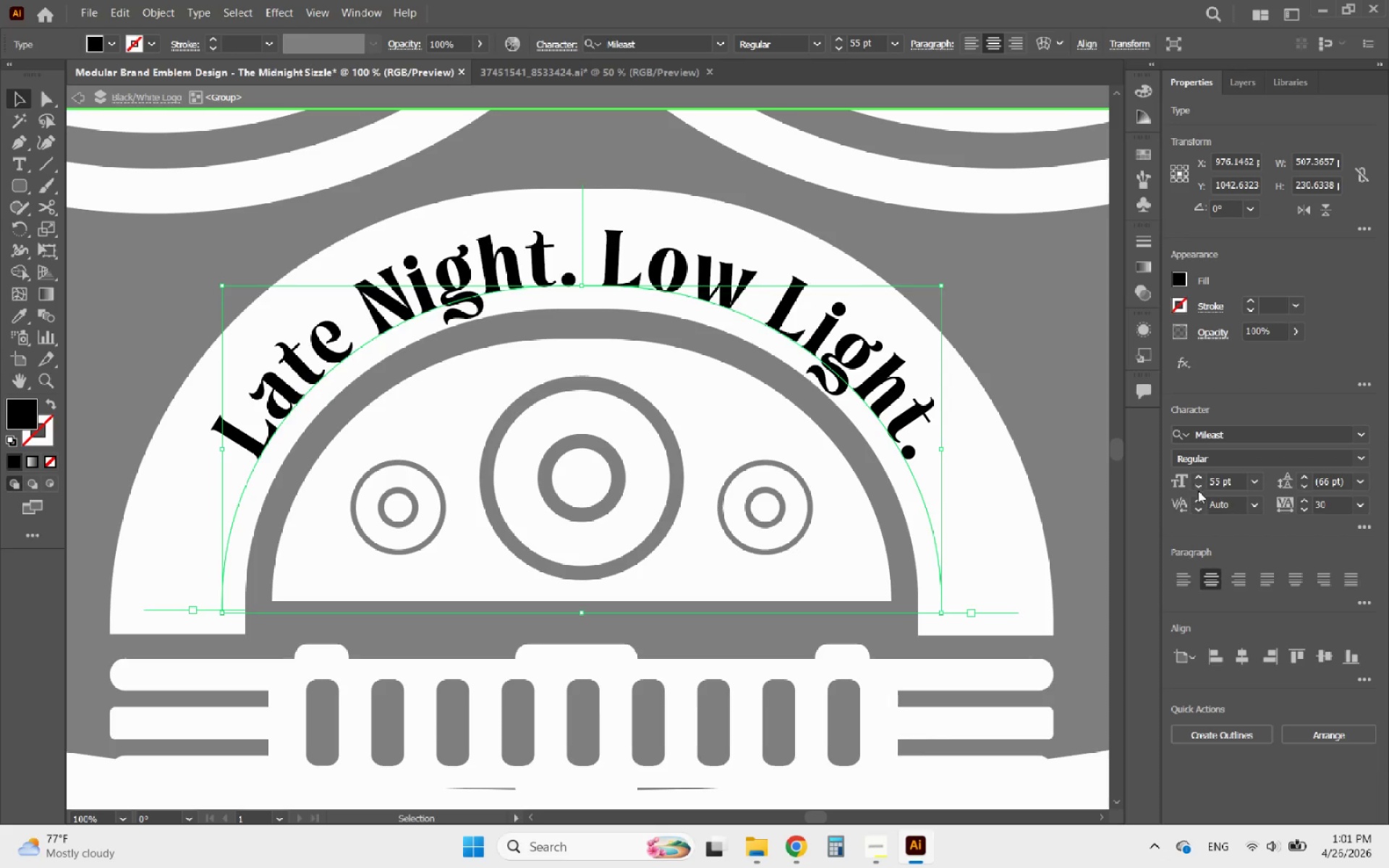 
double_click([1202, 487])
 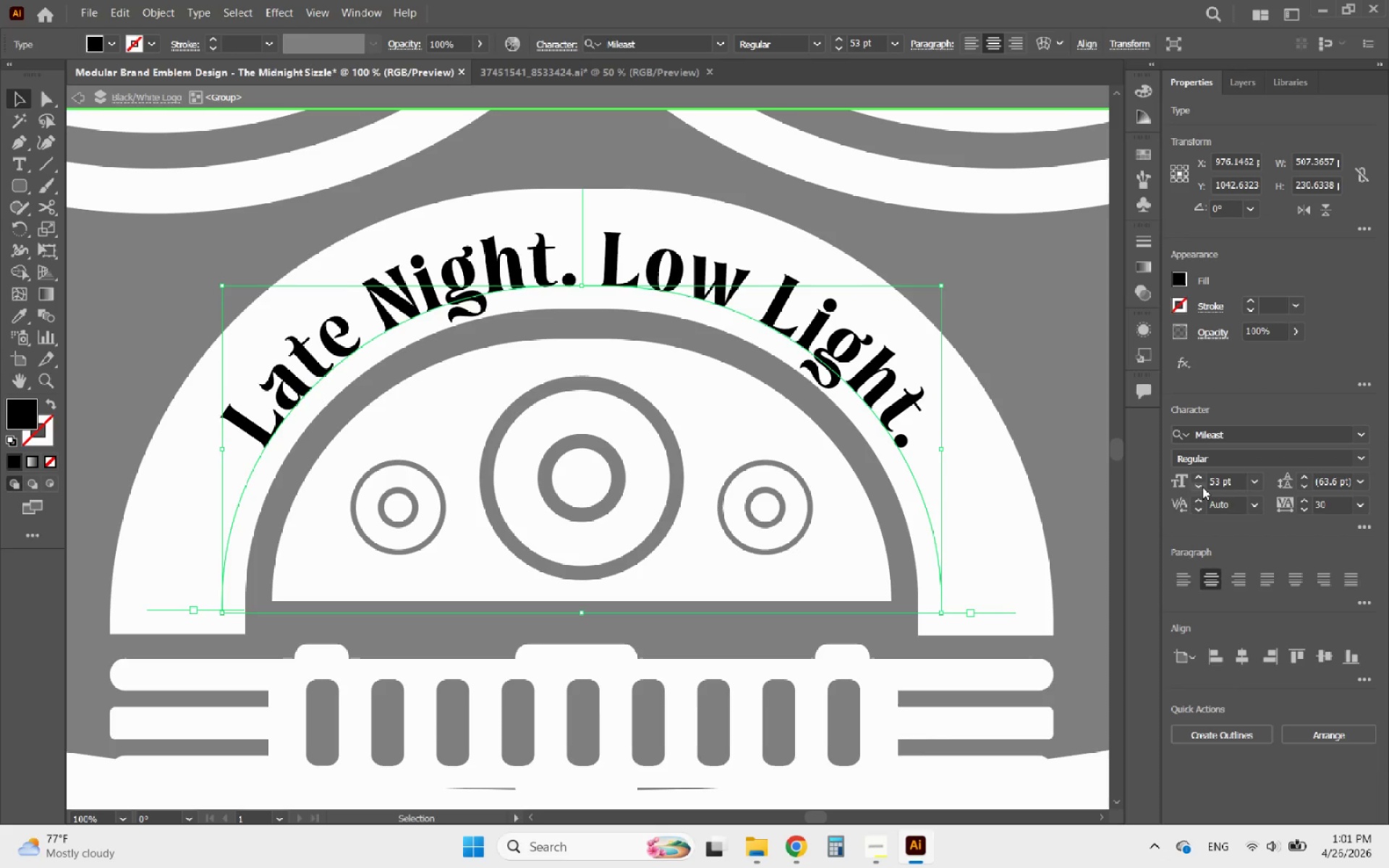 
triple_click([1202, 487])
 